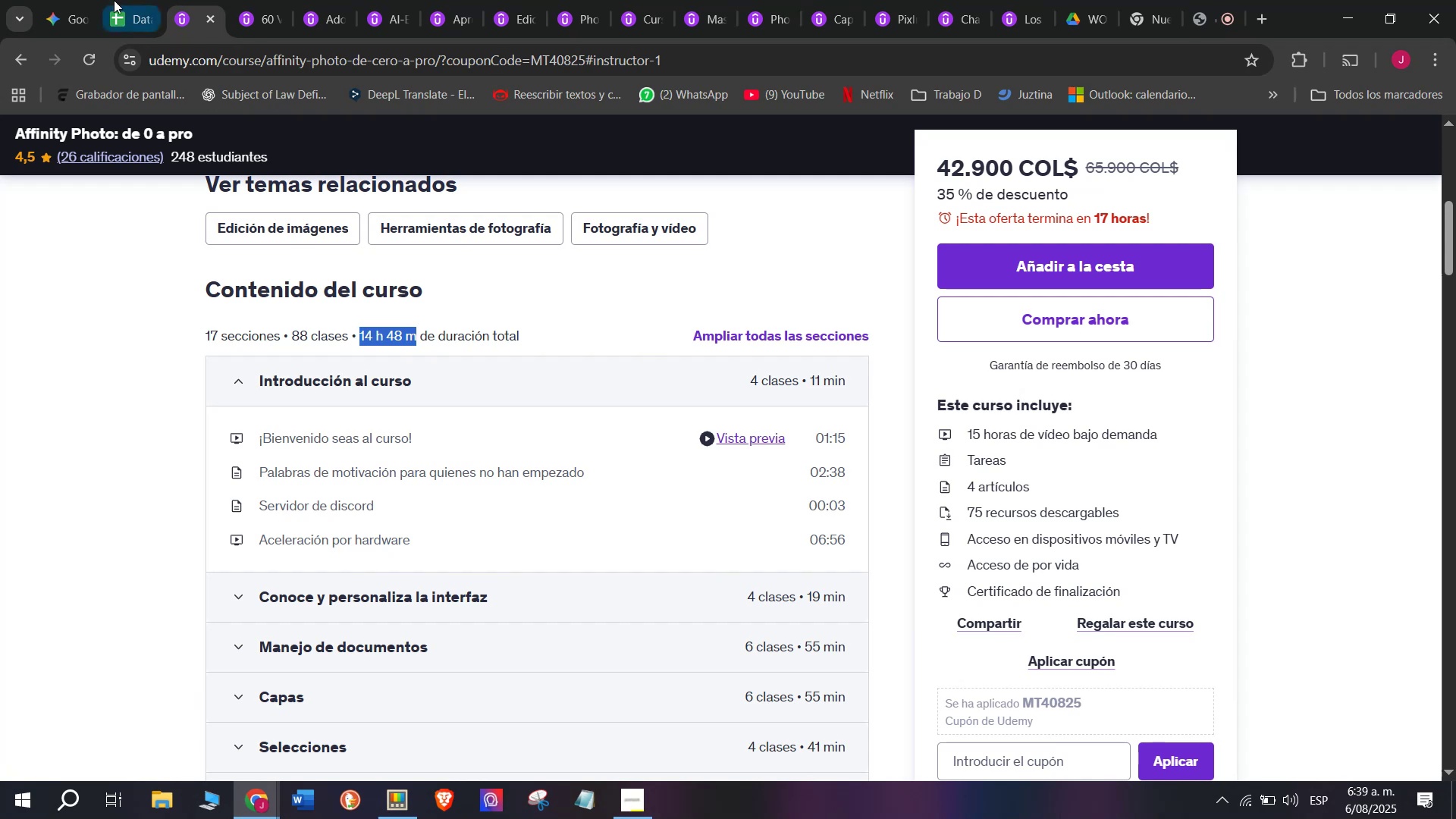 
left_click([111, 0])
 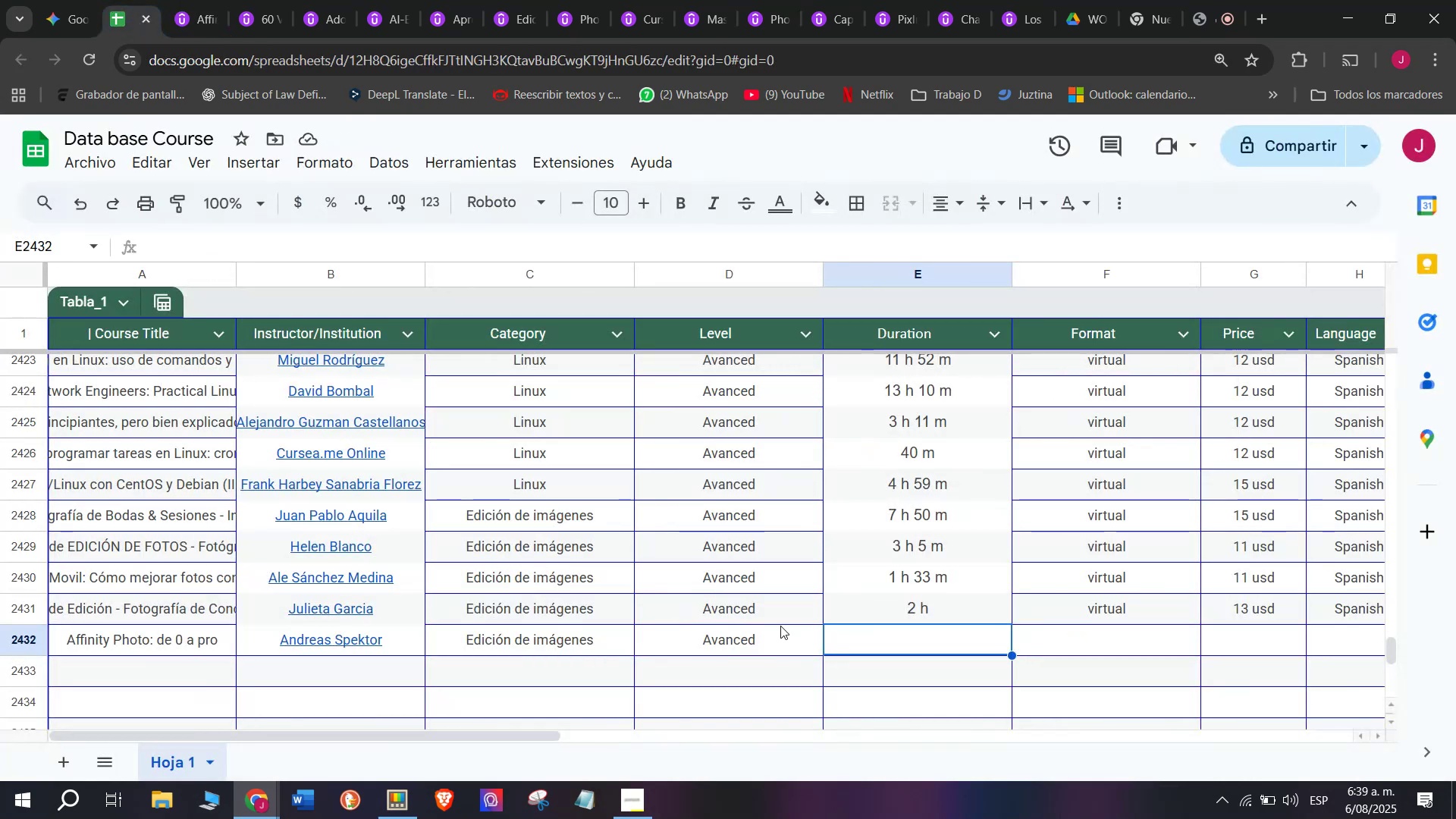 
key(Z)
 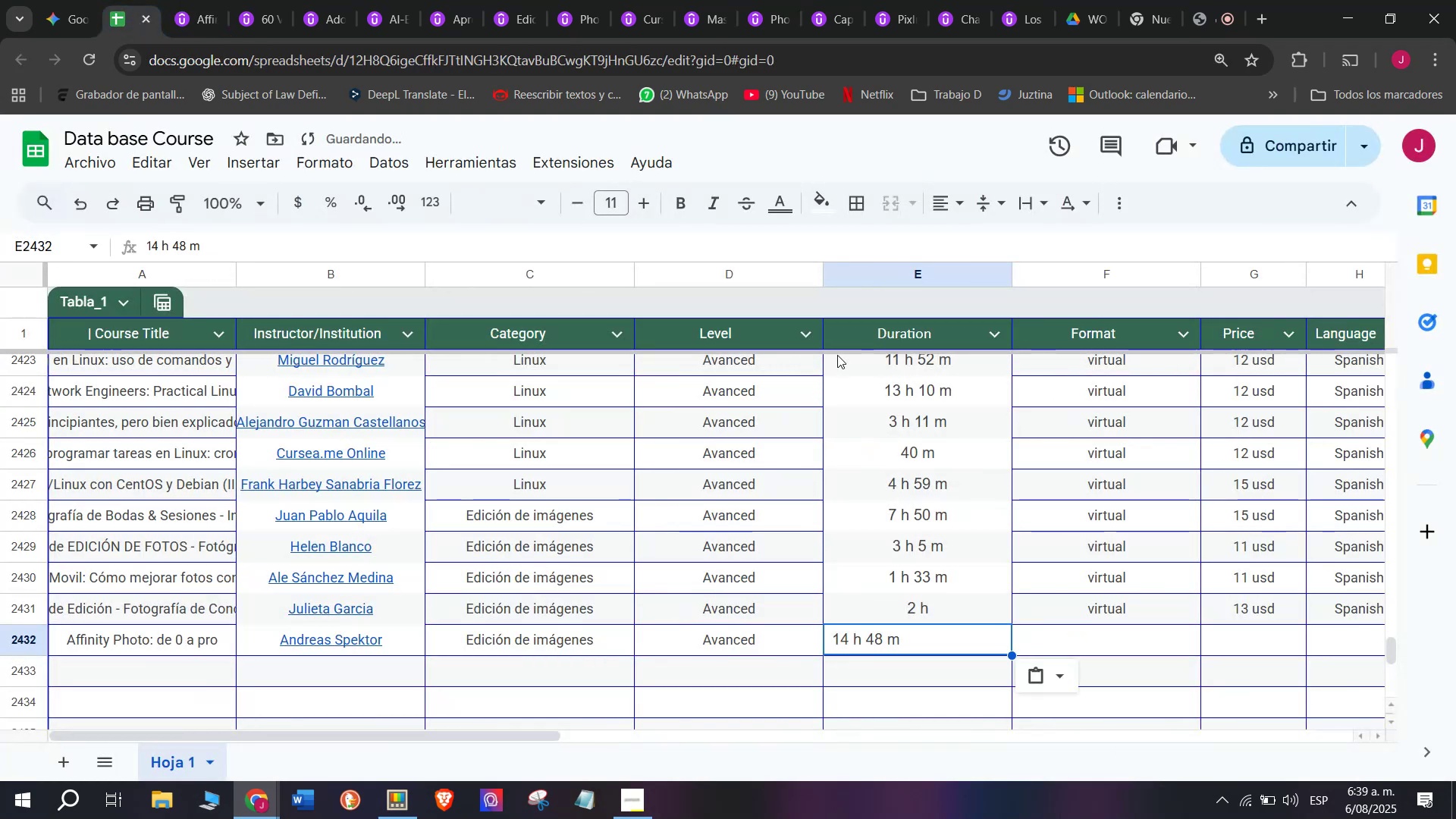 
key(Control+ControlLeft)
 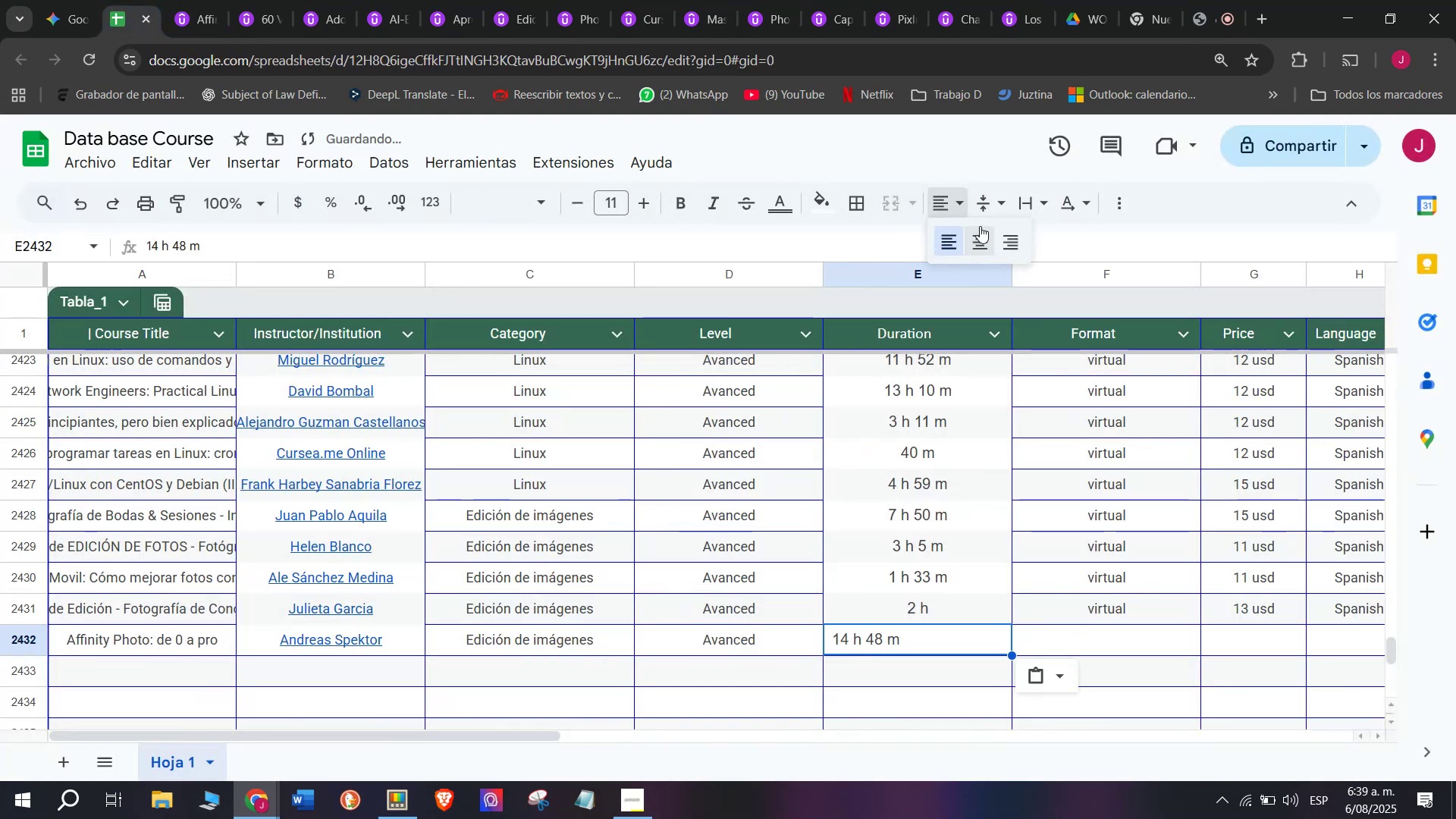 
key(Control+V)
 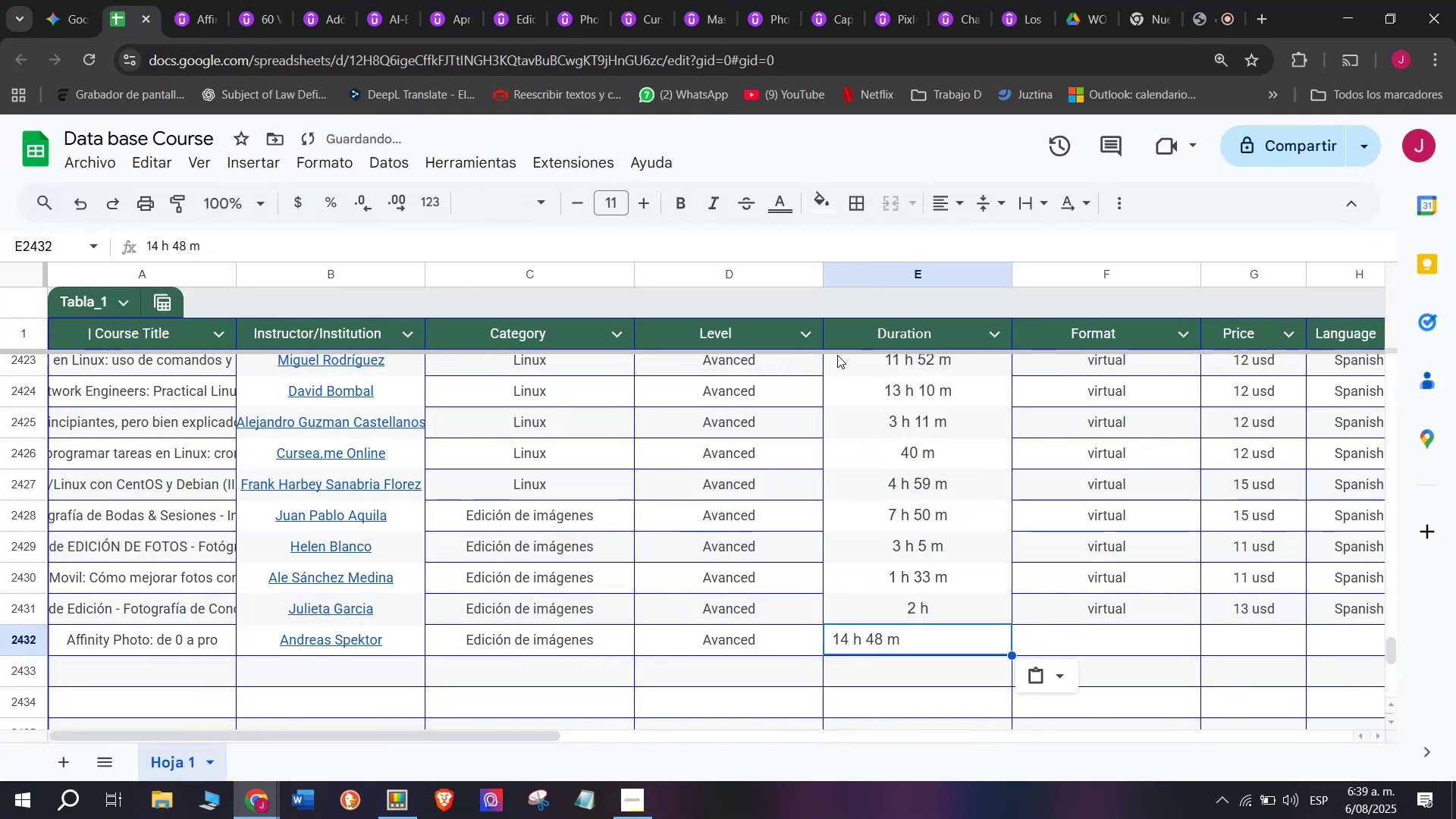 
left_click([981, 228])
 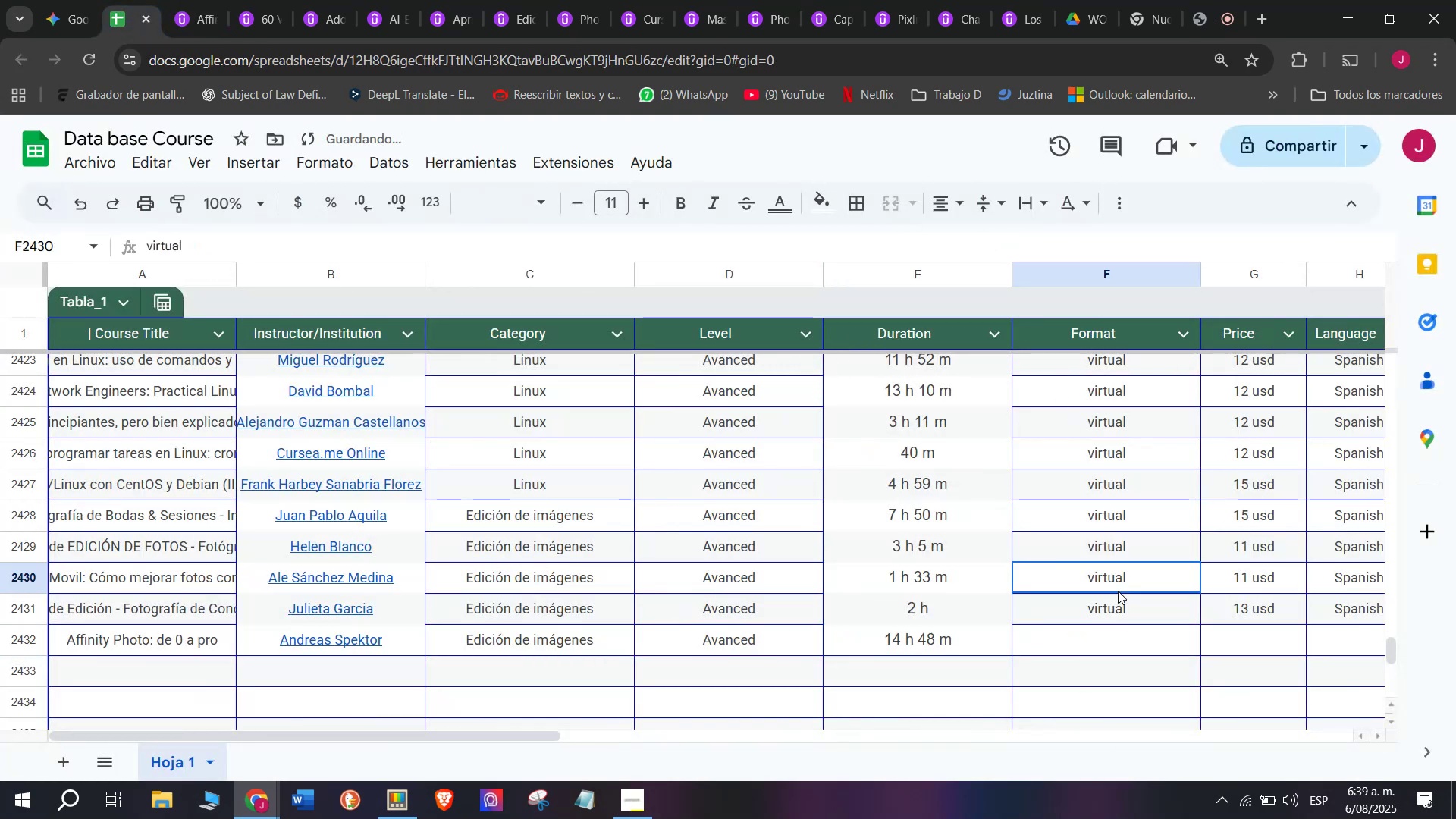 
key(Break)
 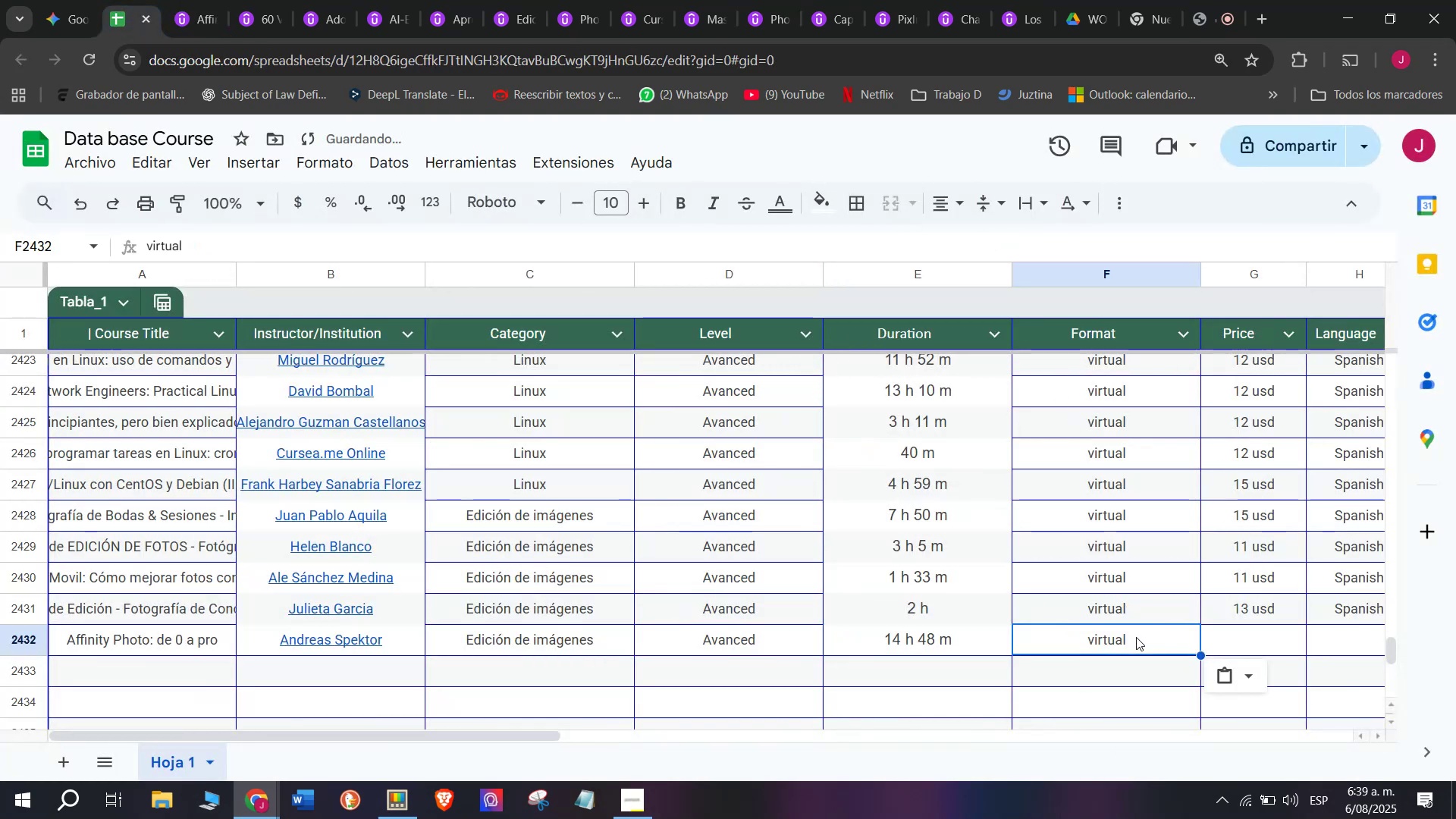 
key(Control+ControlLeft)
 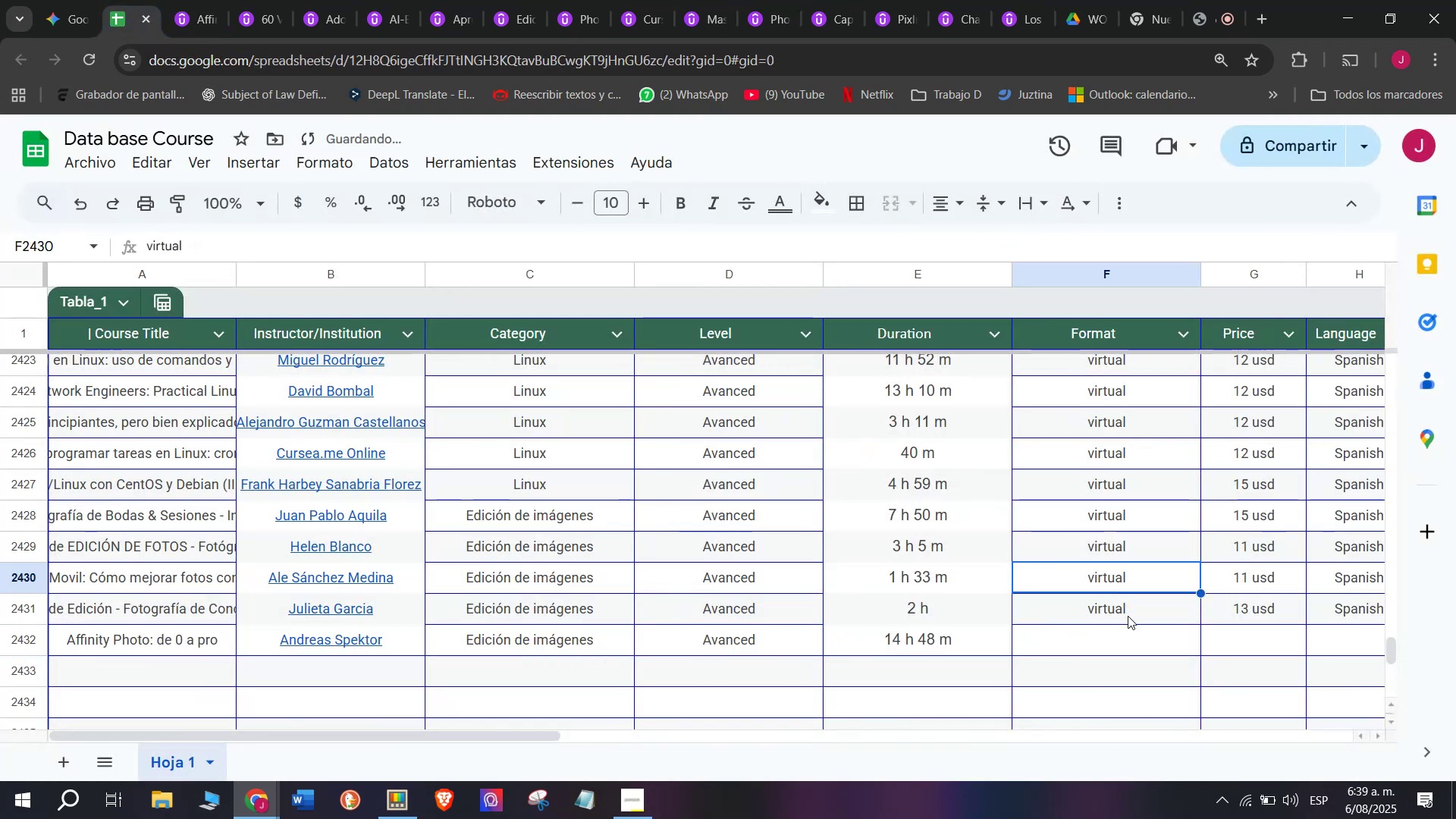 
key(Control+C)
 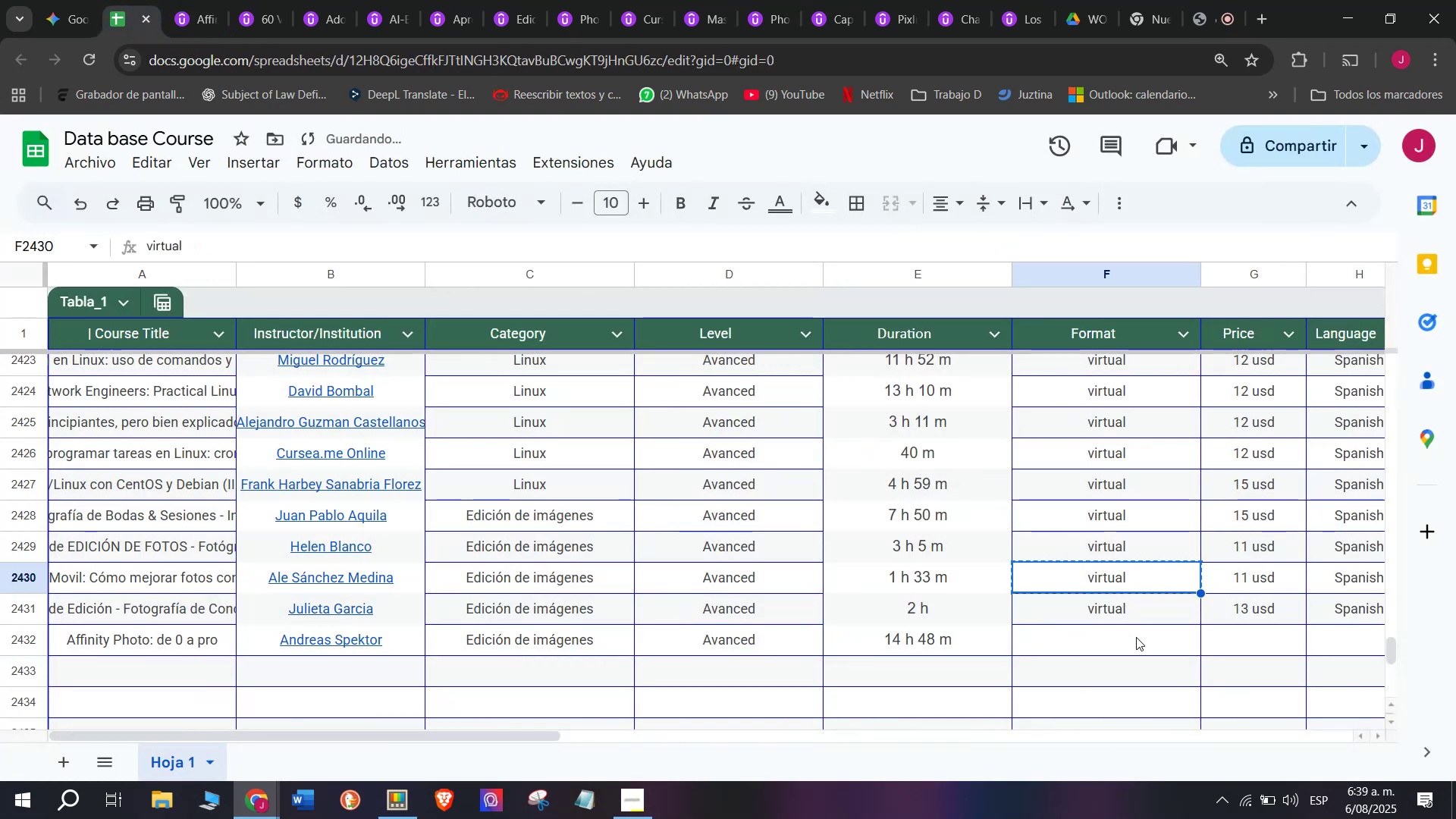 
left_click([1136, 637])
 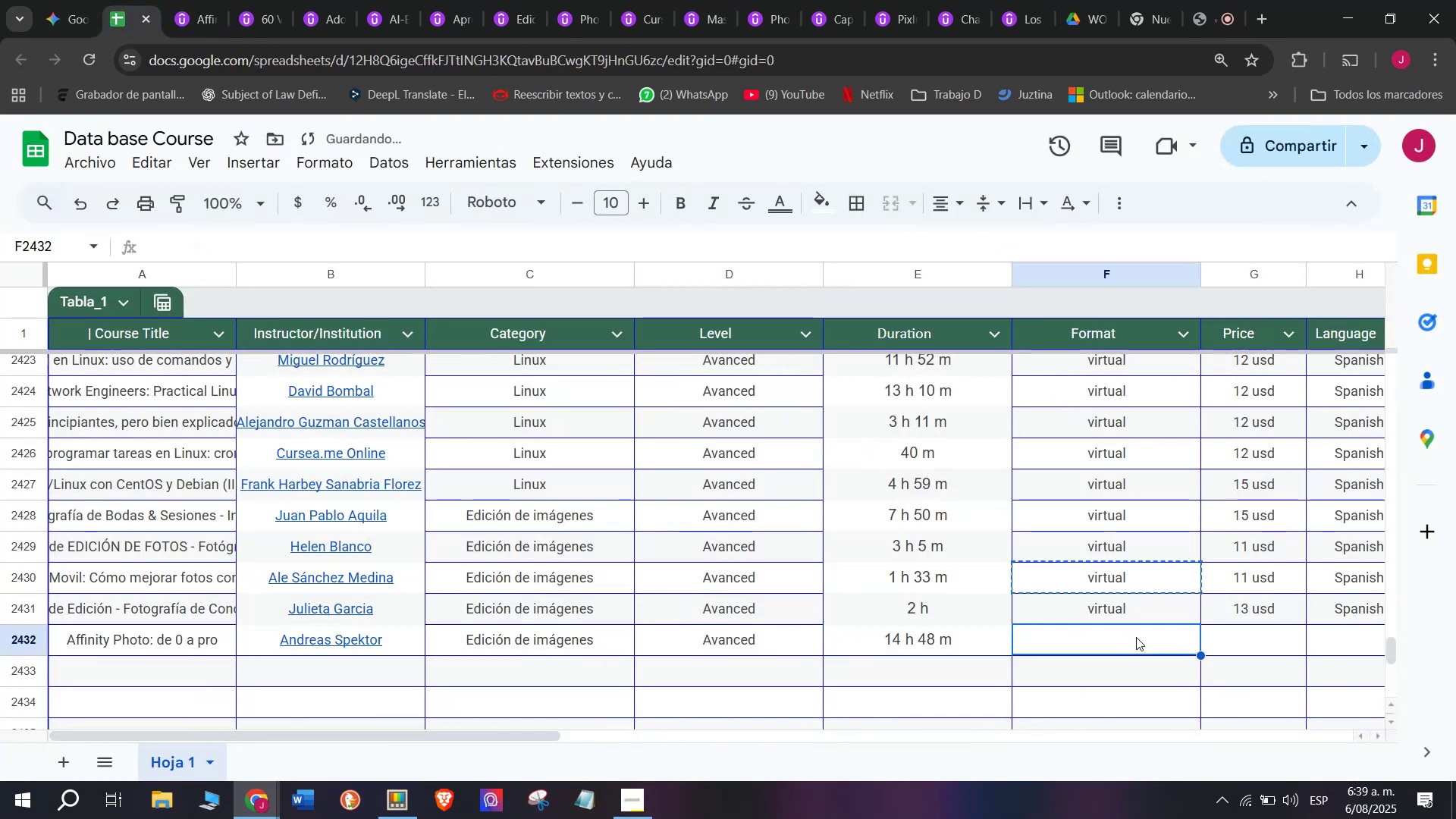 
key(Control+ControlLeft)
 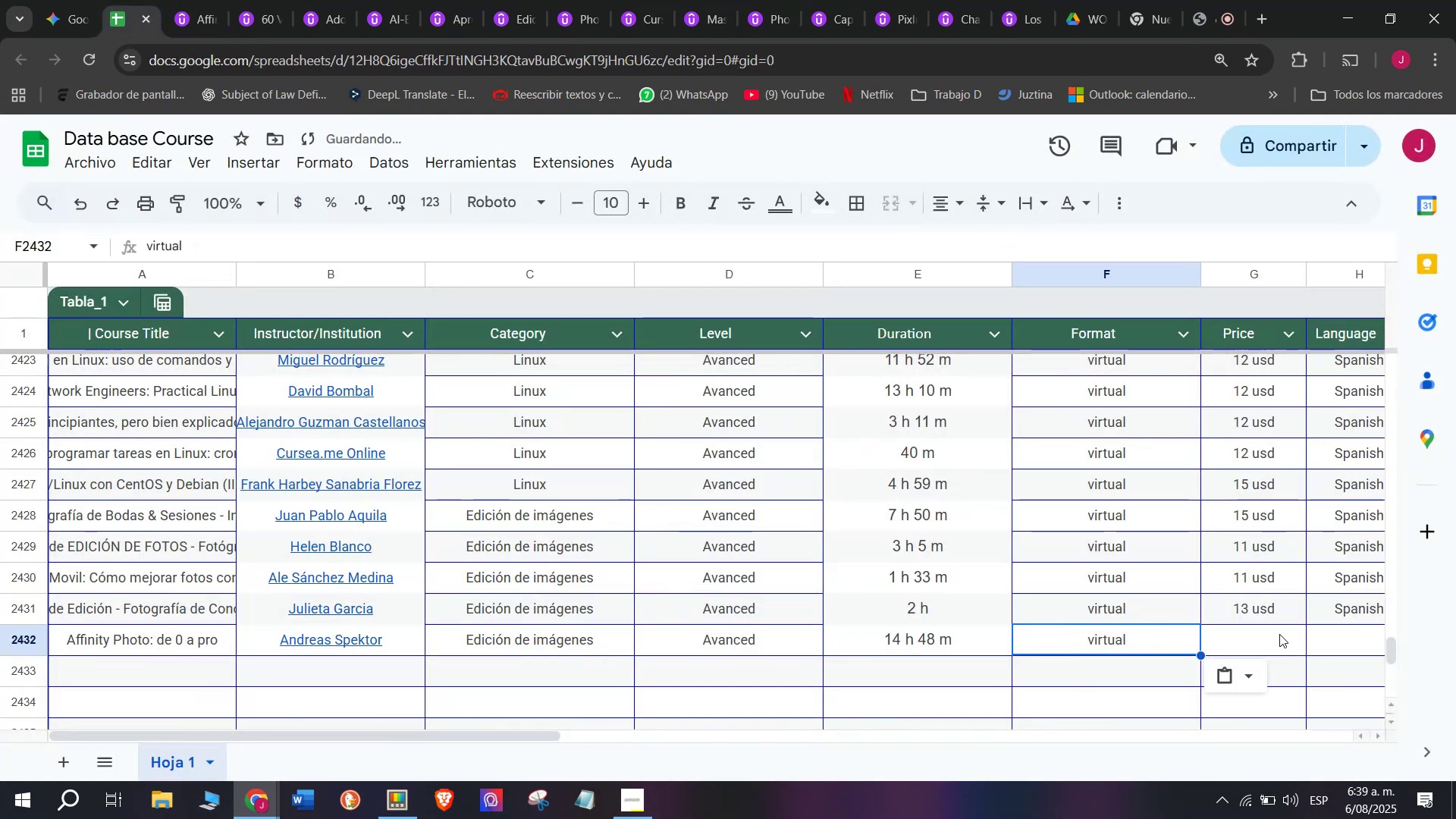 
key(Z)
 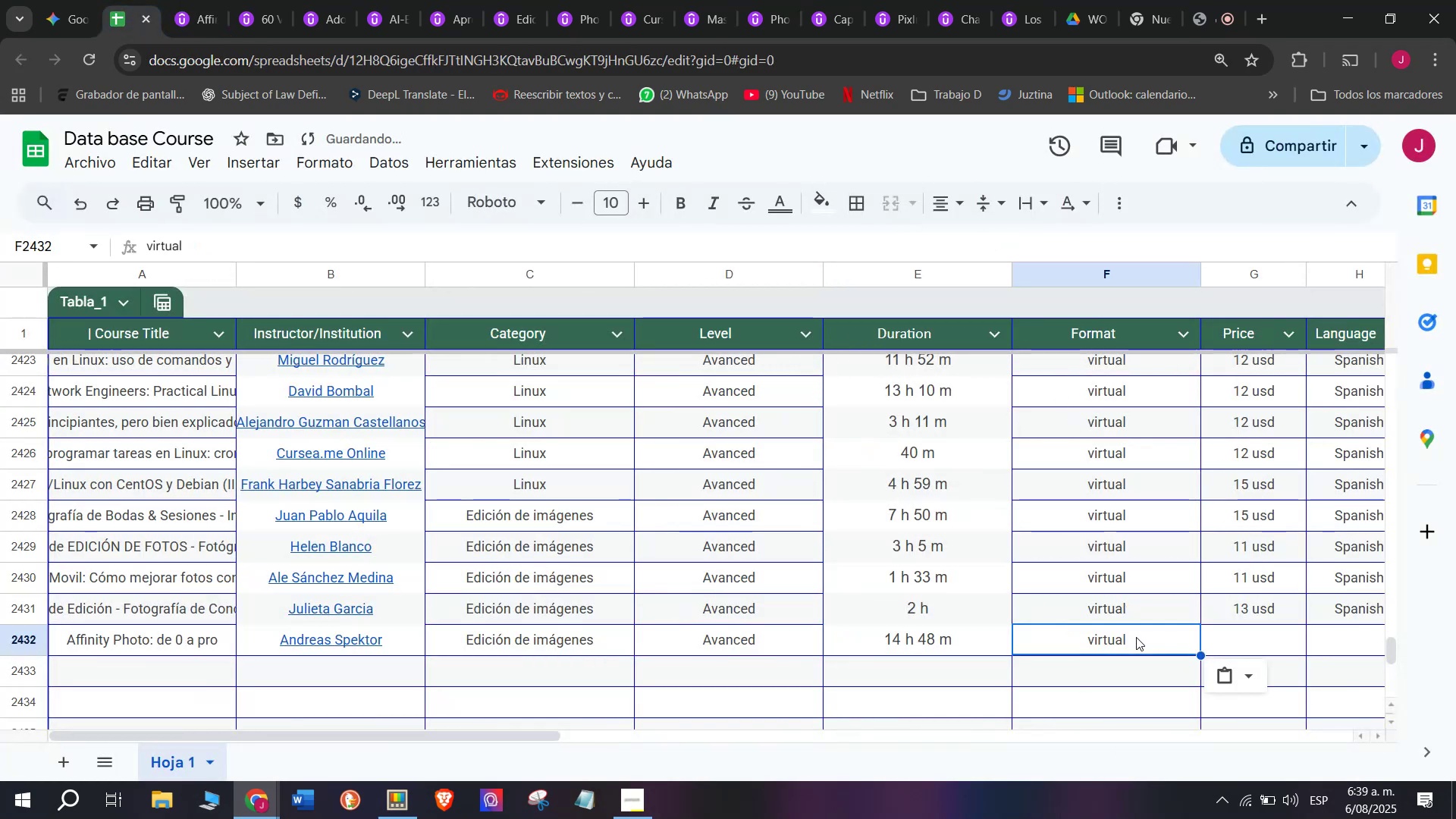 
key(Control+V)
 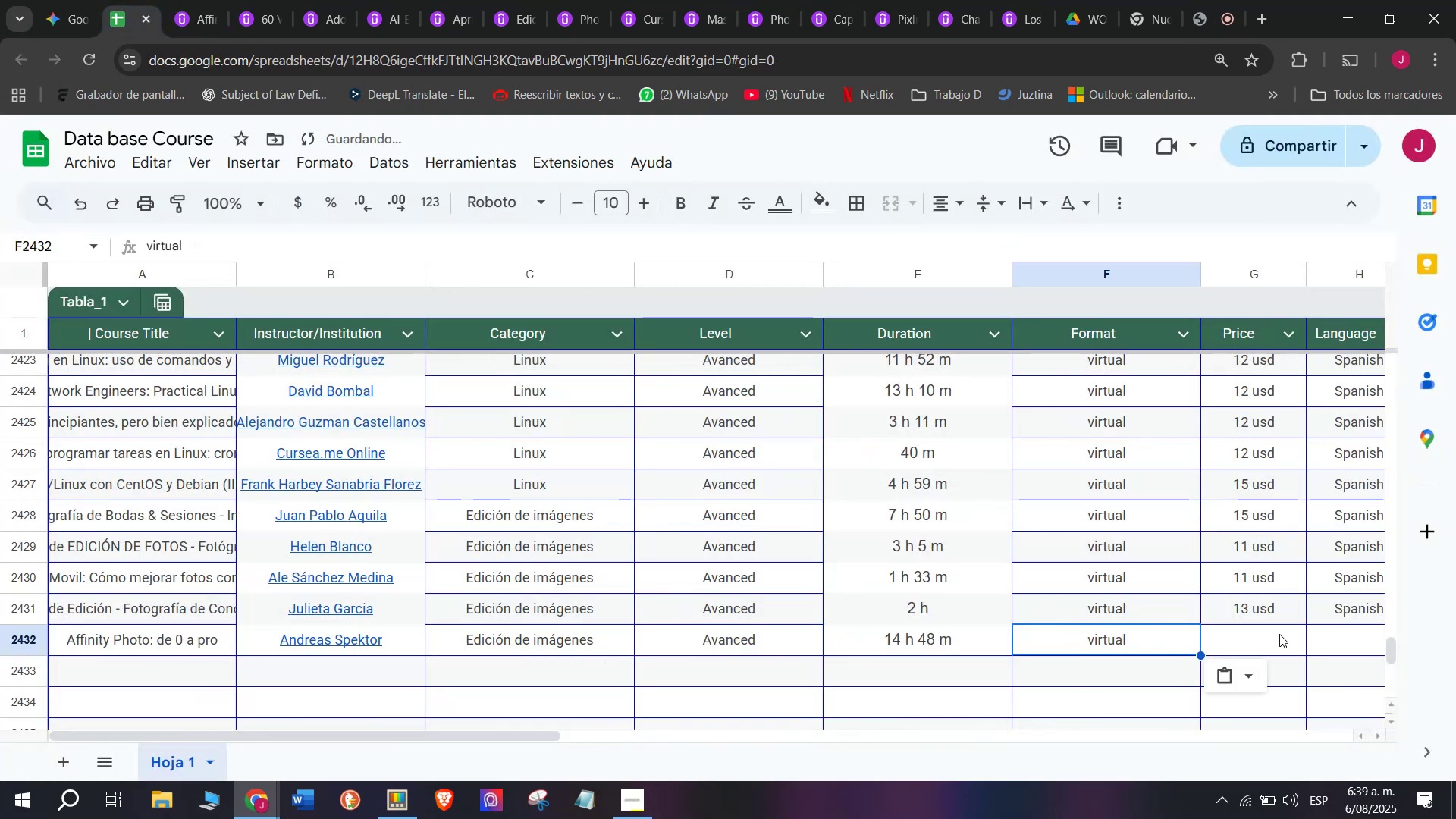 
left_click([1279, 633])
 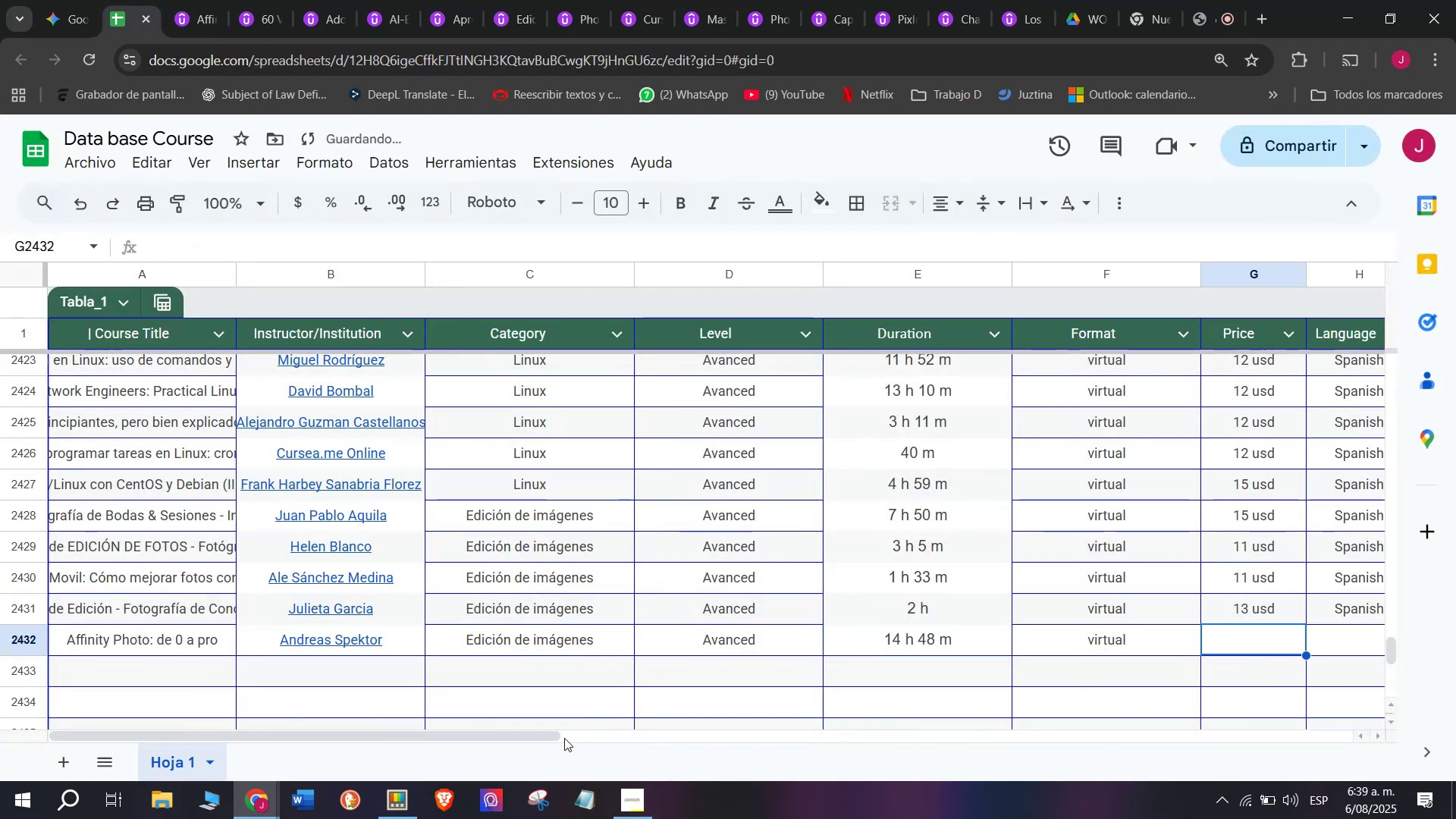 
left_click_drag(start_coordinate=[528, 730], to_coordinate=[802, 733])
 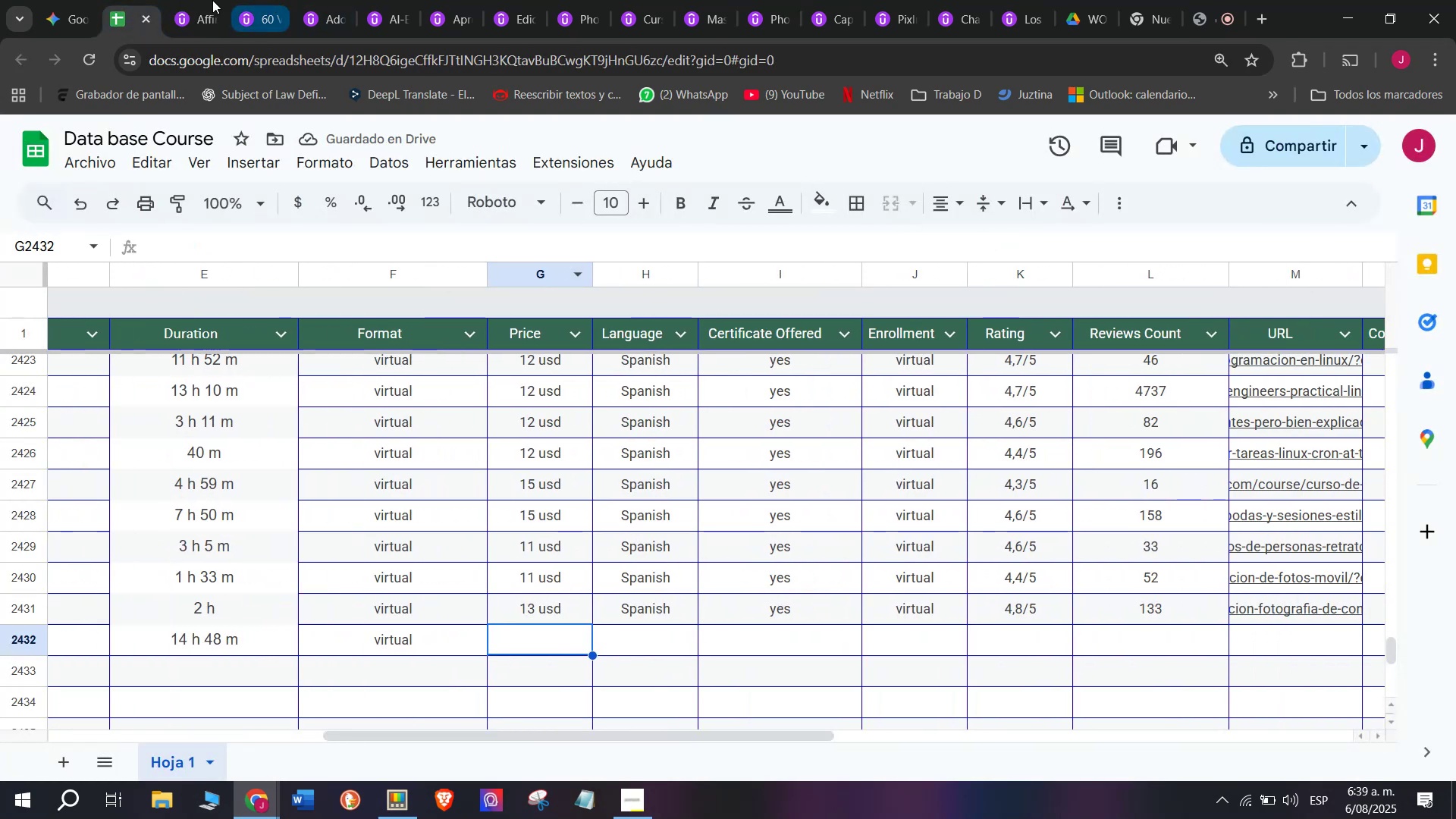 
left_click([193, 0])
 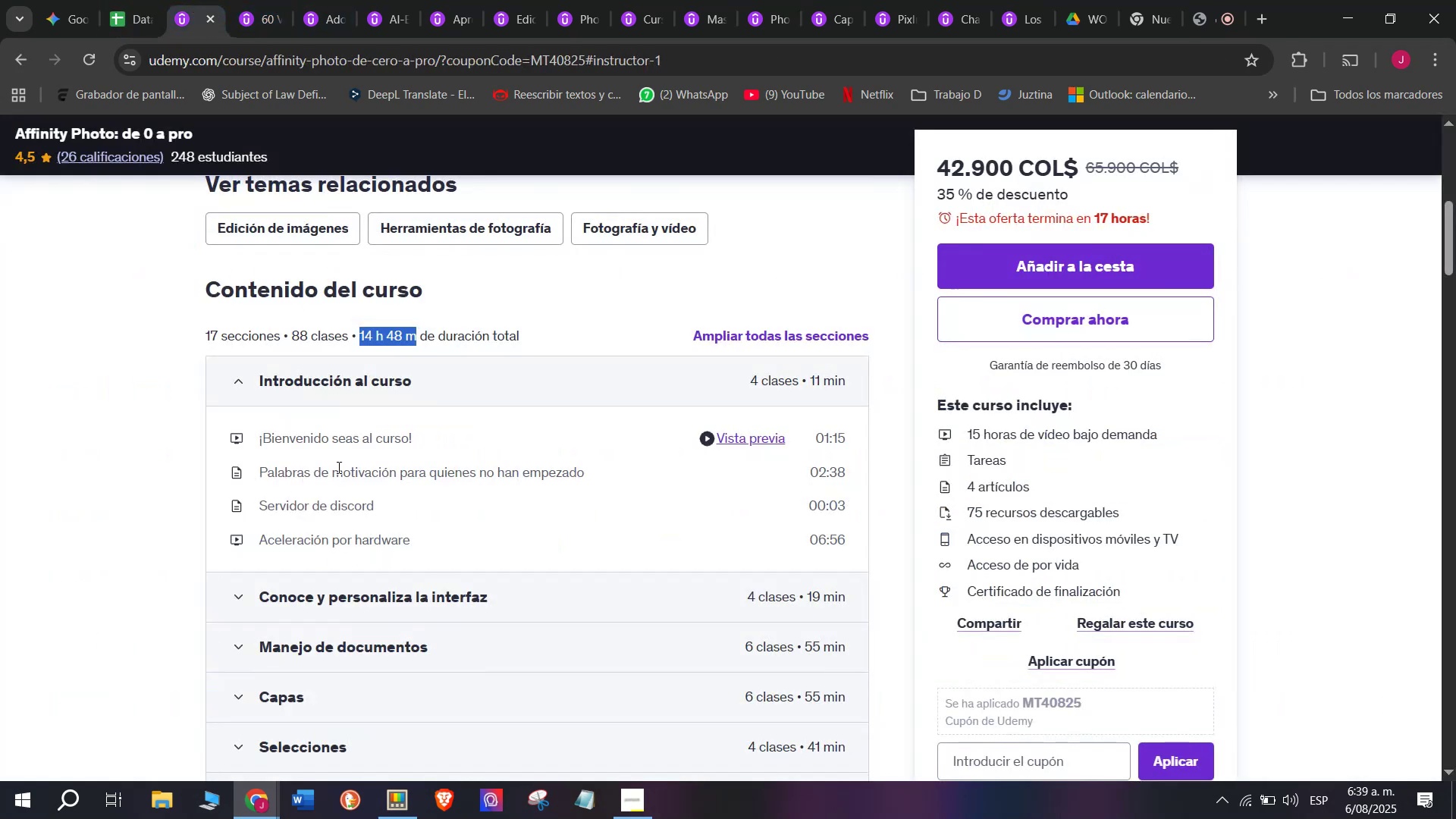 
scroll: coordinate [362, 490], scroll_direction: up, amount: 3.0
 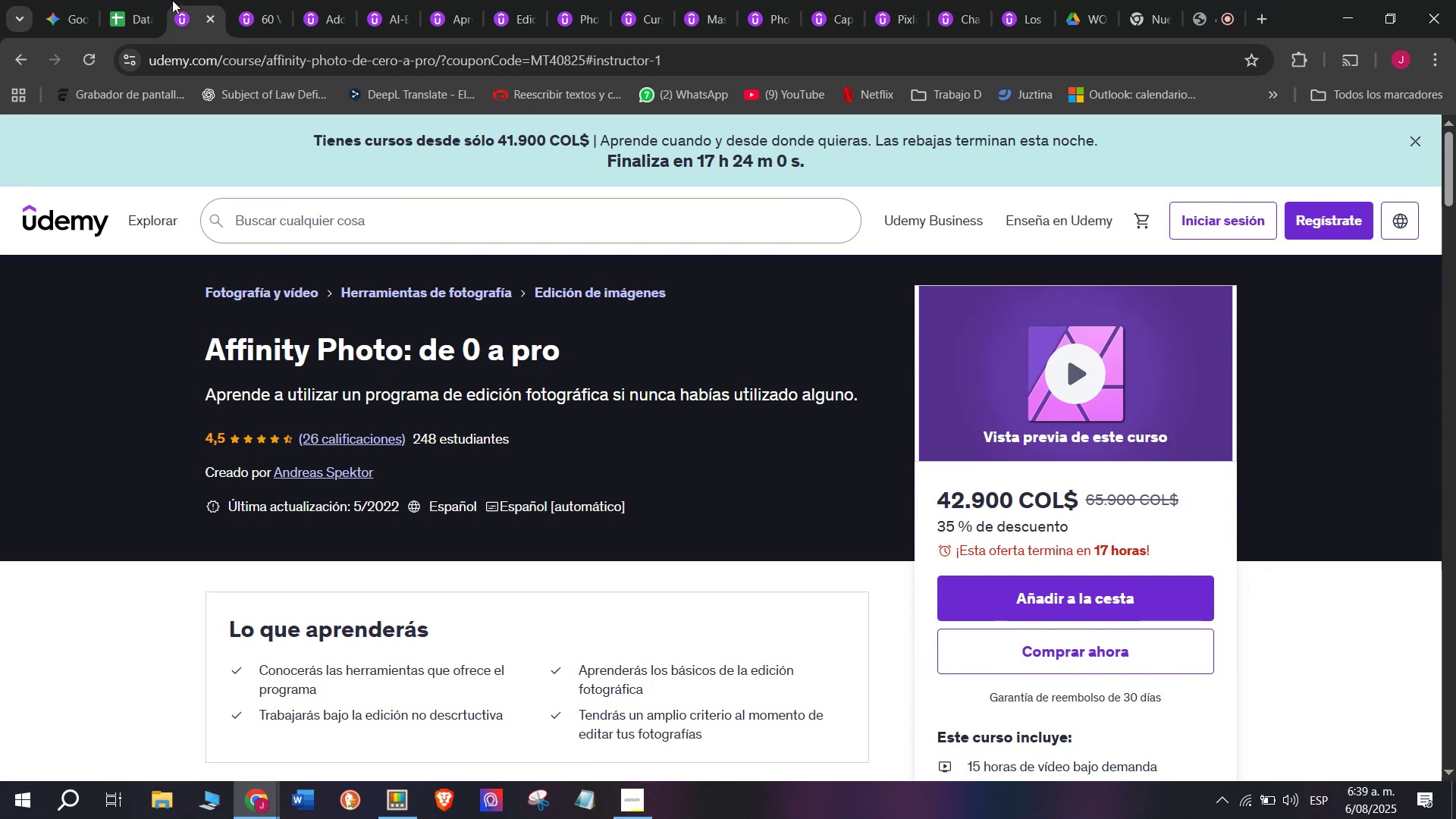 
left_click([108, 0])
 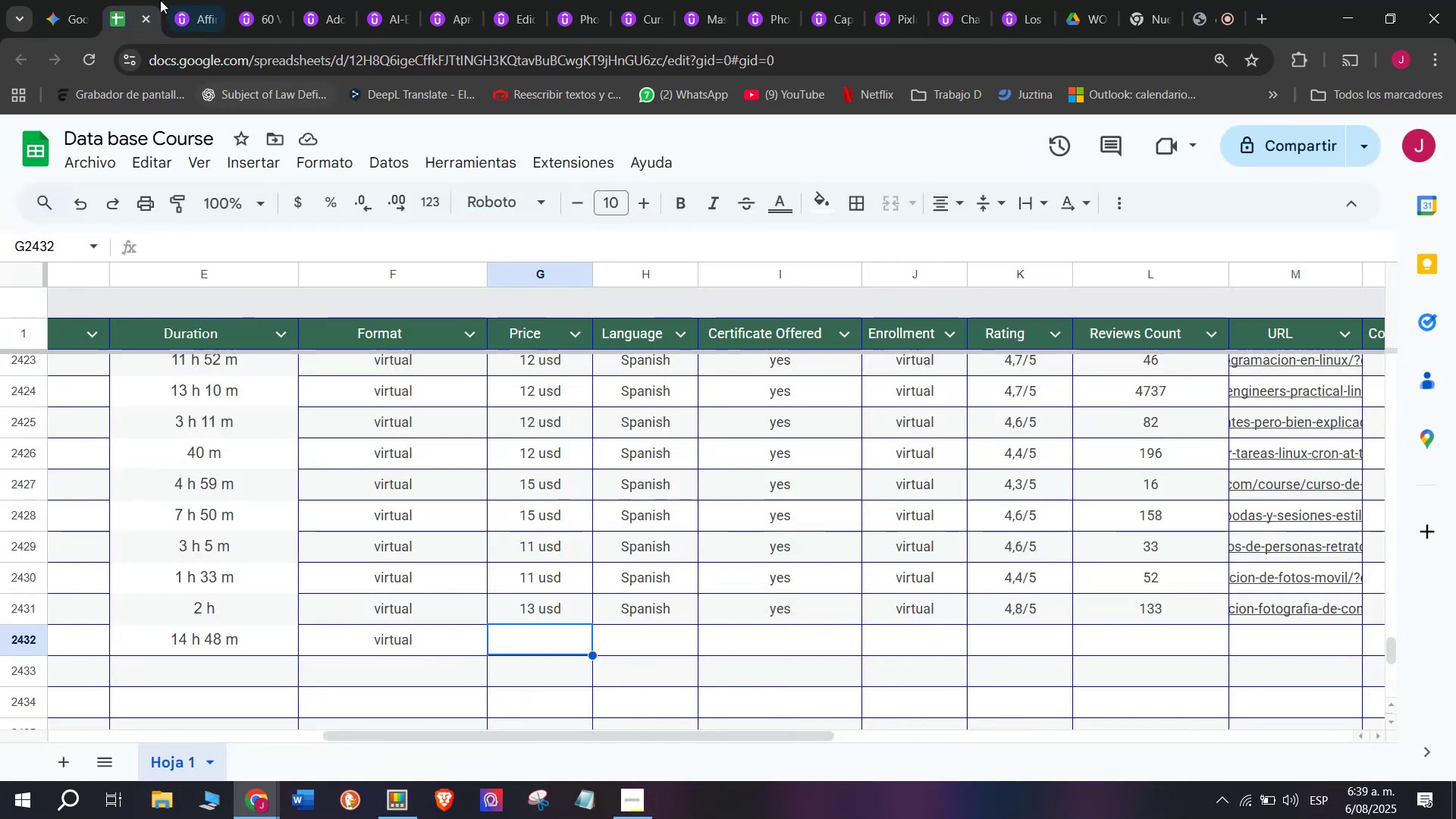 
left_click([190, 0])
 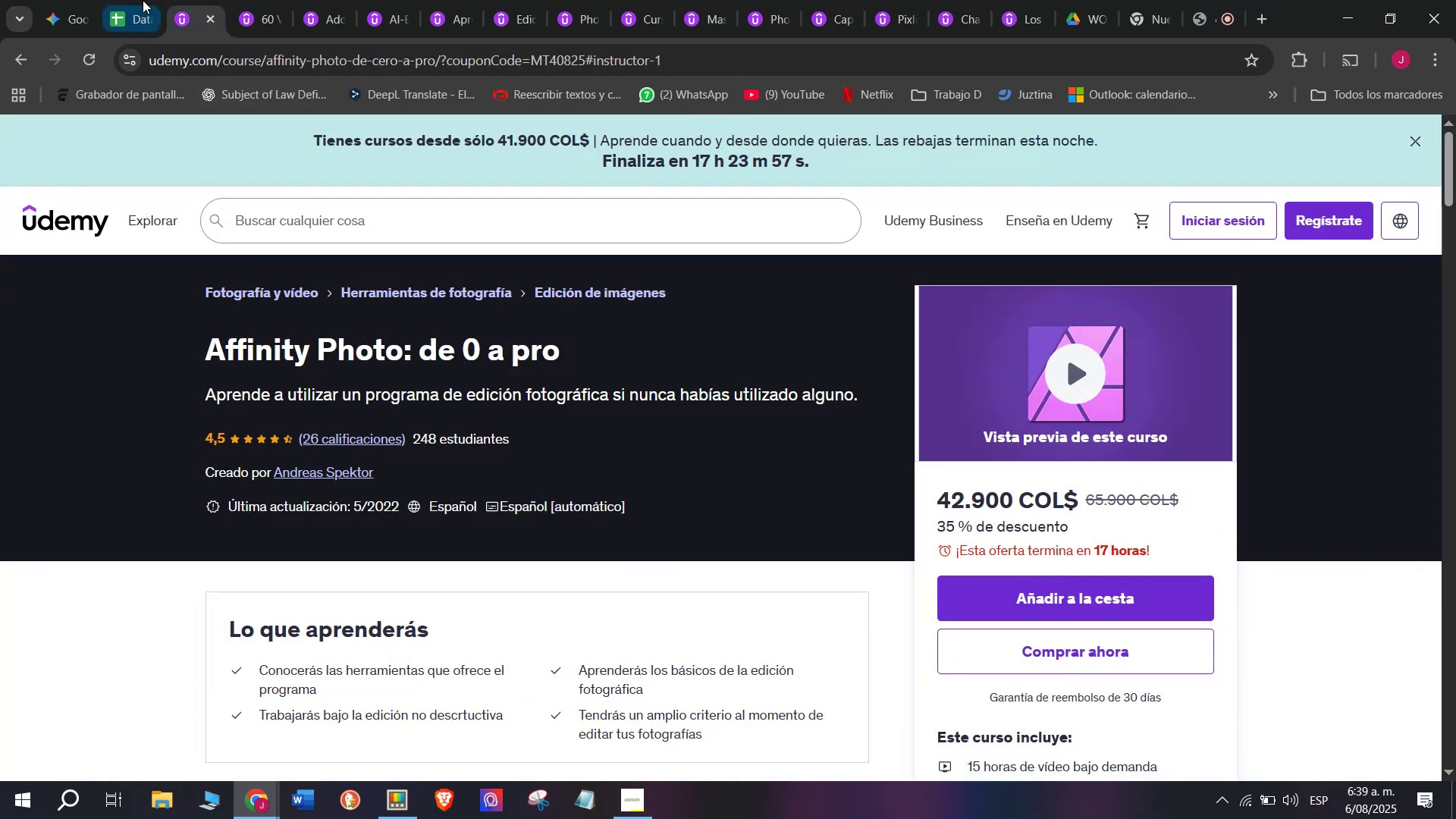 
left_click([120, 0])
 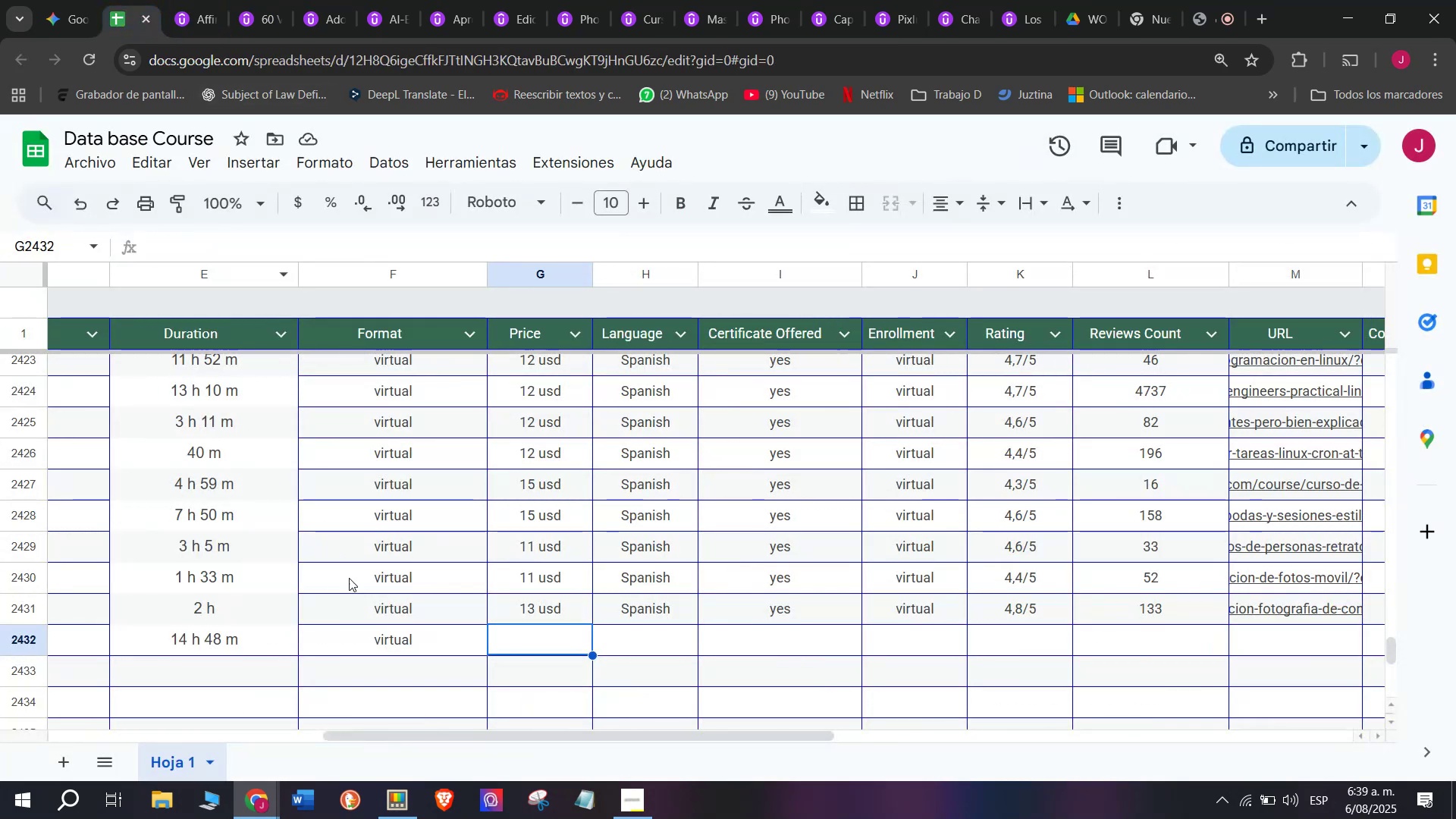 
type(11 usd)
 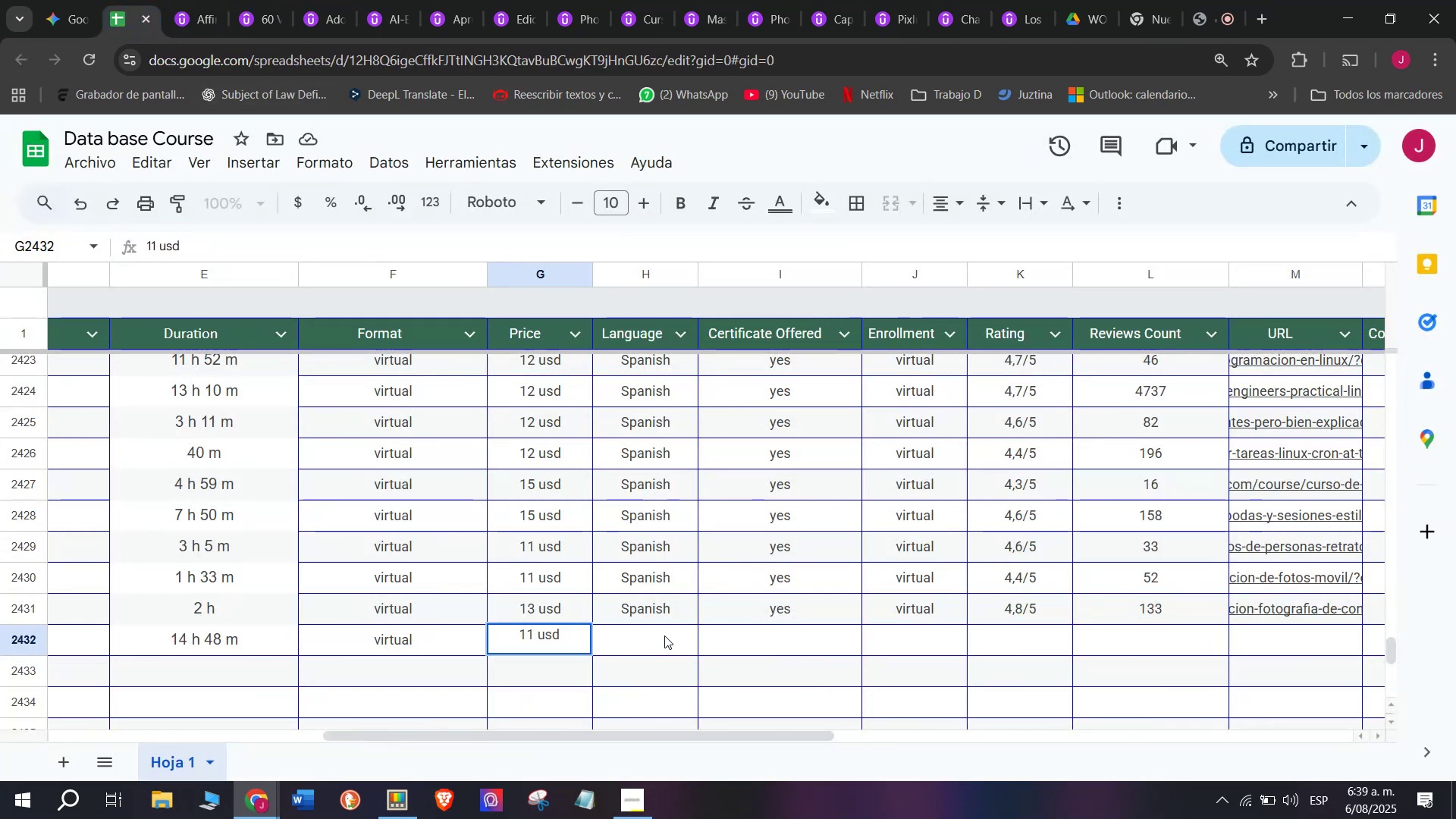 
double_click([663, 604])
 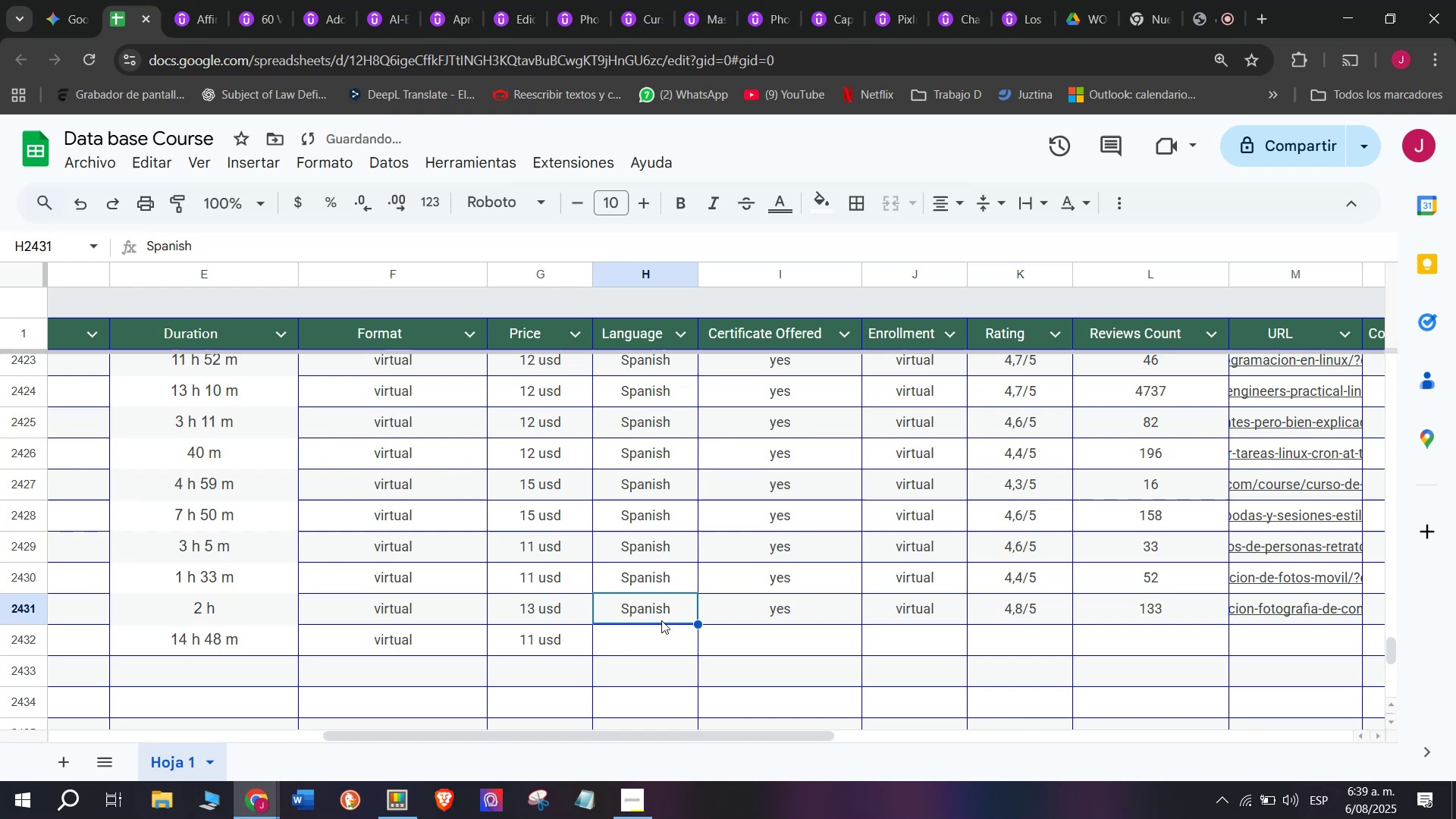 
key(Control+ControlLeft)
 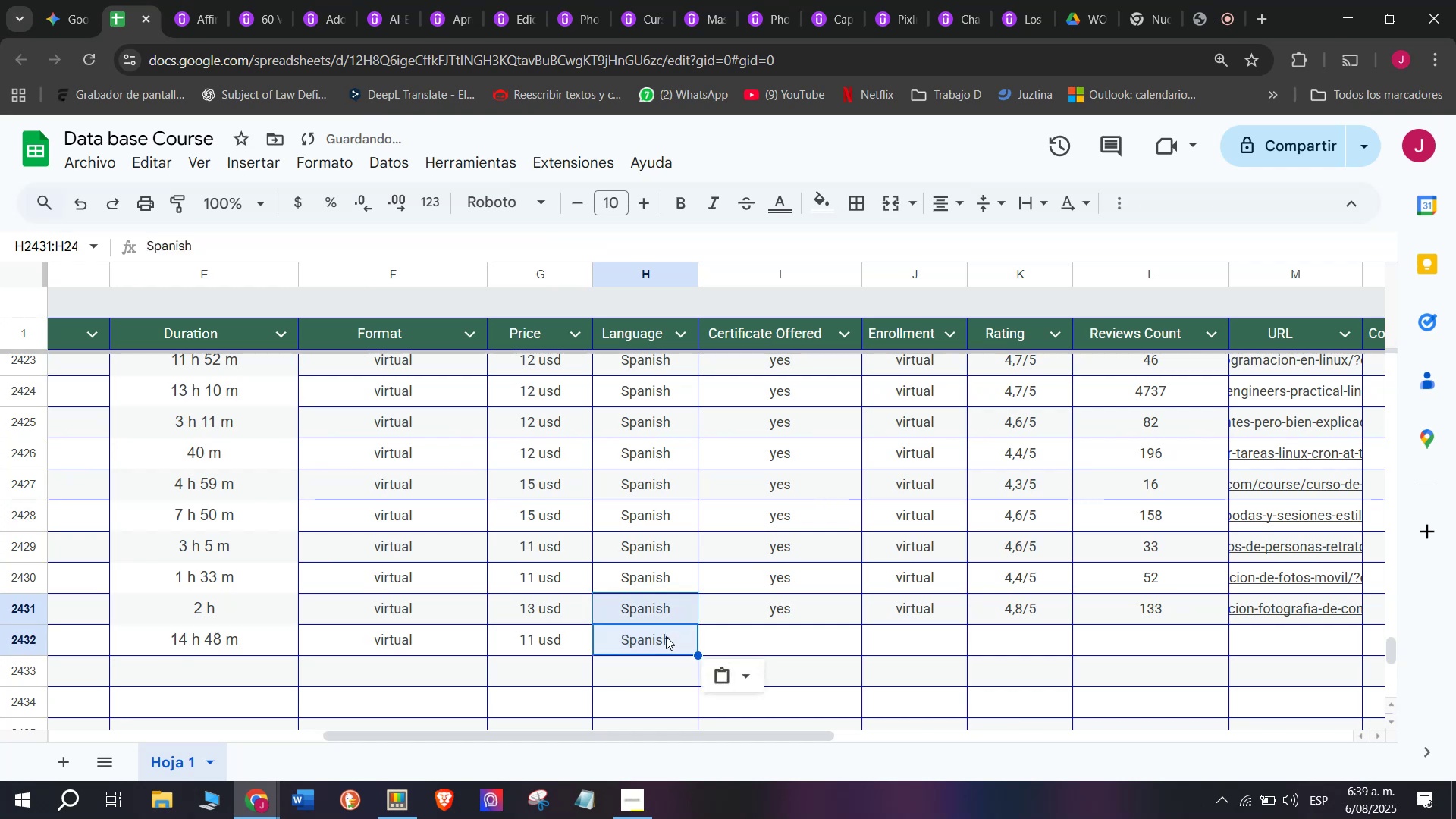 
key(Break)
 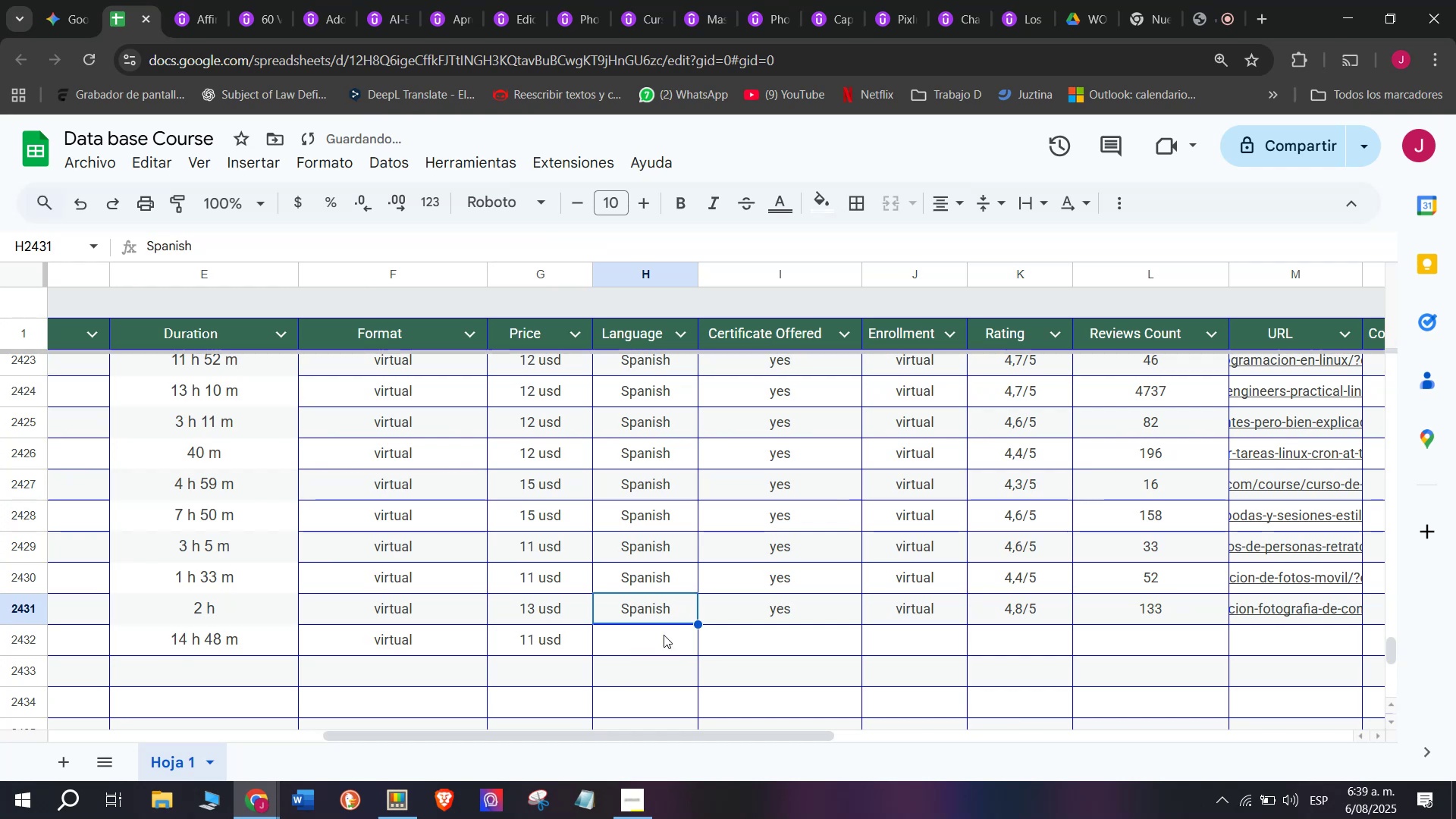 
key(Control+C)
 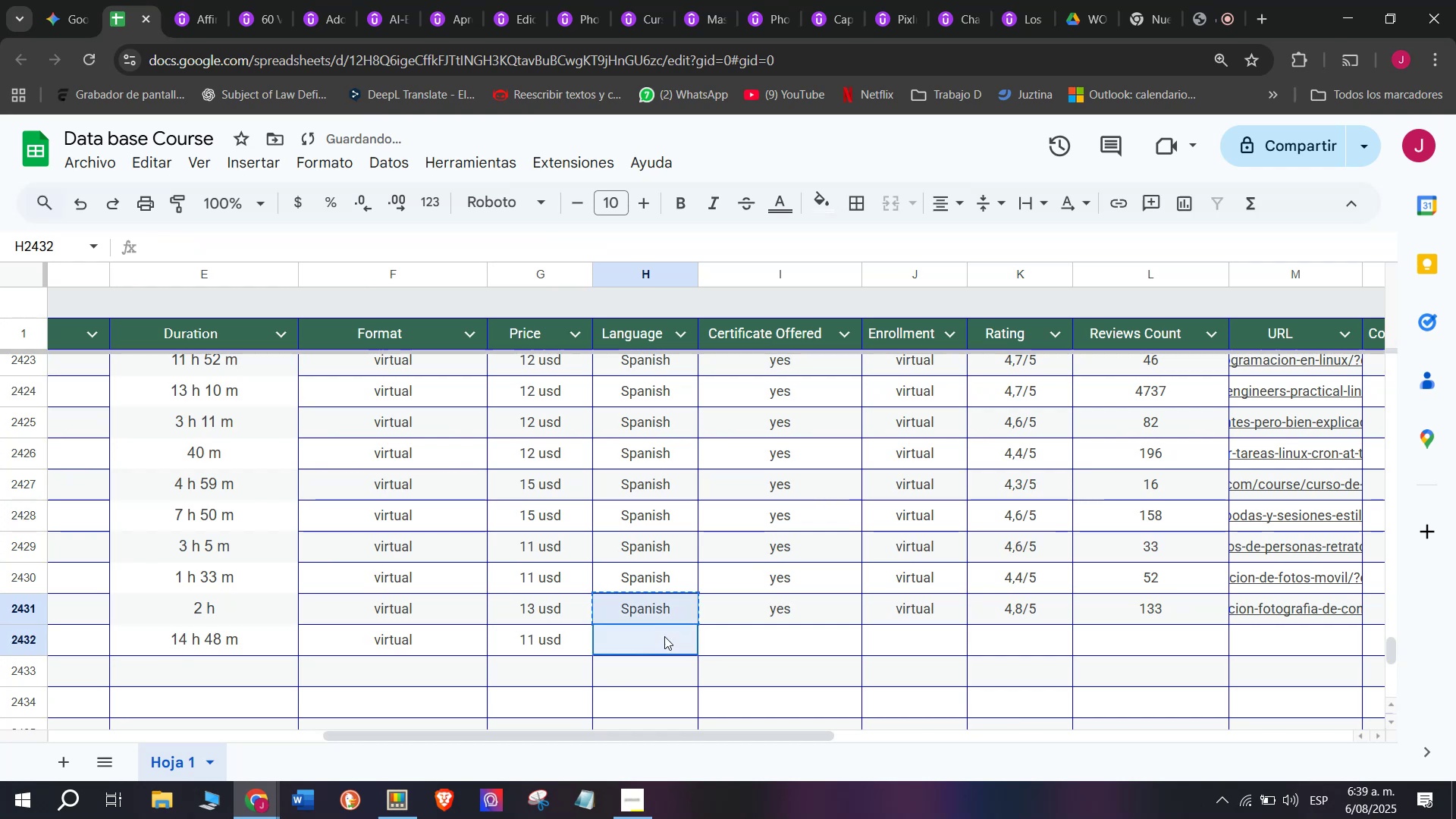 
key(Control+ControlLeft)
 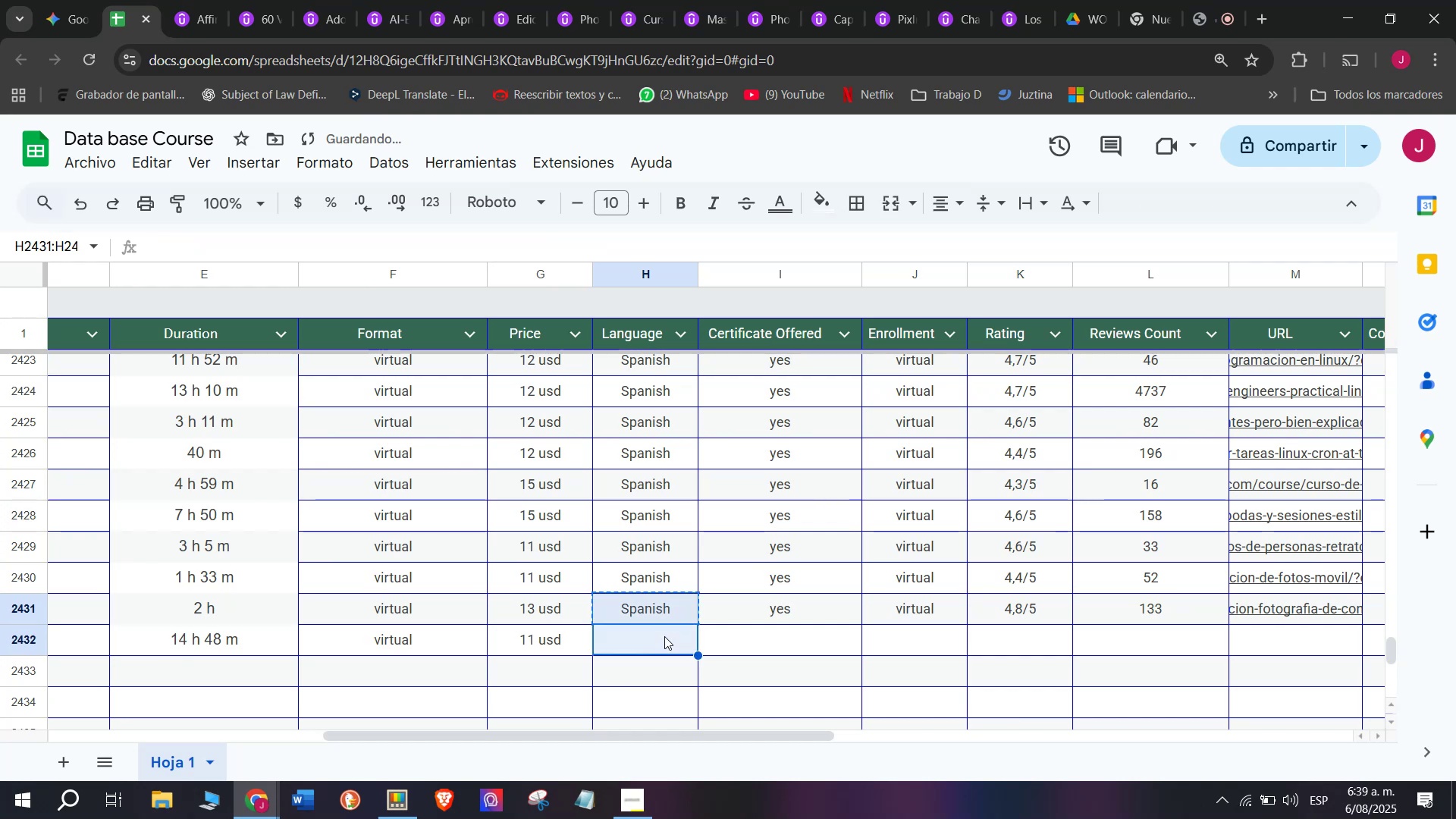 
key(Z)
 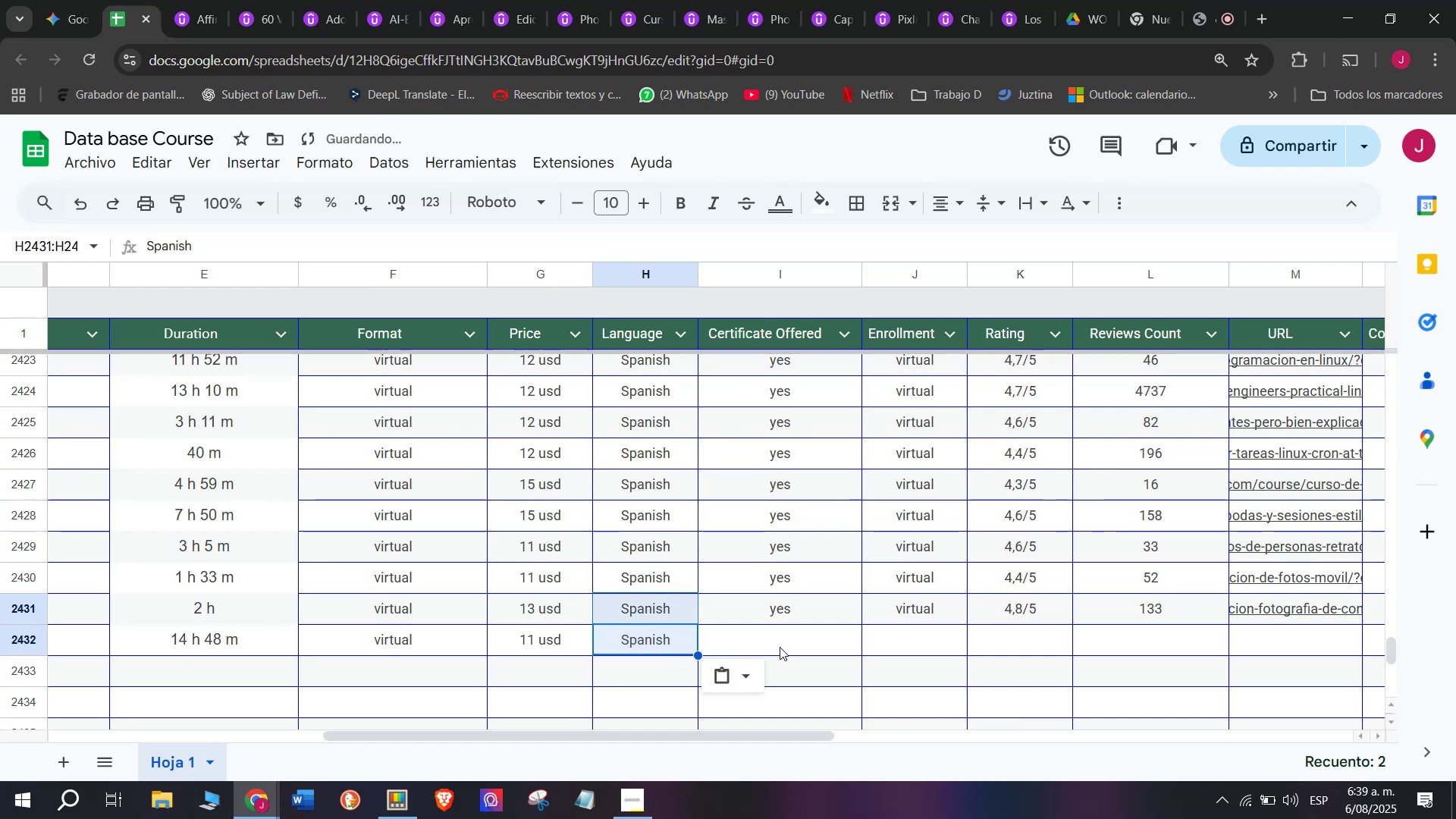 
key(Control+V)
 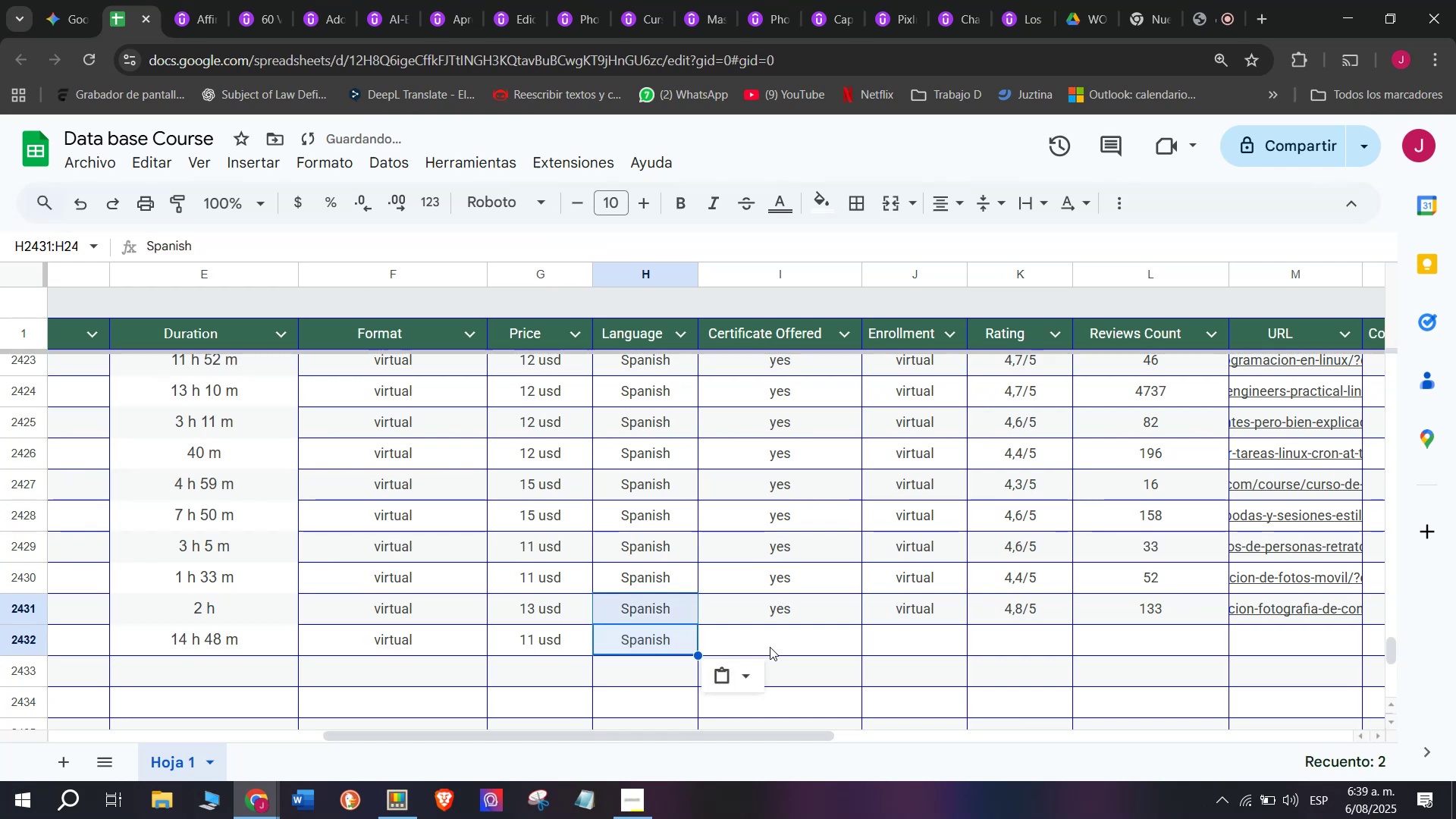 
left_click([780, 647])
 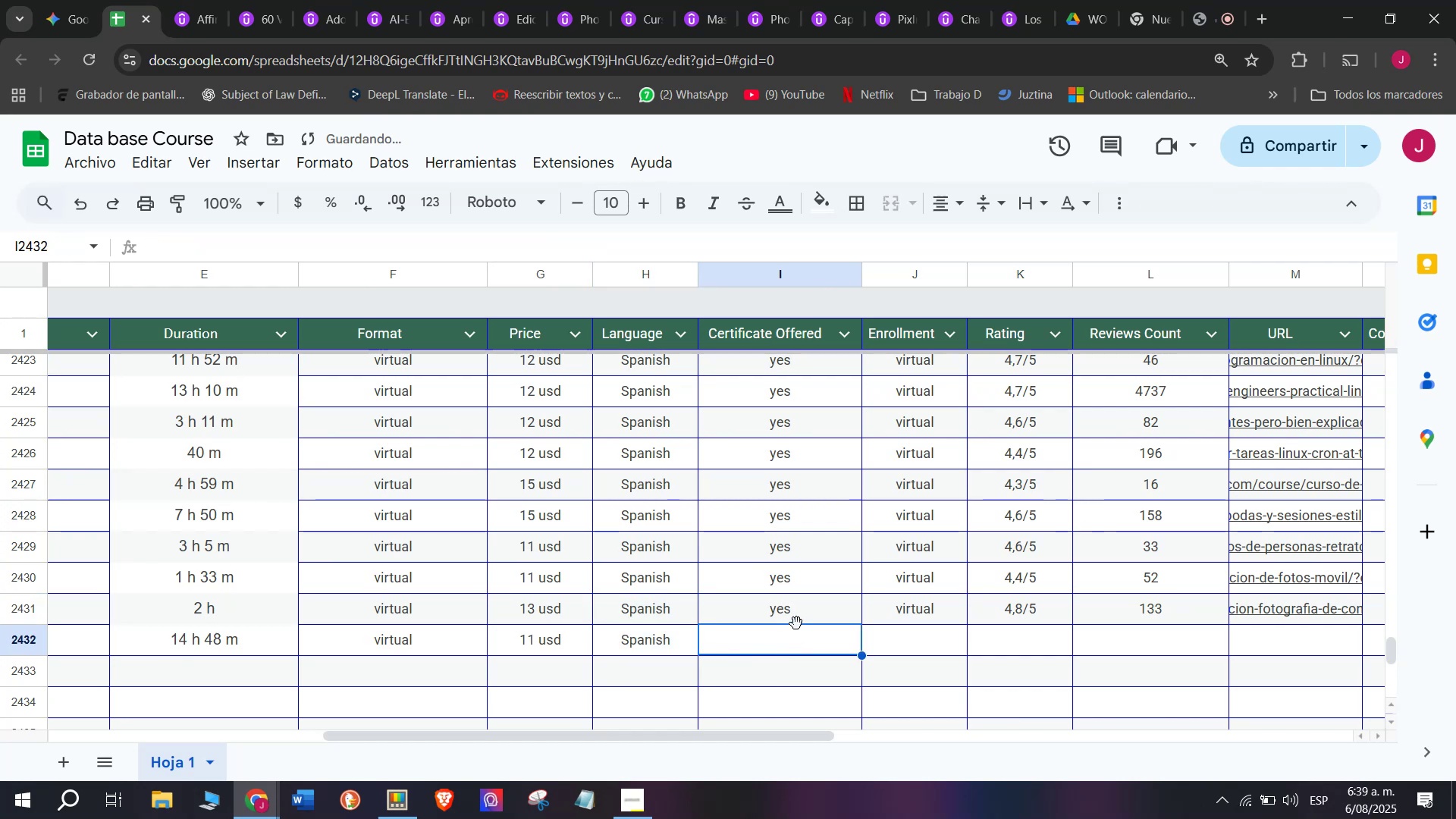 
key(Break)
 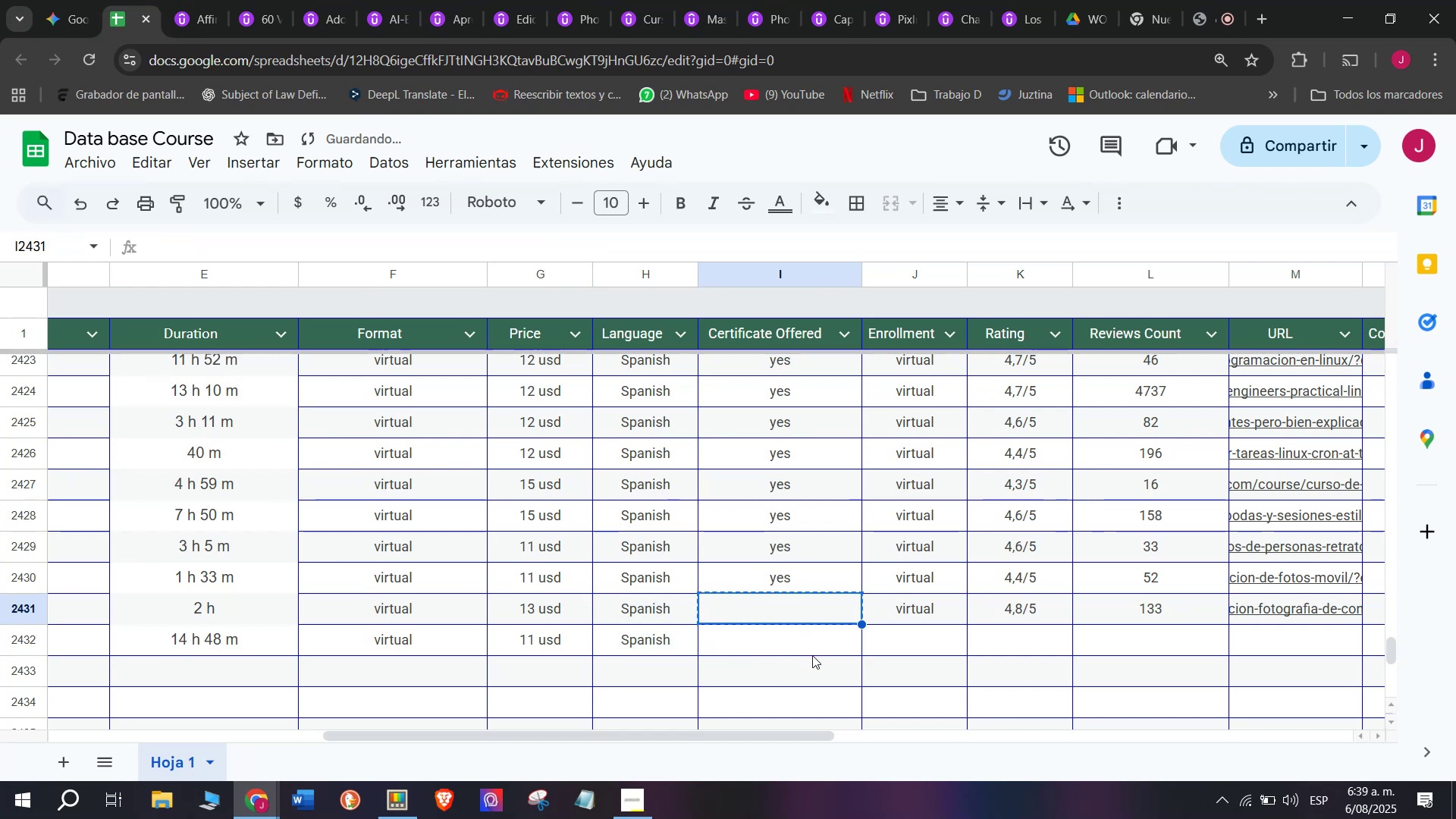 
key(Control+ControlLeft)
 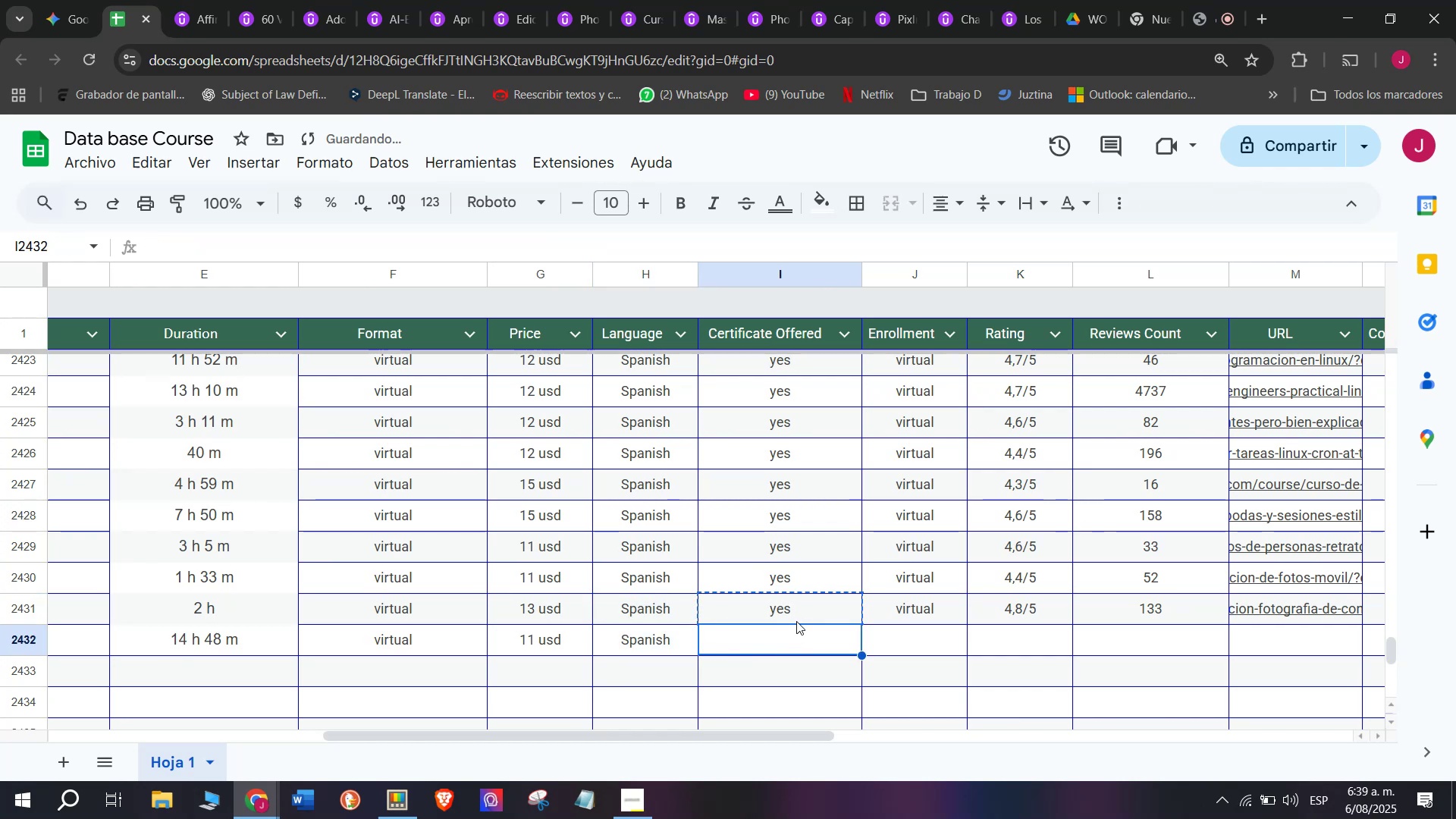 
key(Control+C)
 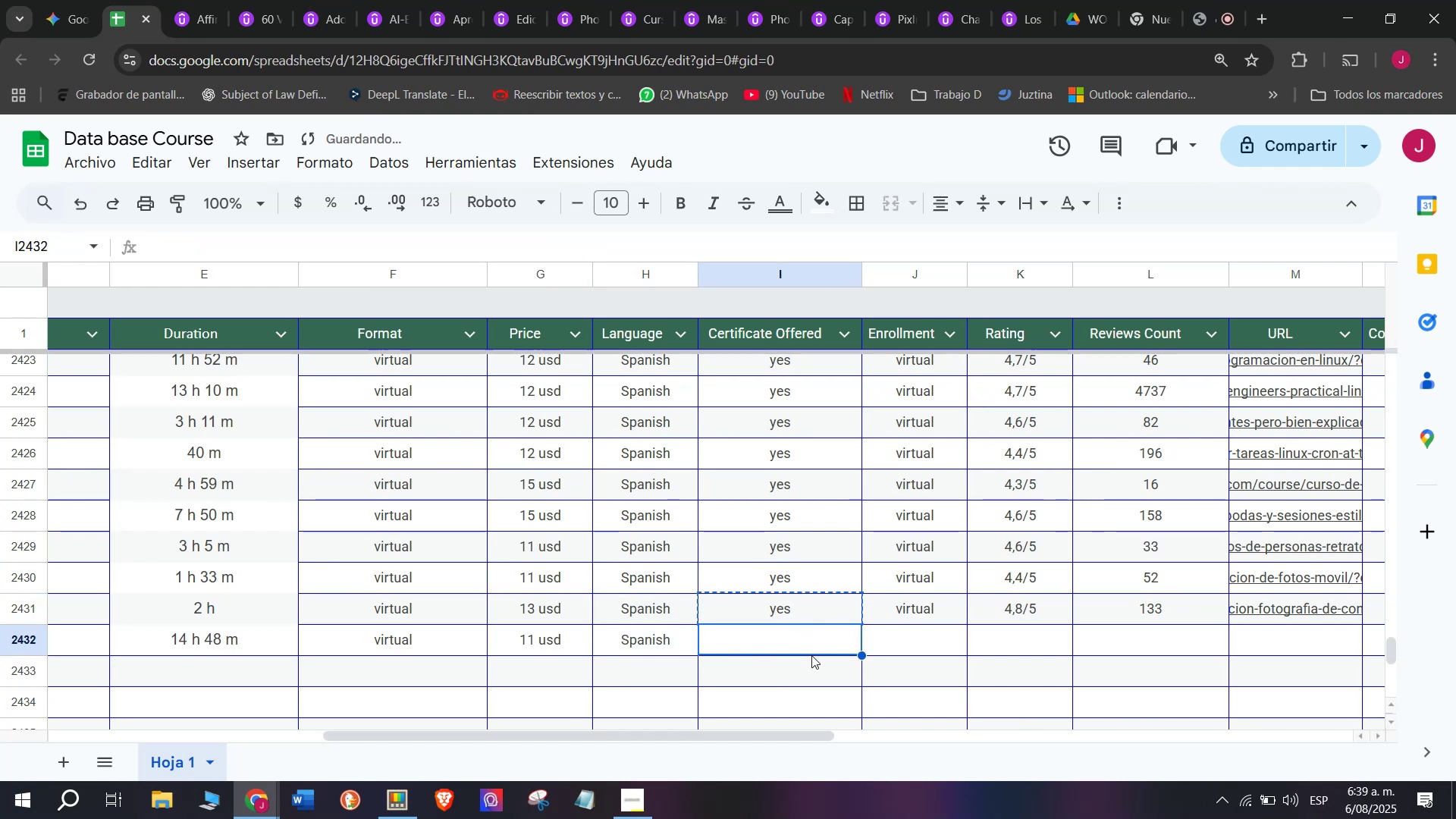 
double_click([812, 655])
 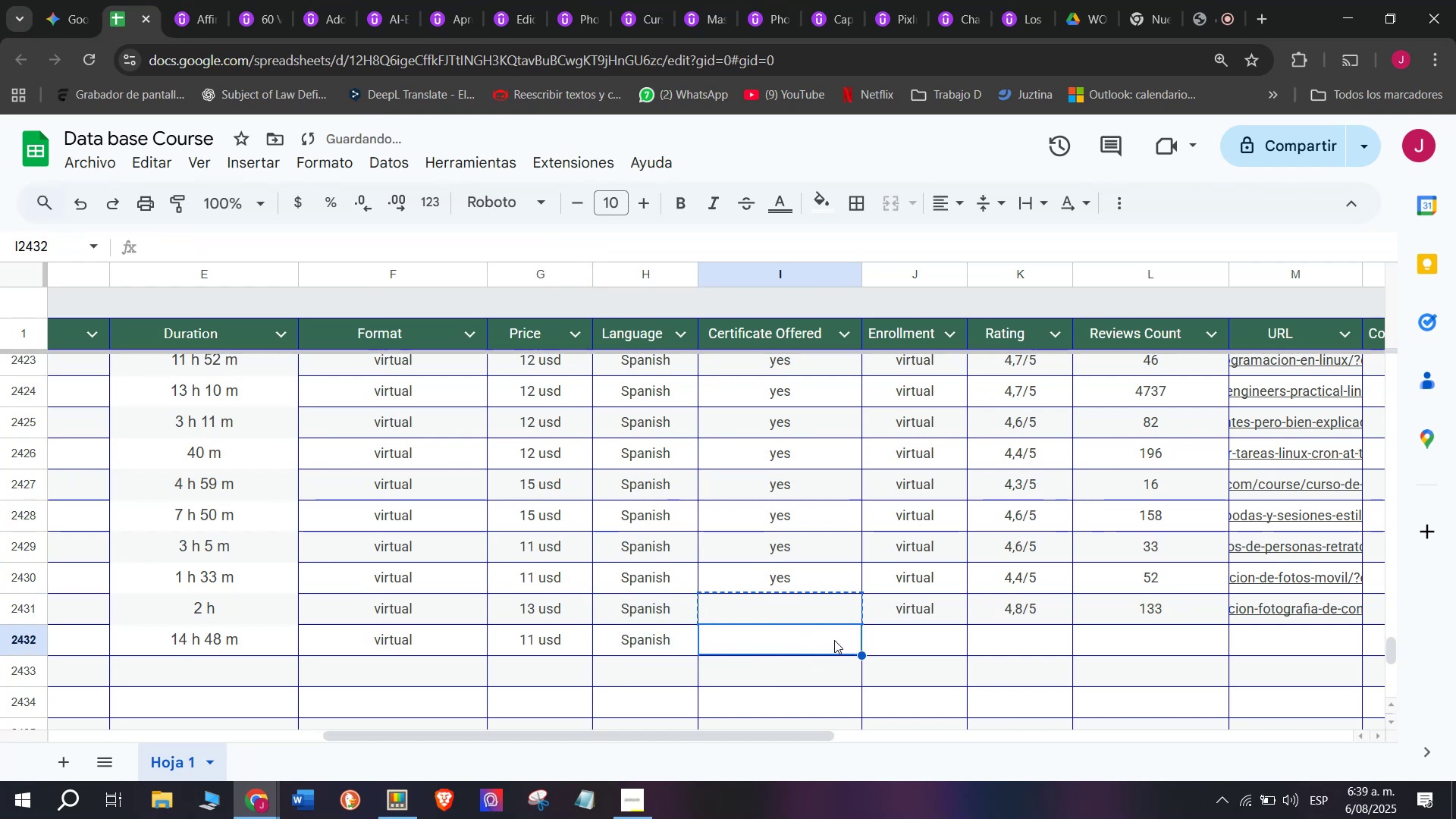 
key(Control+ControlLeft)
 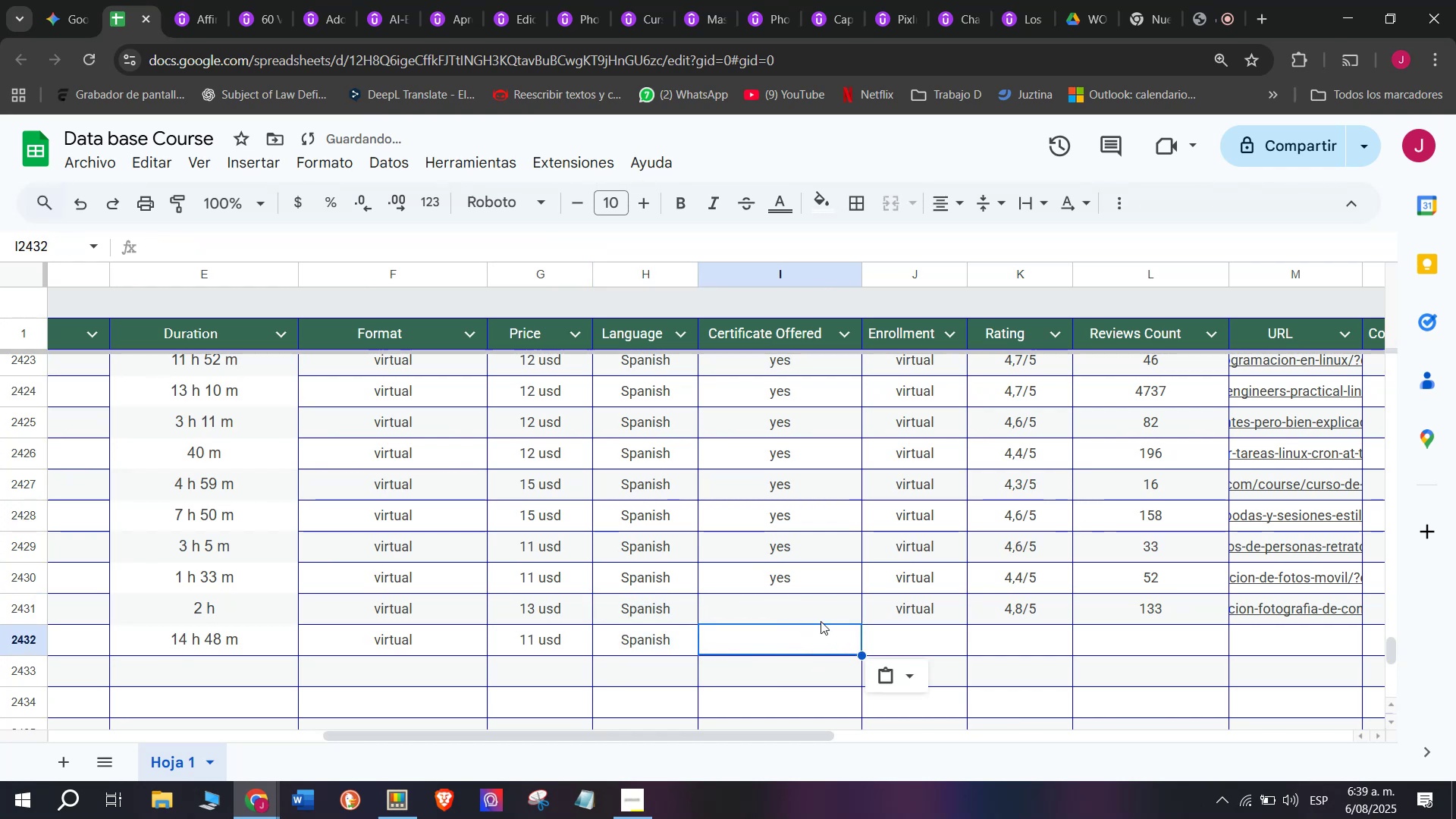 
key(Z)
 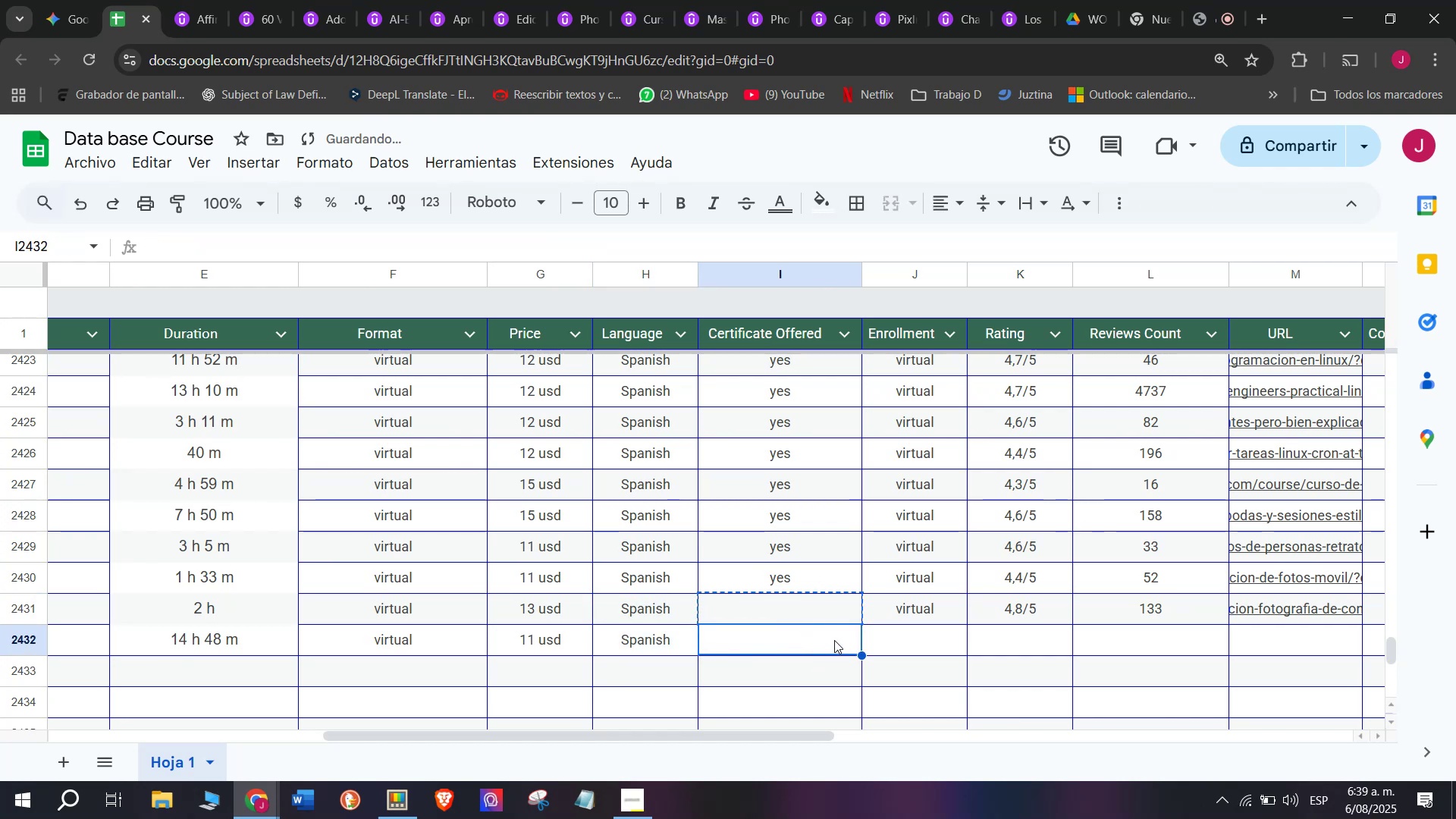 
key(Control+V)
 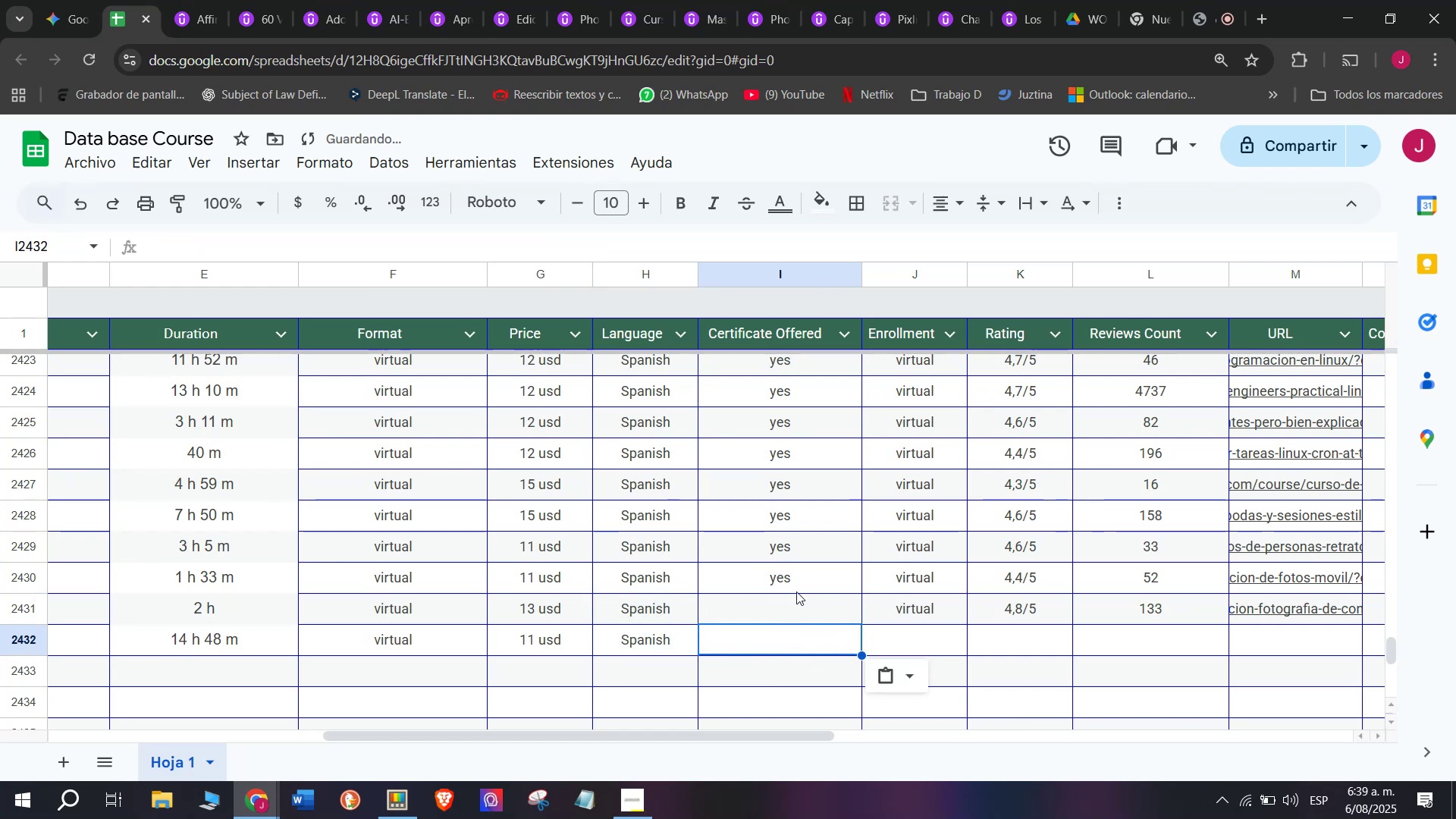 
key(Control+ControlLeft)
 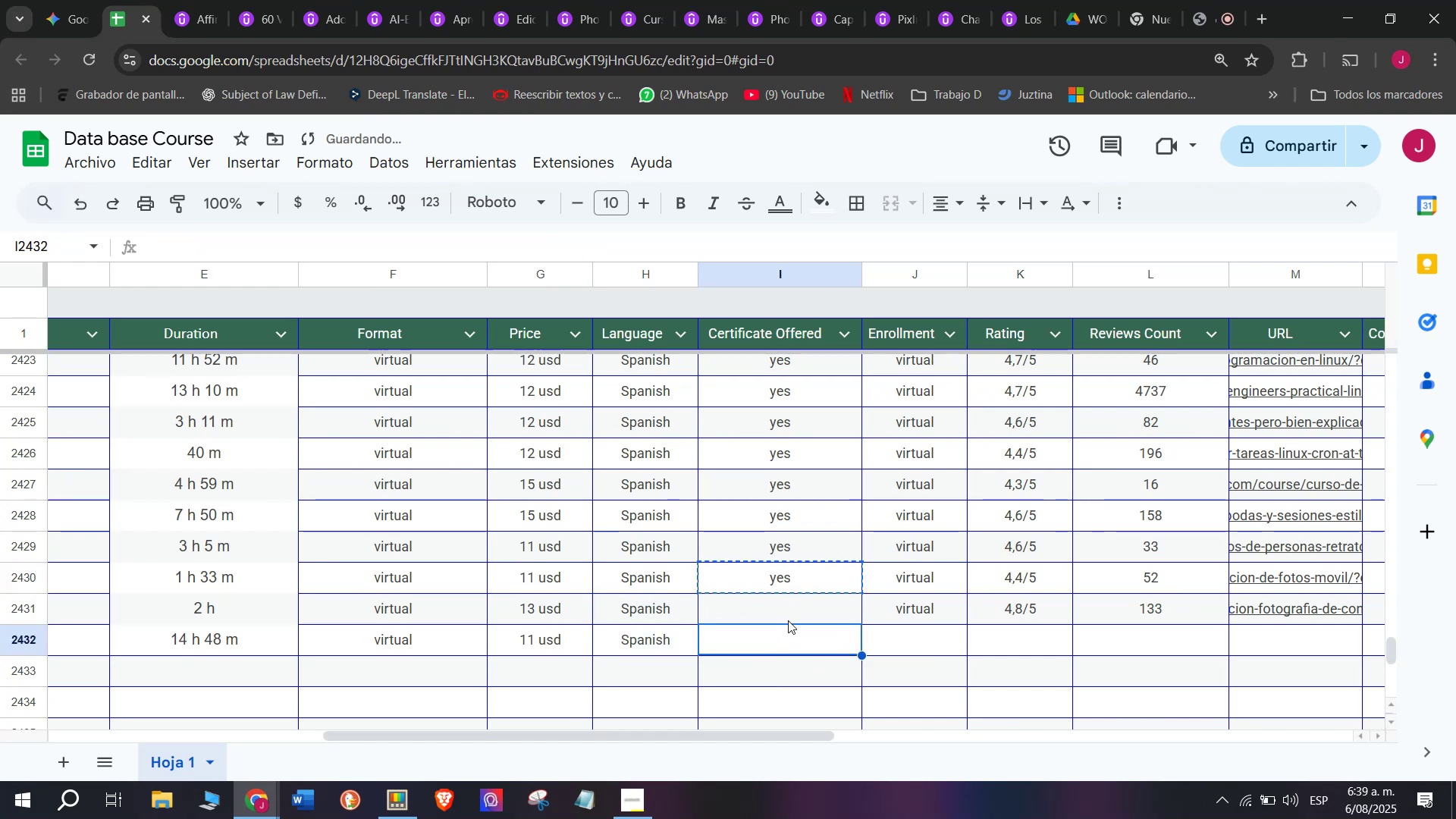 
key(Break)
 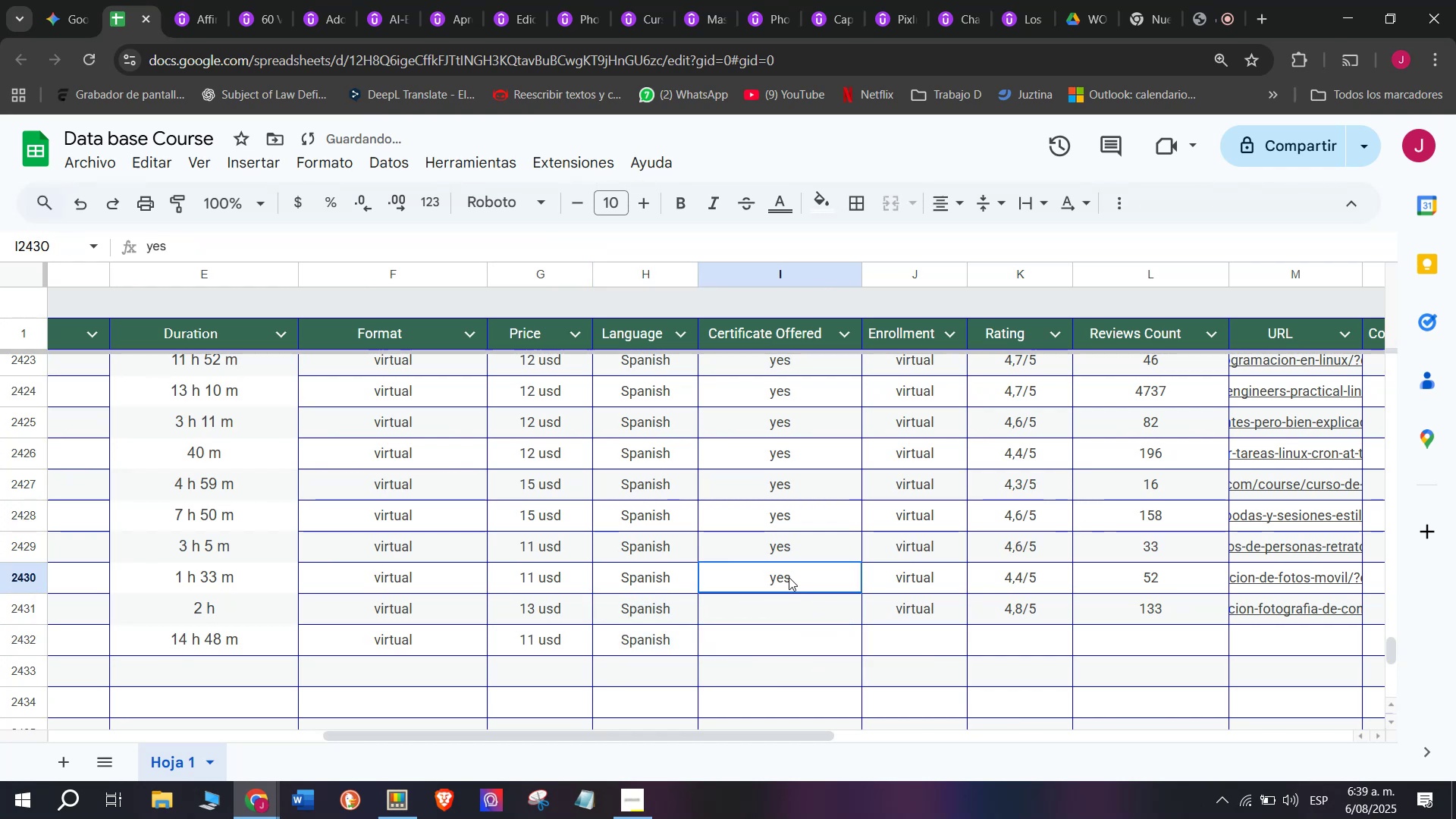 
key(Control+C)
 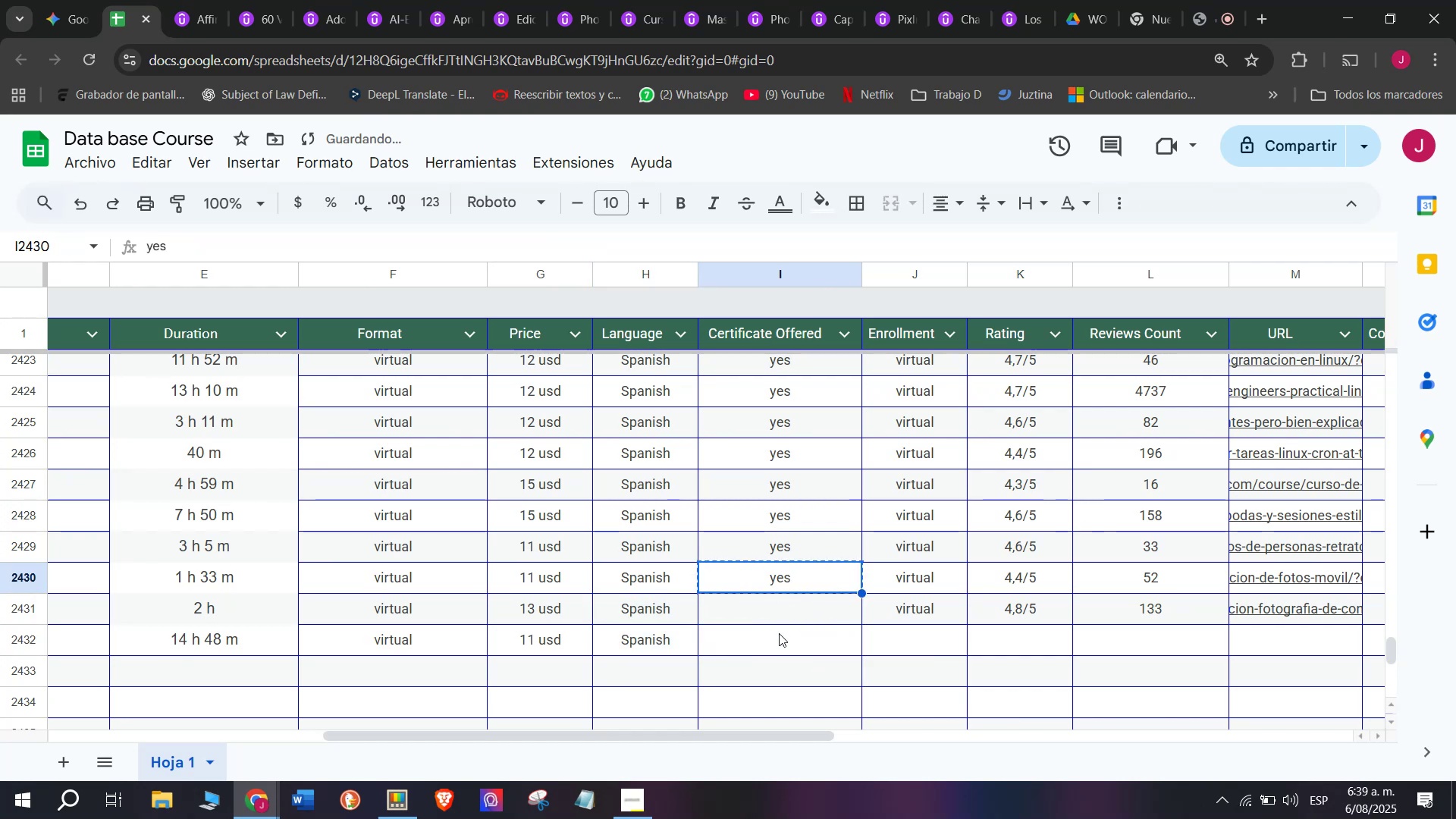 
double_click([779, 633])
 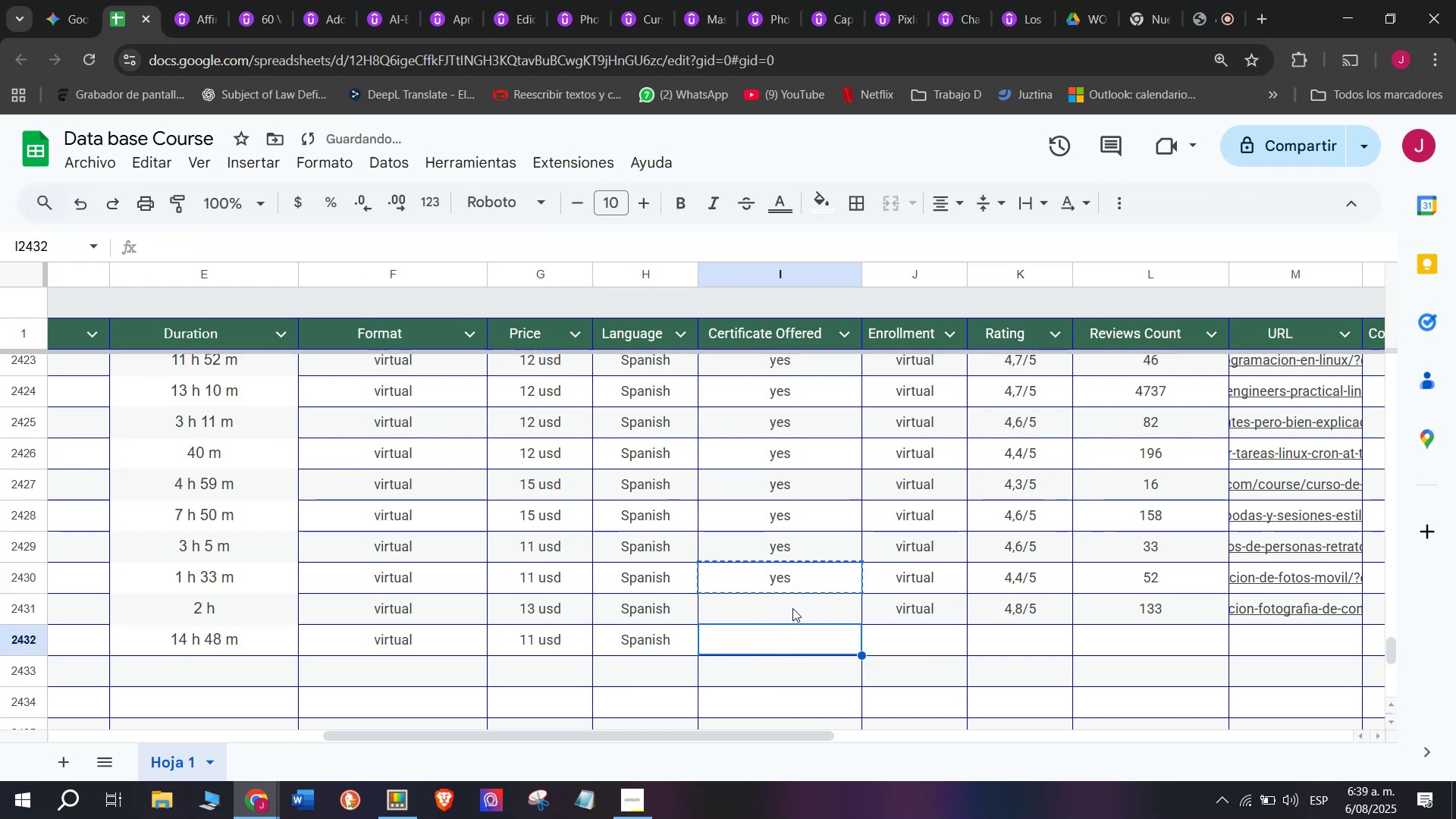 
key(Control+ControlLeft)
 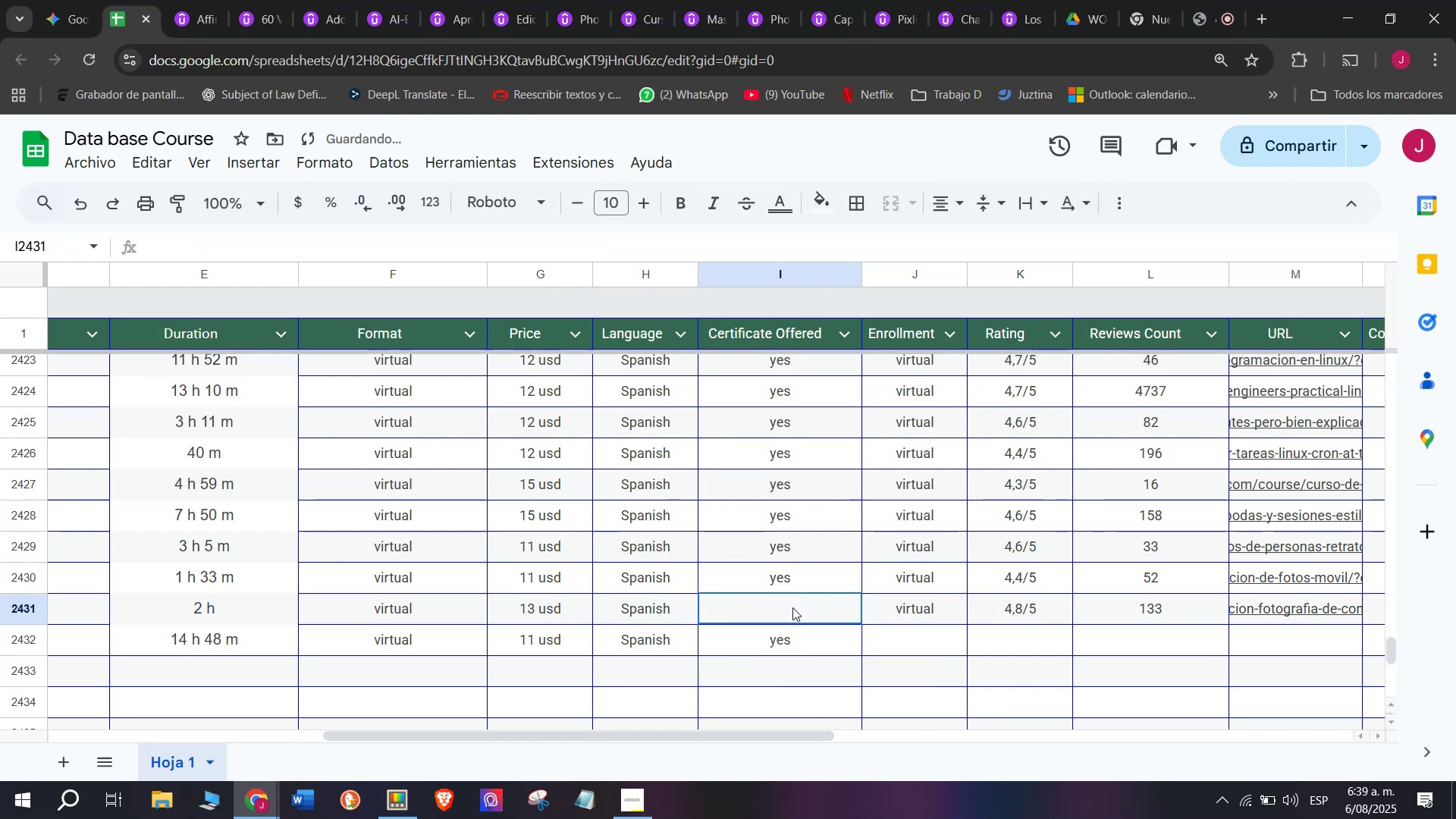 
key(Z)
 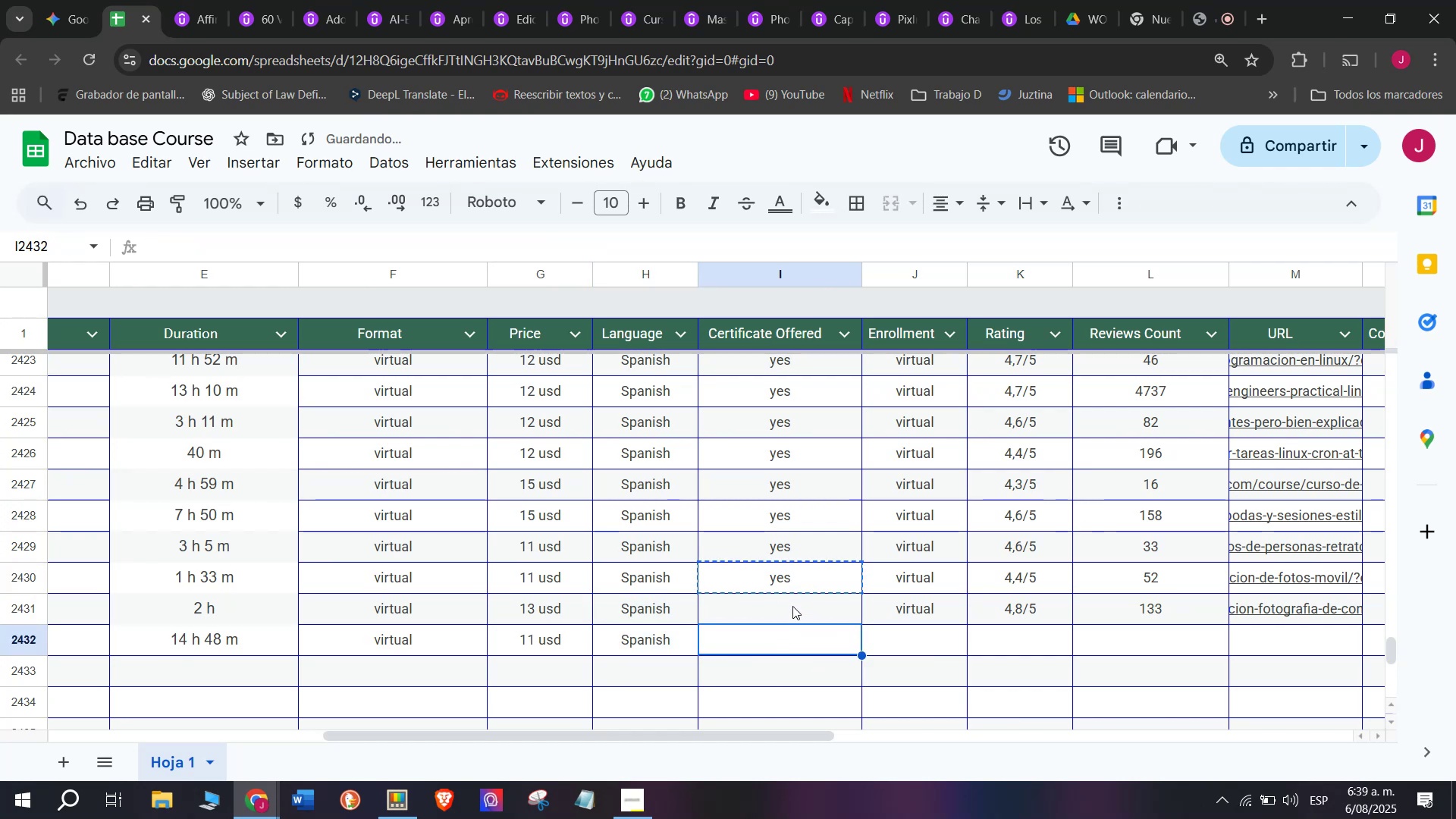 
key(Control+V)
 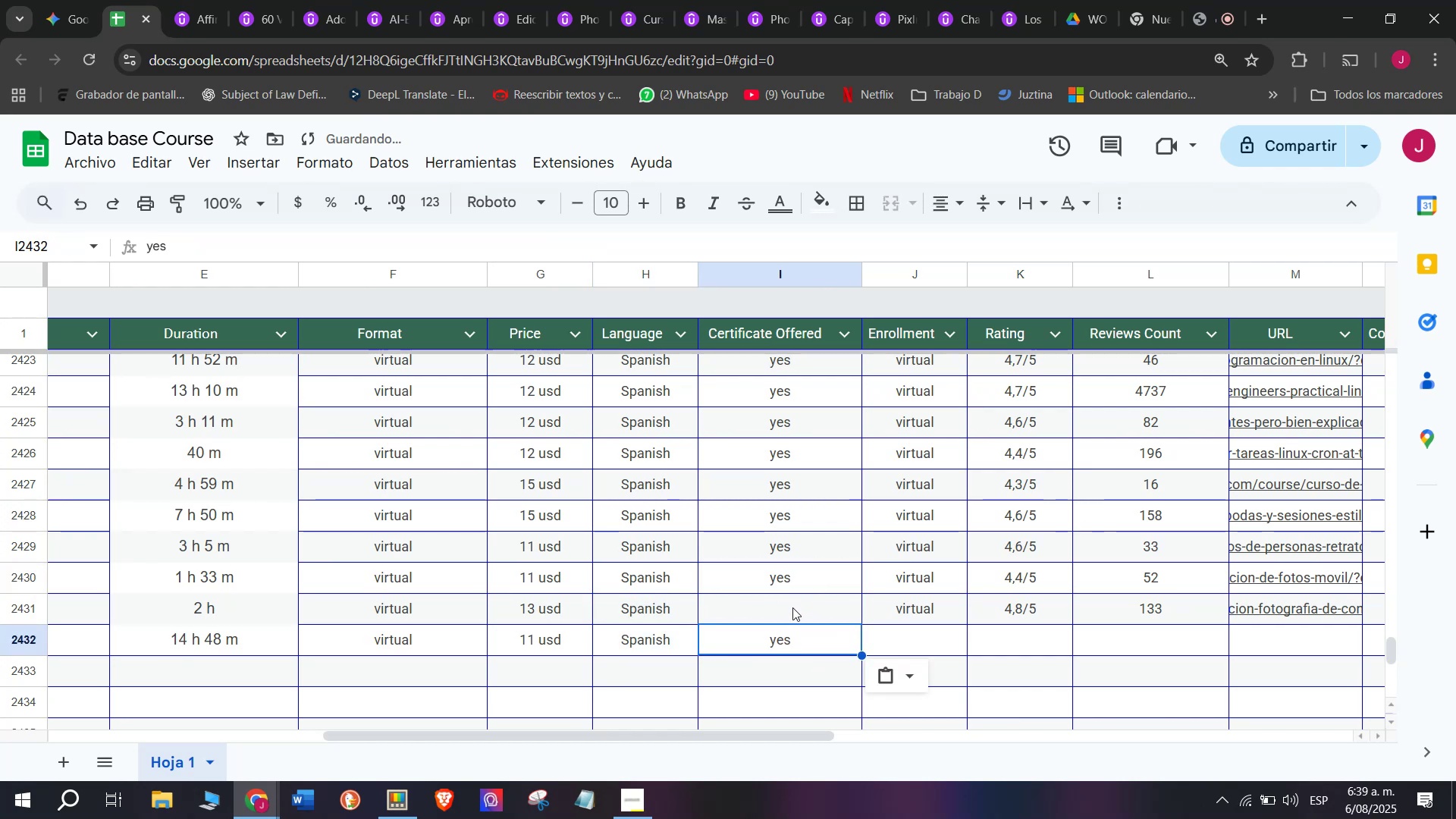 
left_click([792, 607])
 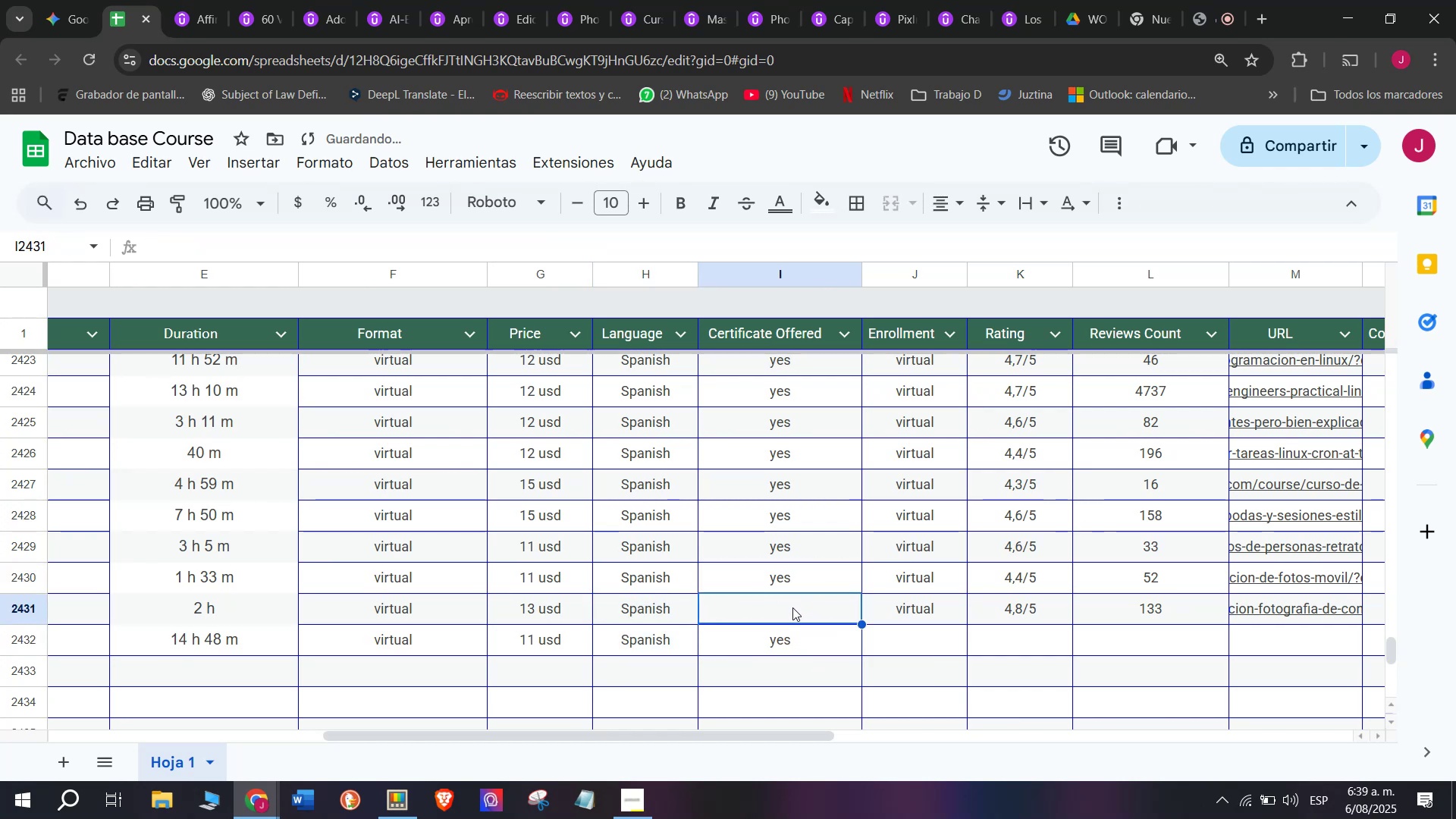 
key(Z)
 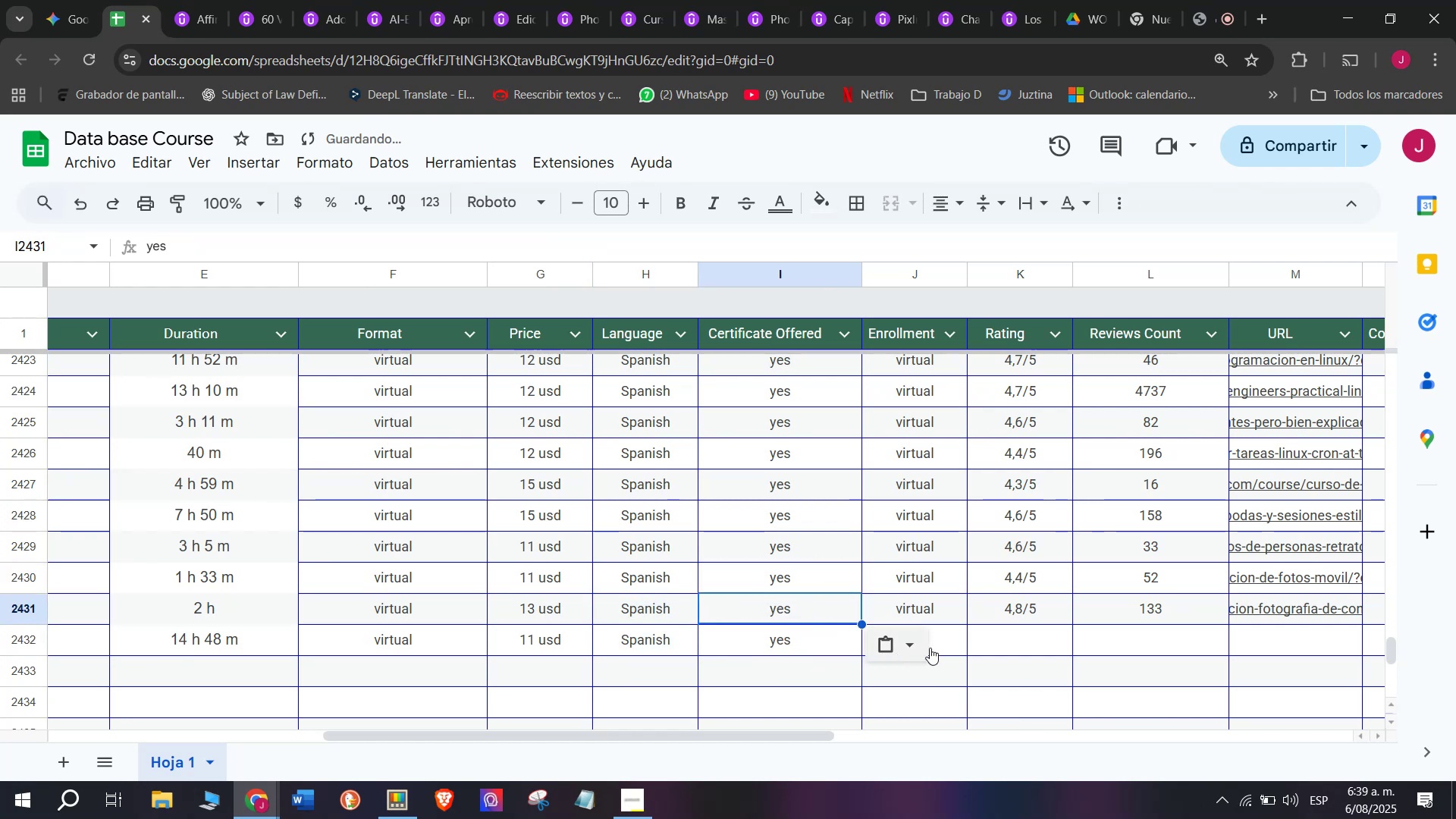 
key(Control+ControlLeft)
 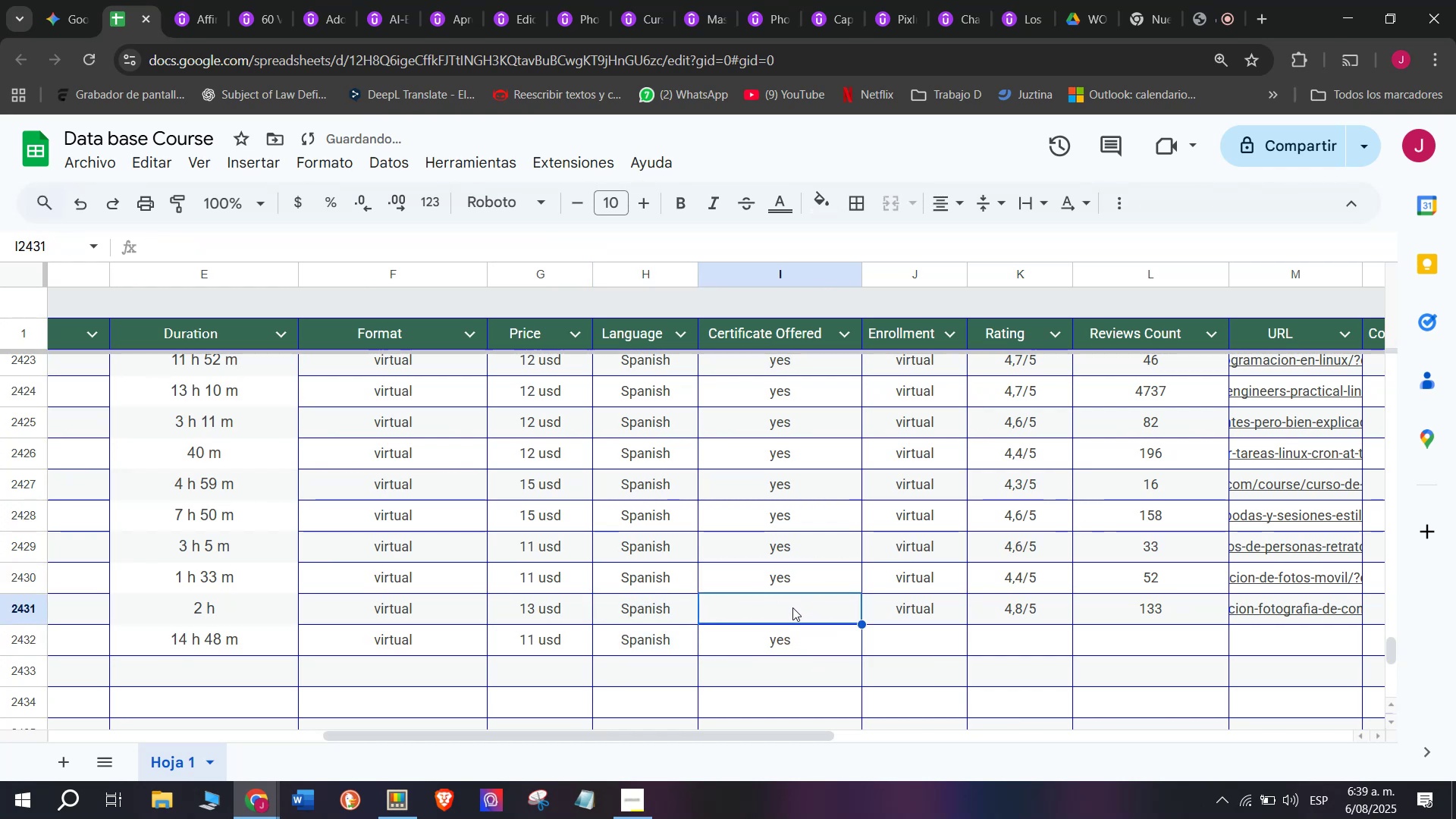 
key(Control+V)
 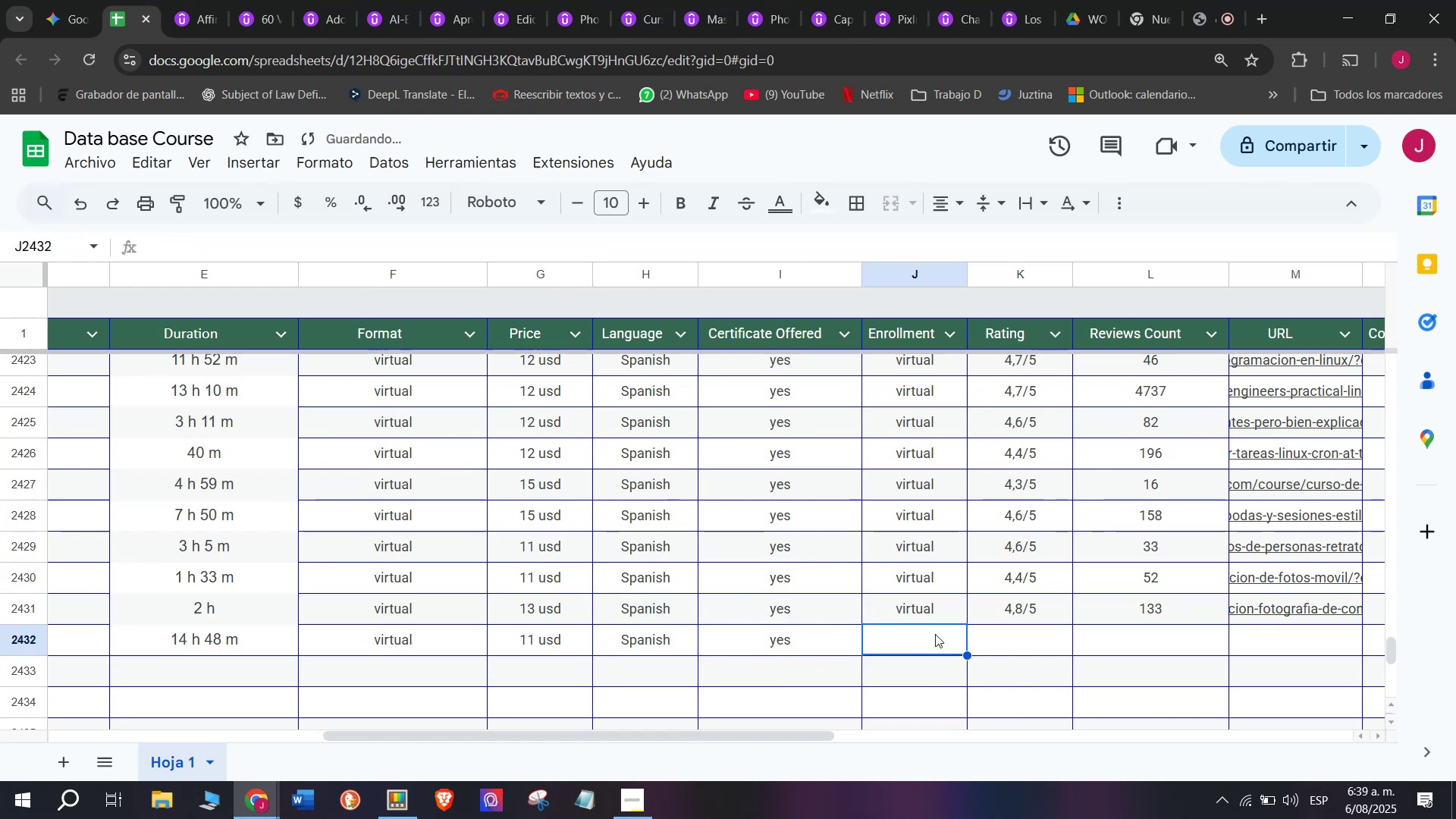 
left_click([926, 604])
 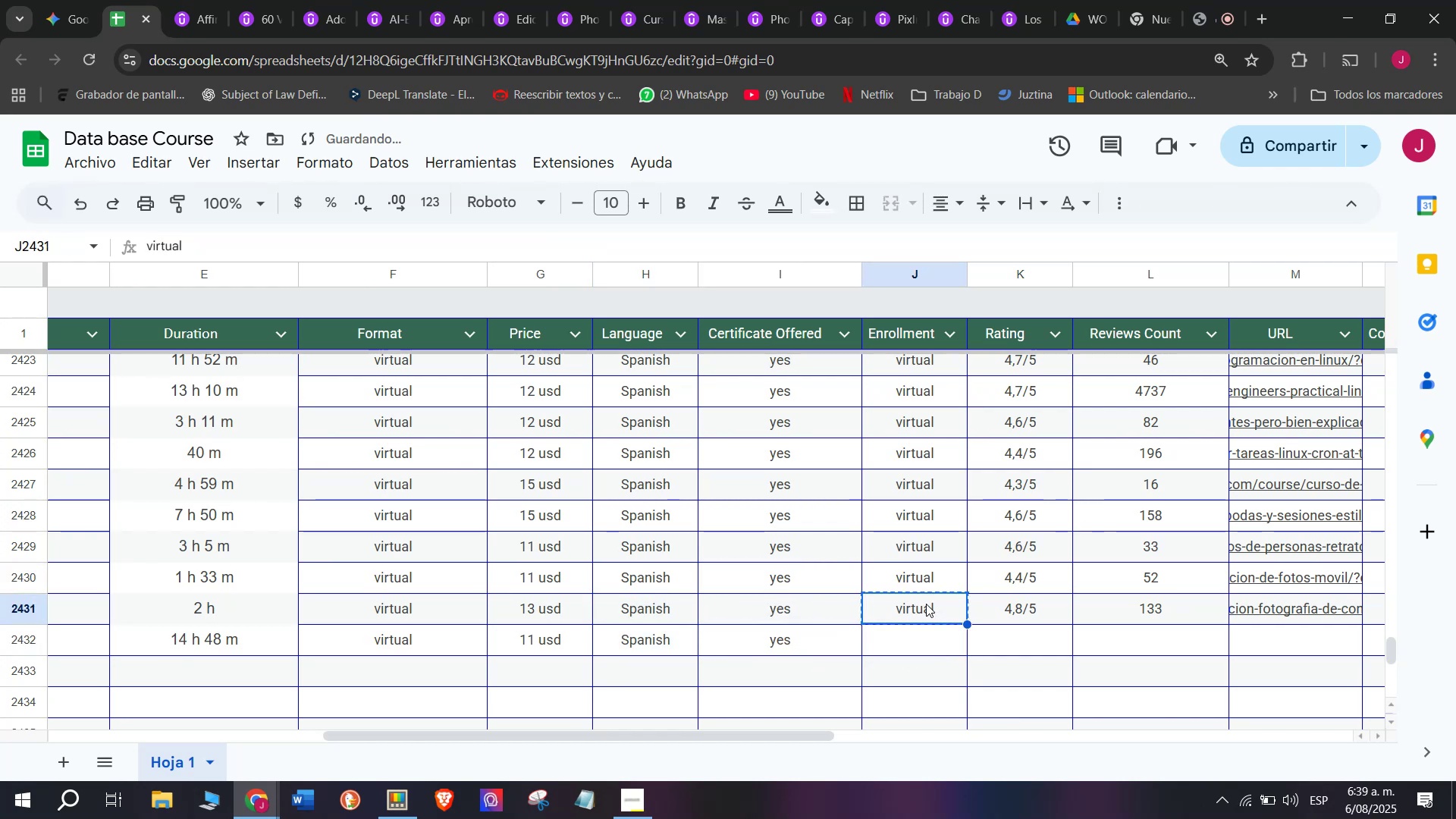 
key(Break)
 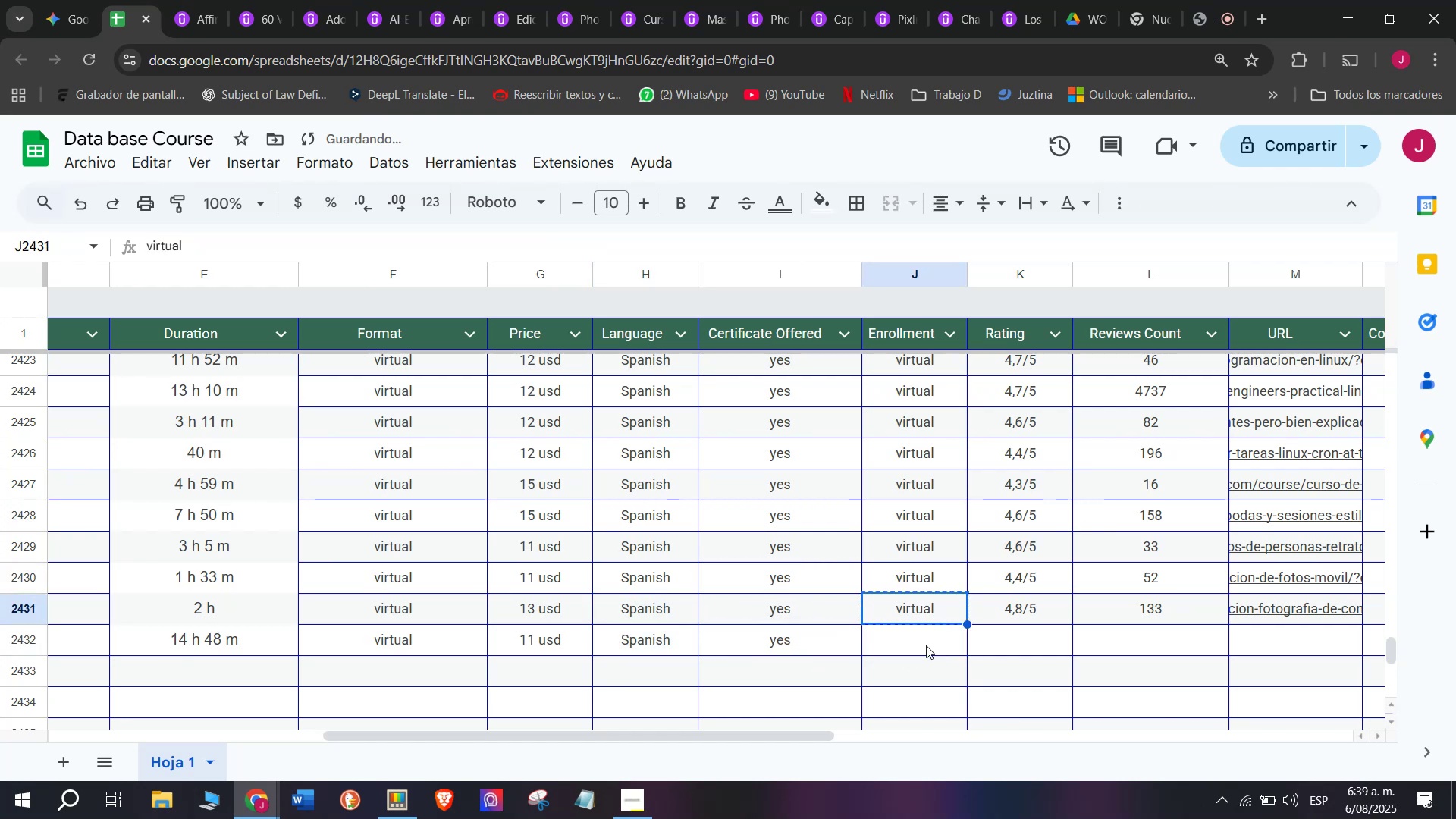 
key(Control+ControlLeft)
 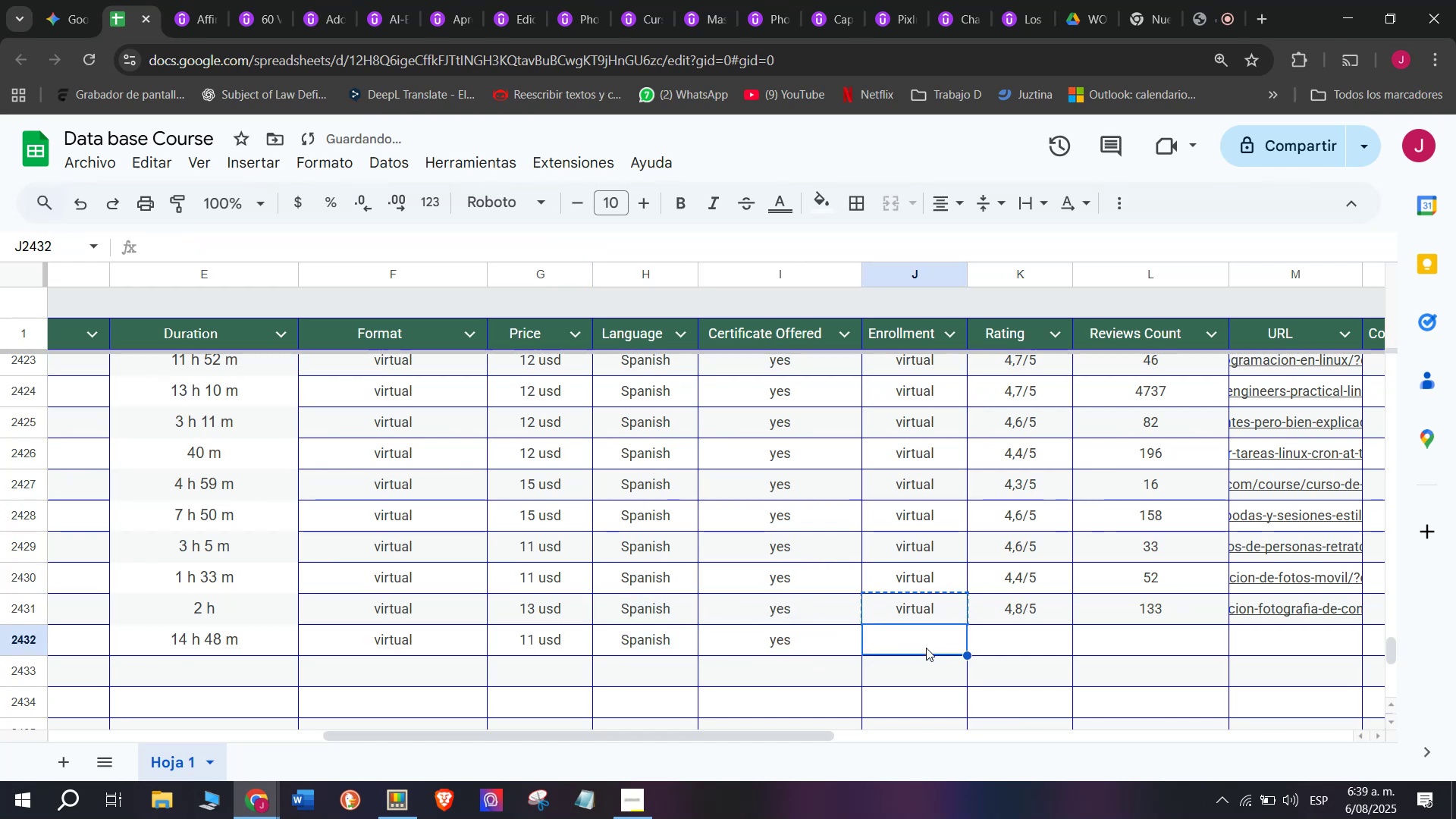 
key(Control+C)
 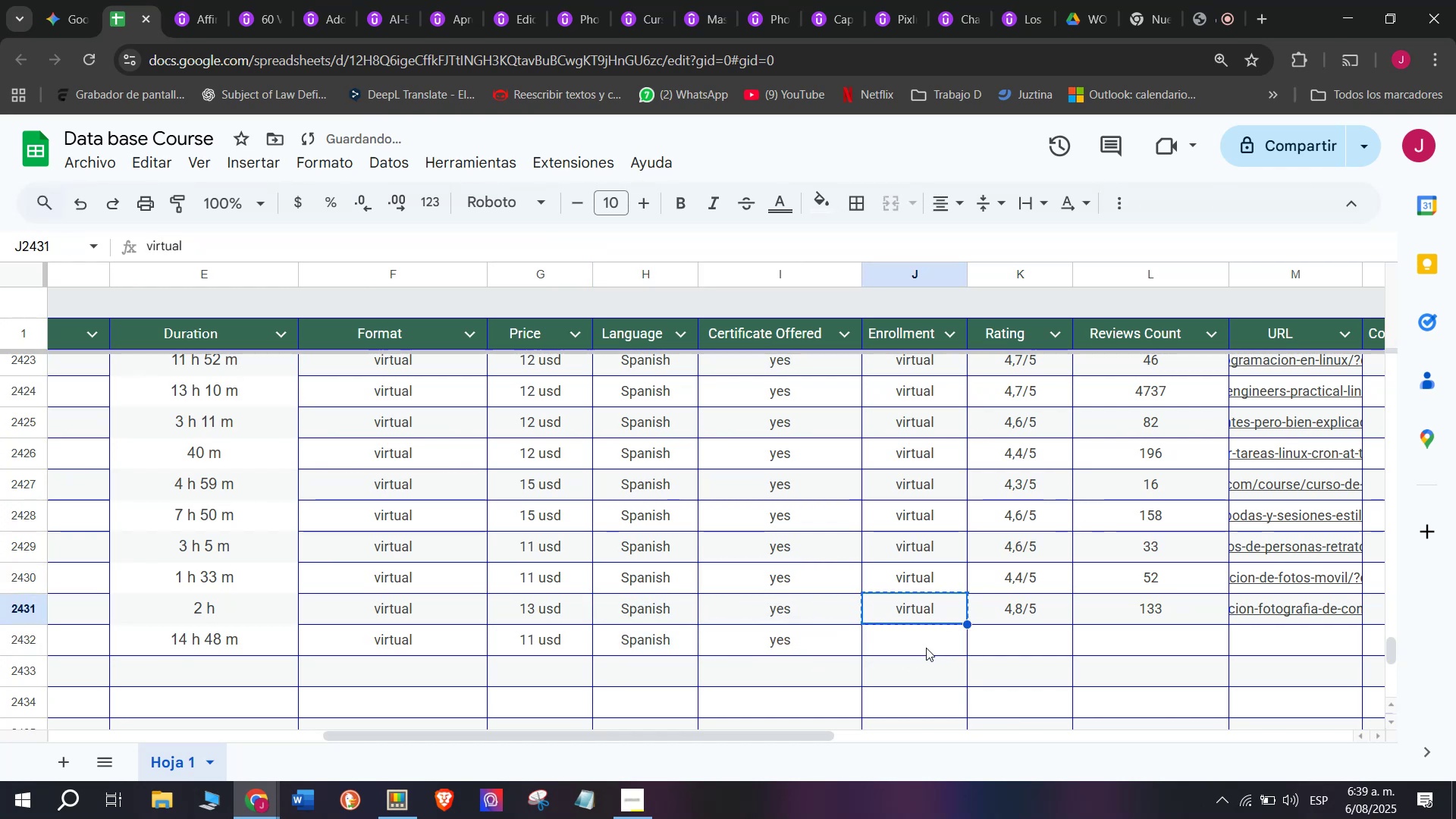 
double_click([926, 648])
 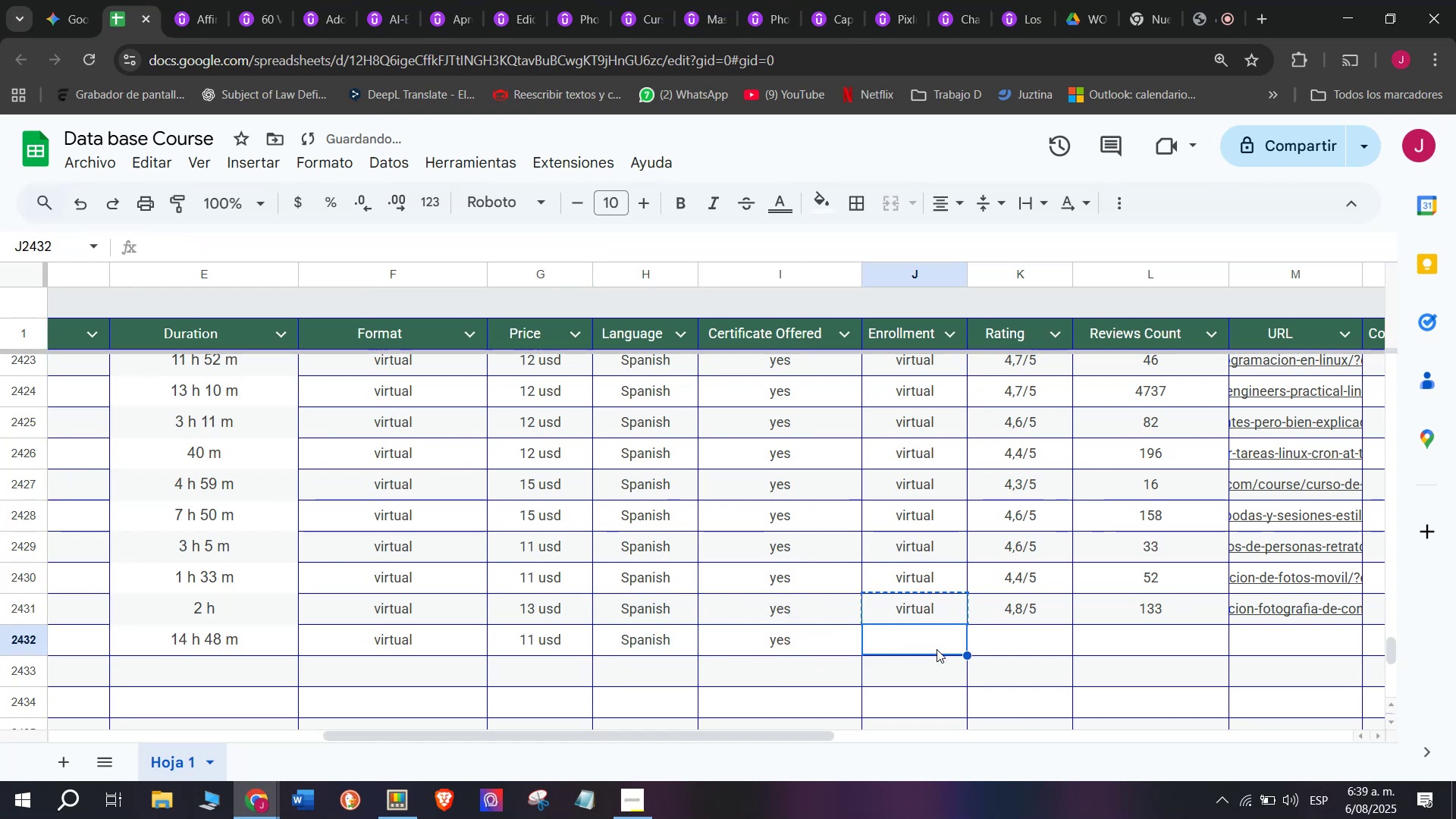 
key(Z)
 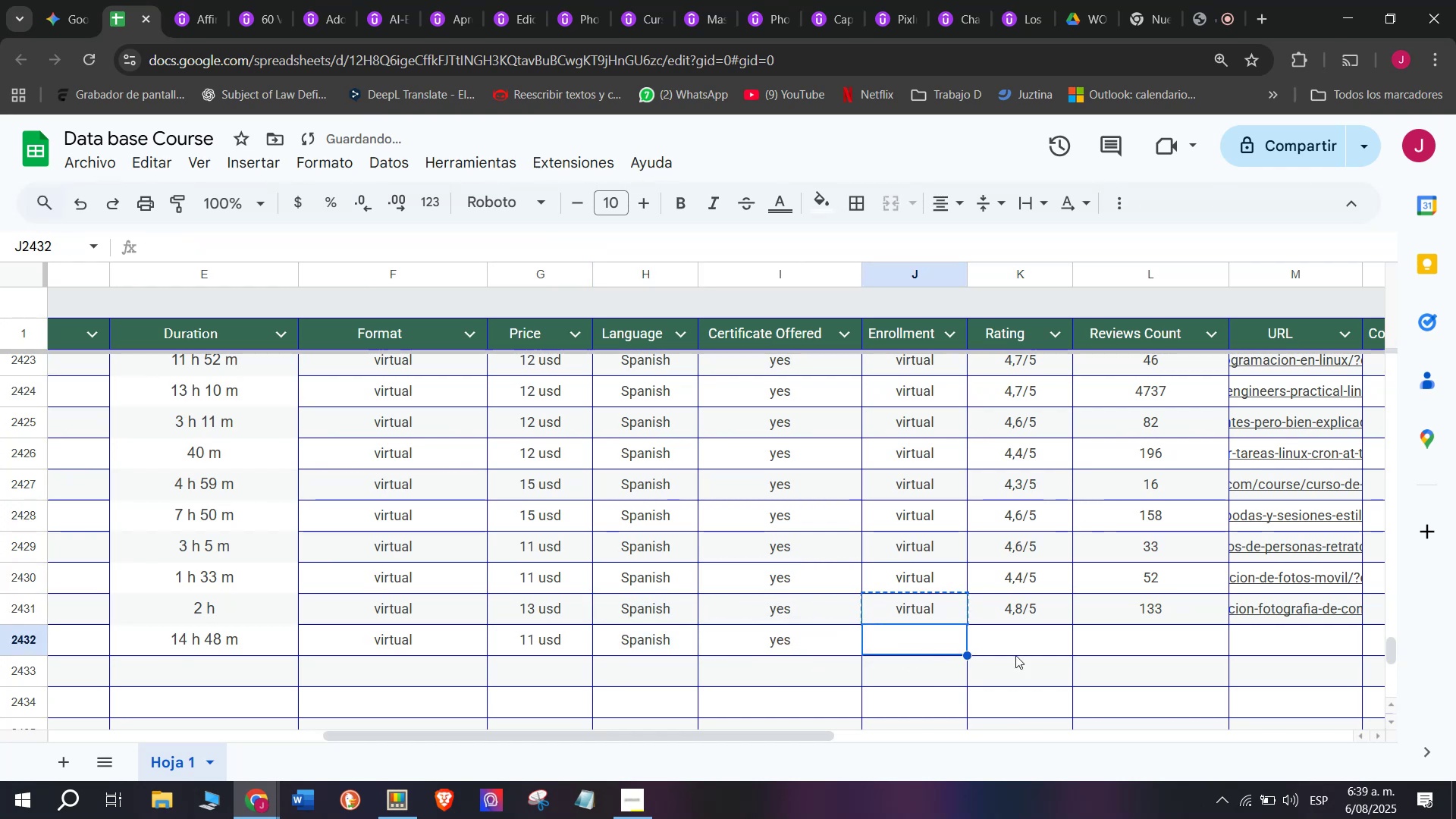 
key(Control+V)
 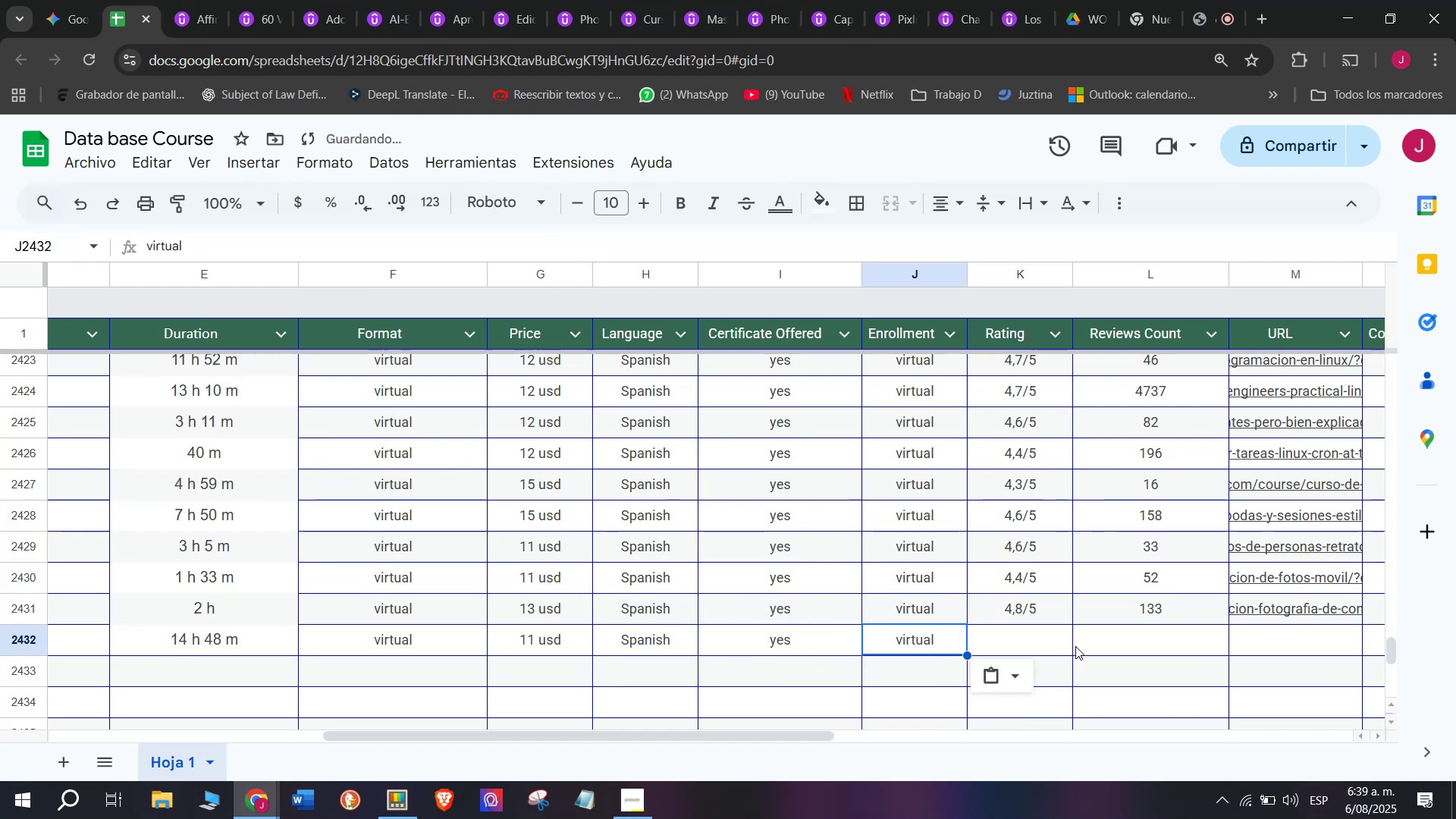 
key(Control+ControlLeft)
 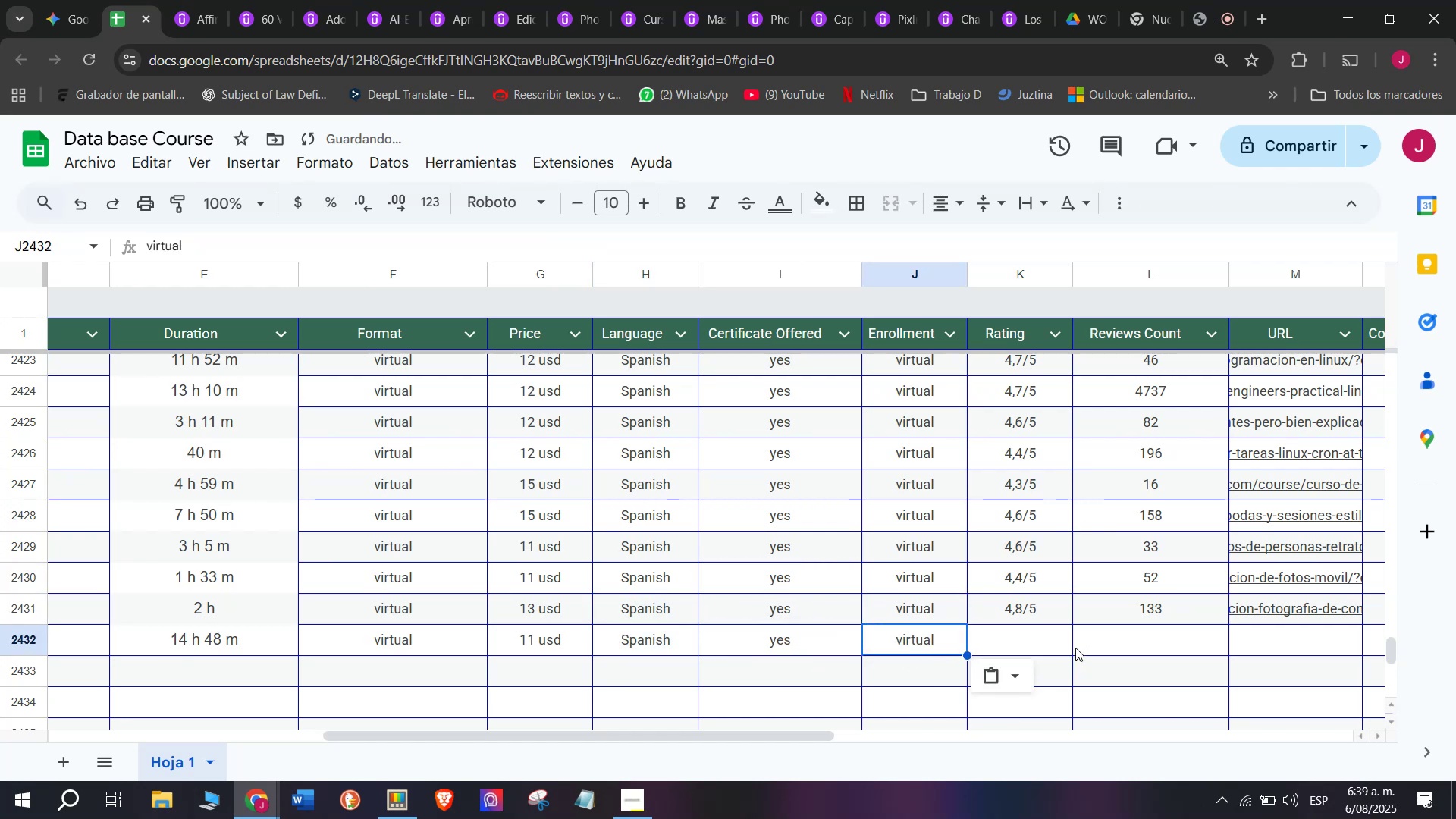 
left_click([1075, 646])
 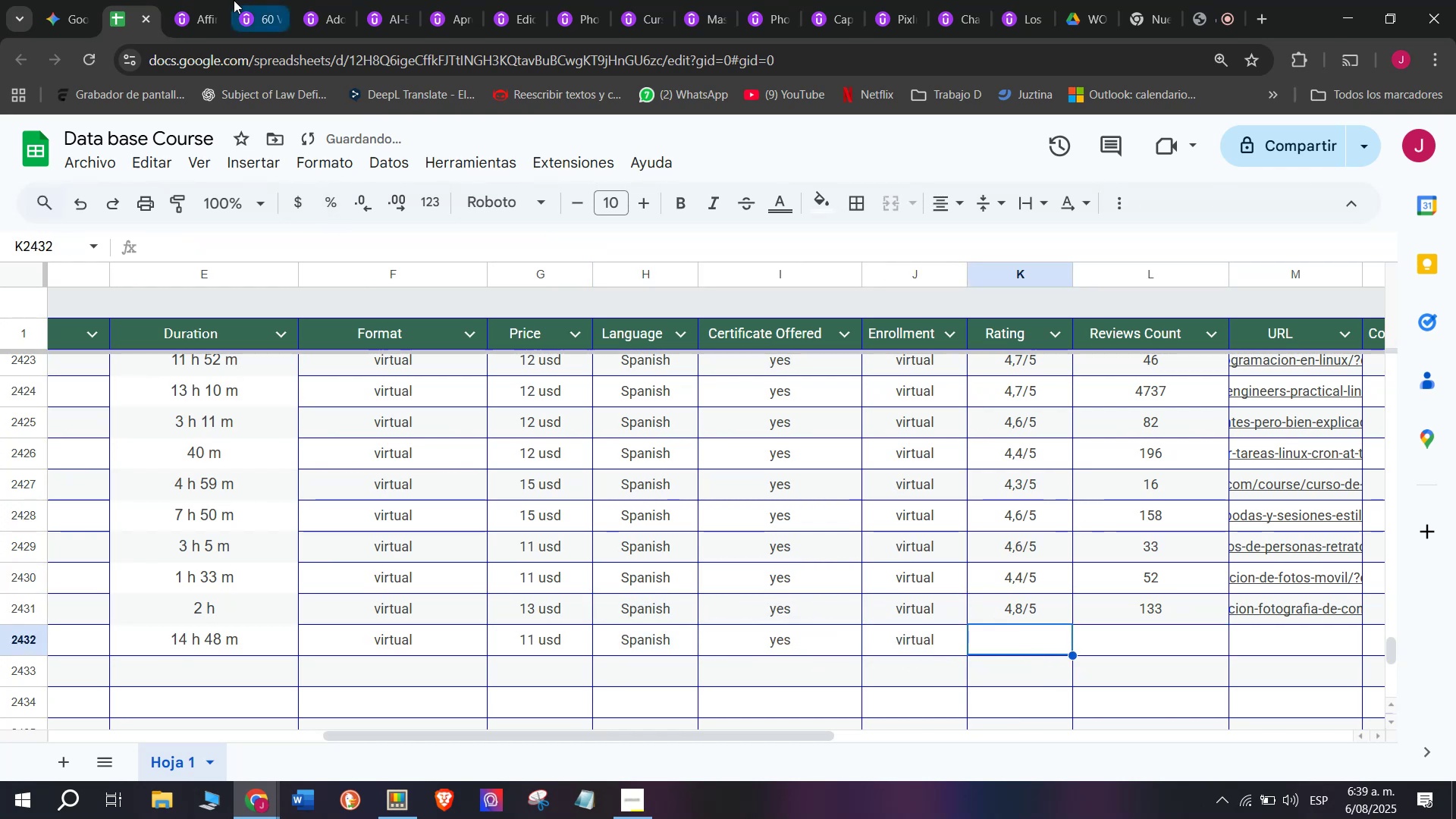 
left_click([168, 0])
 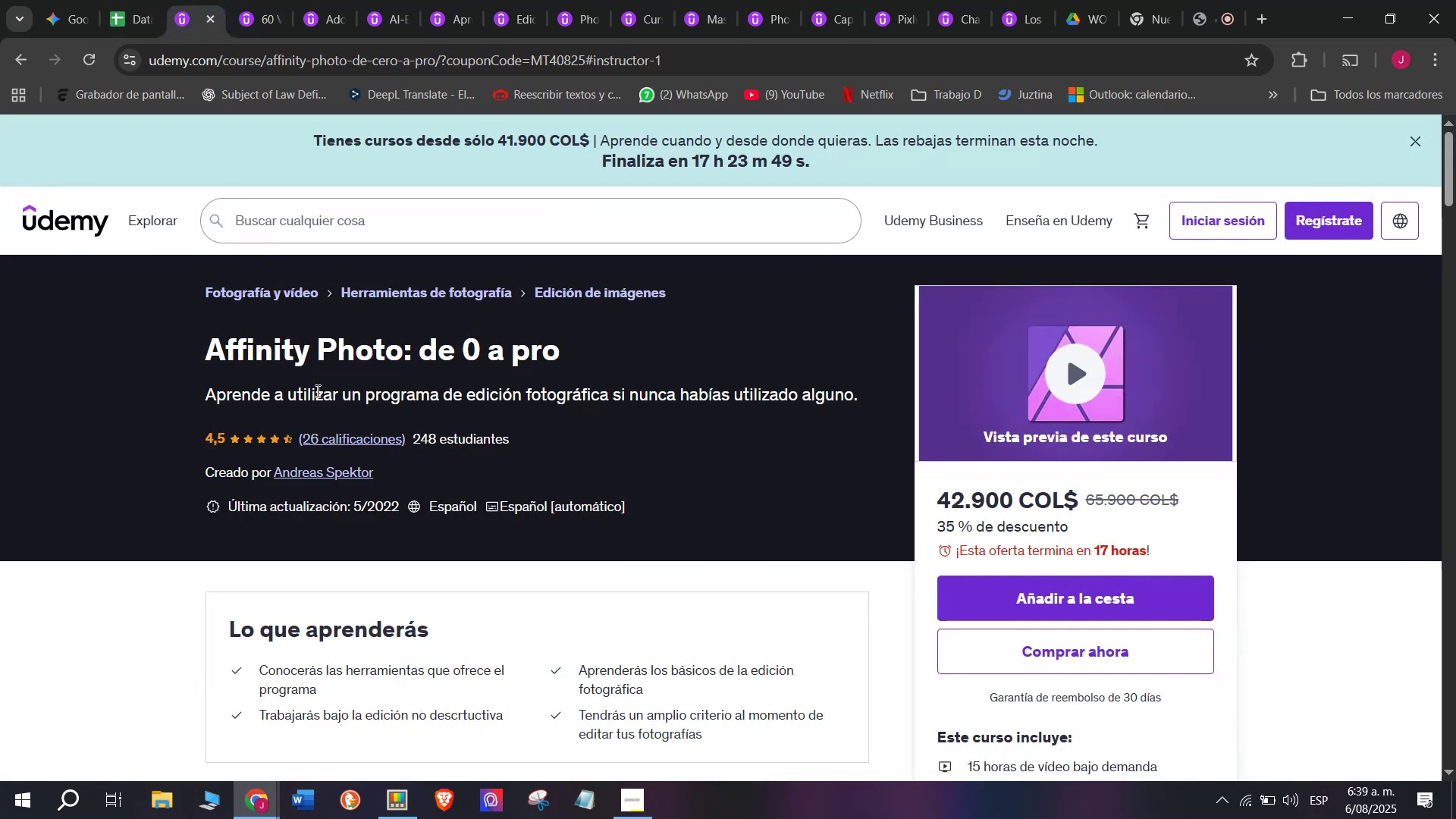 
scroll: coordinate [317, 391], scroll_direction: up, amount: 1.0
 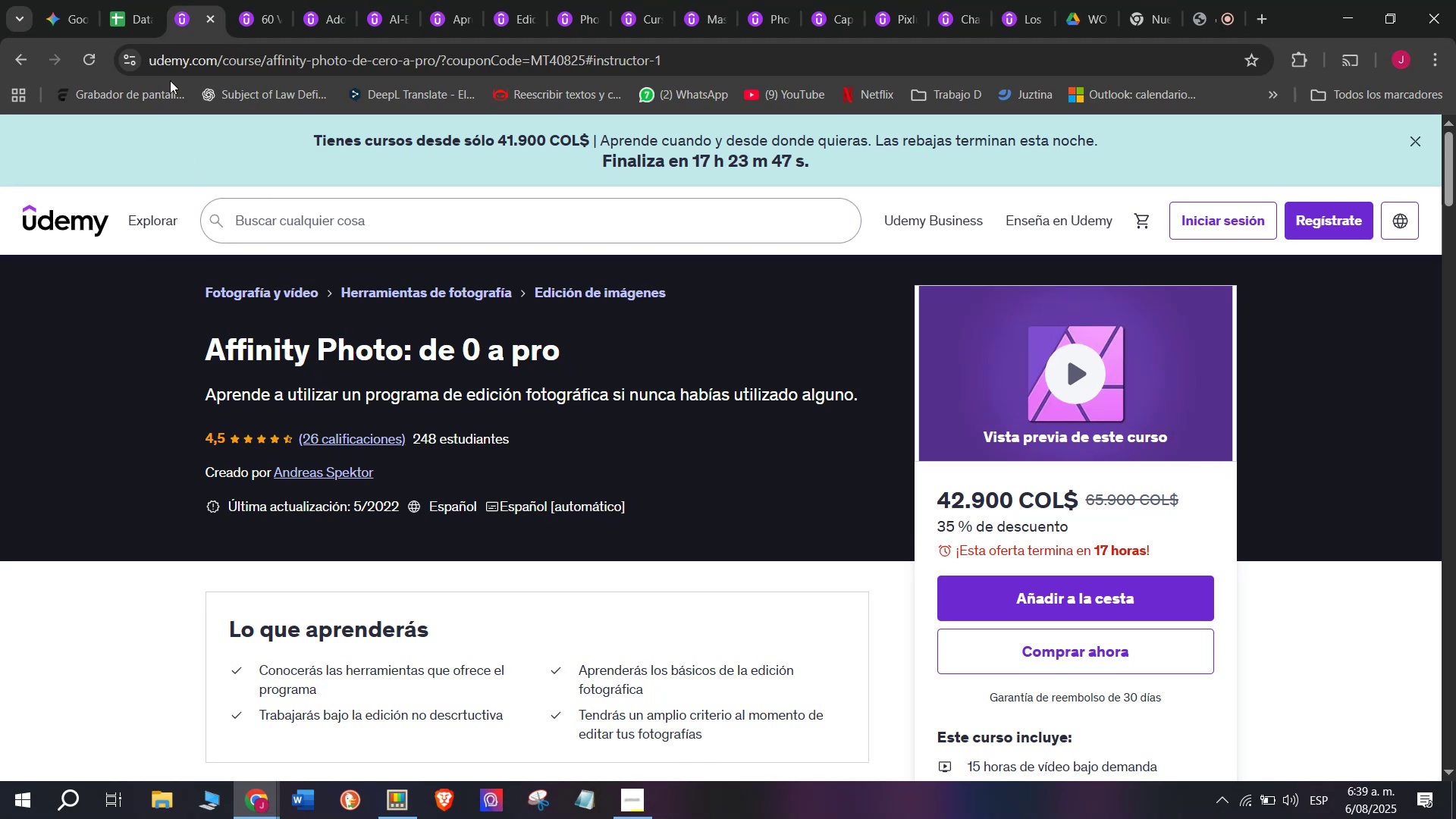 
left_click([126, 0])
 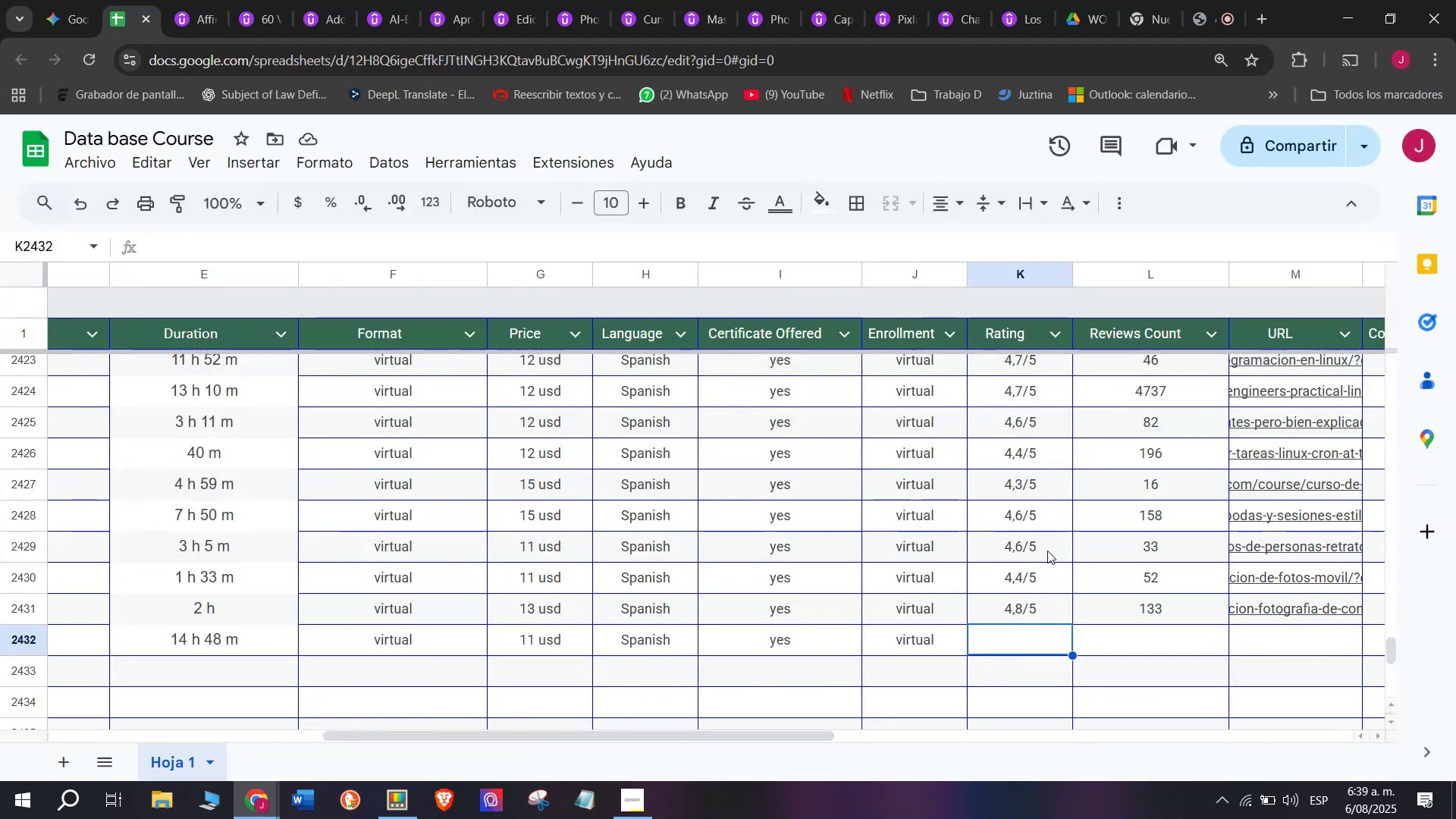 
key(Break)
 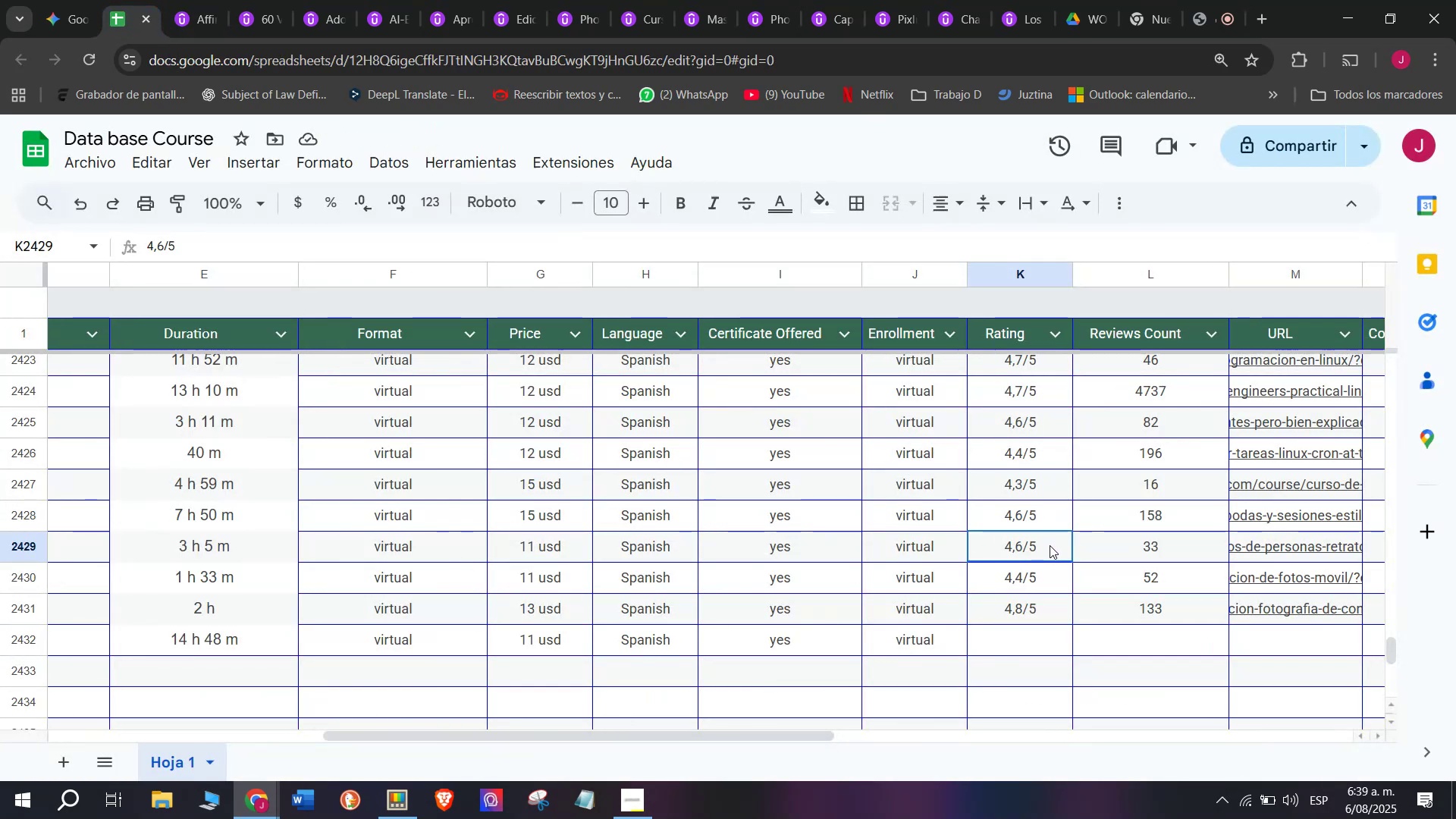 
key(Control+ControlLeft)
 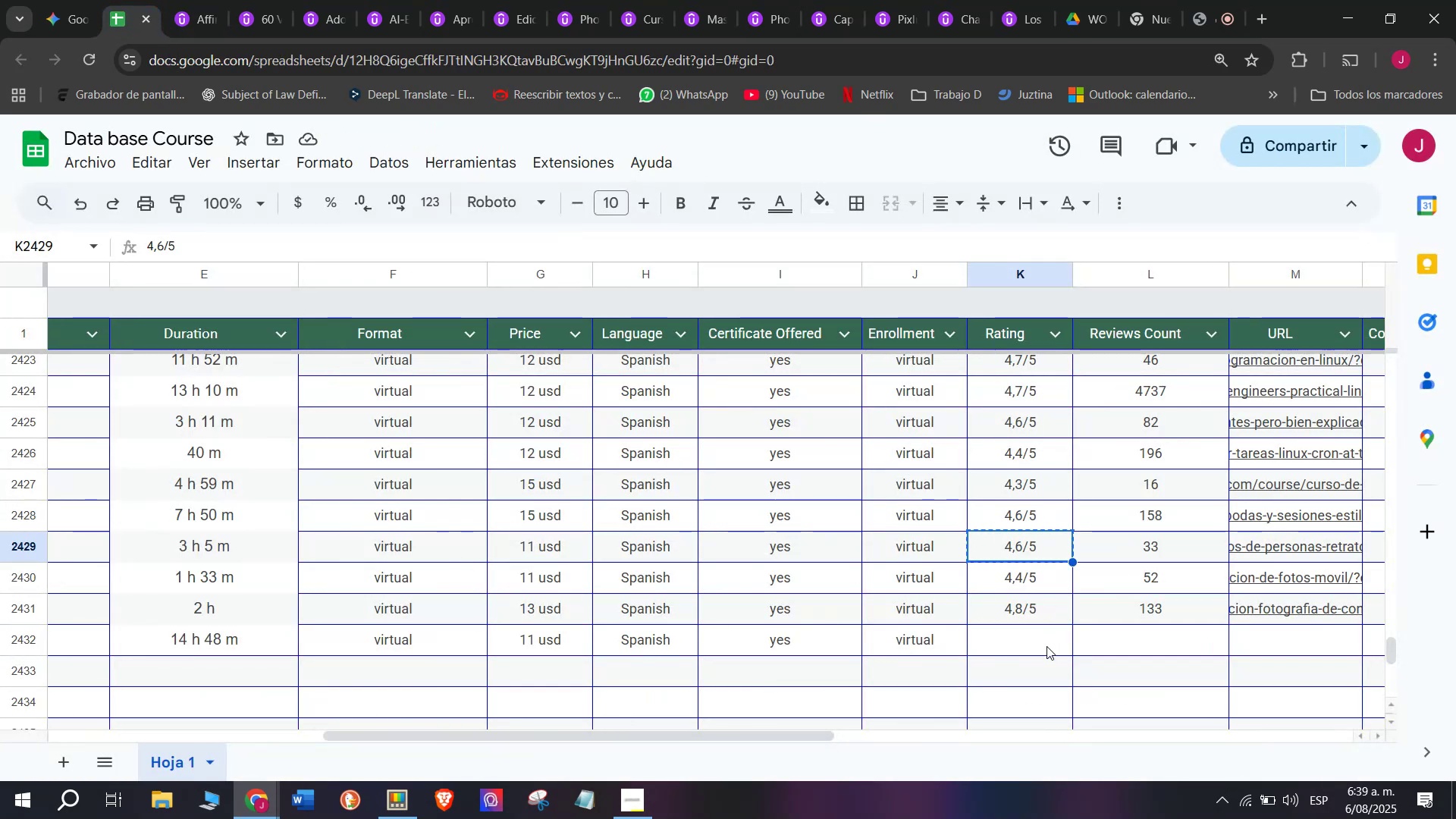 
key(Control+C)
 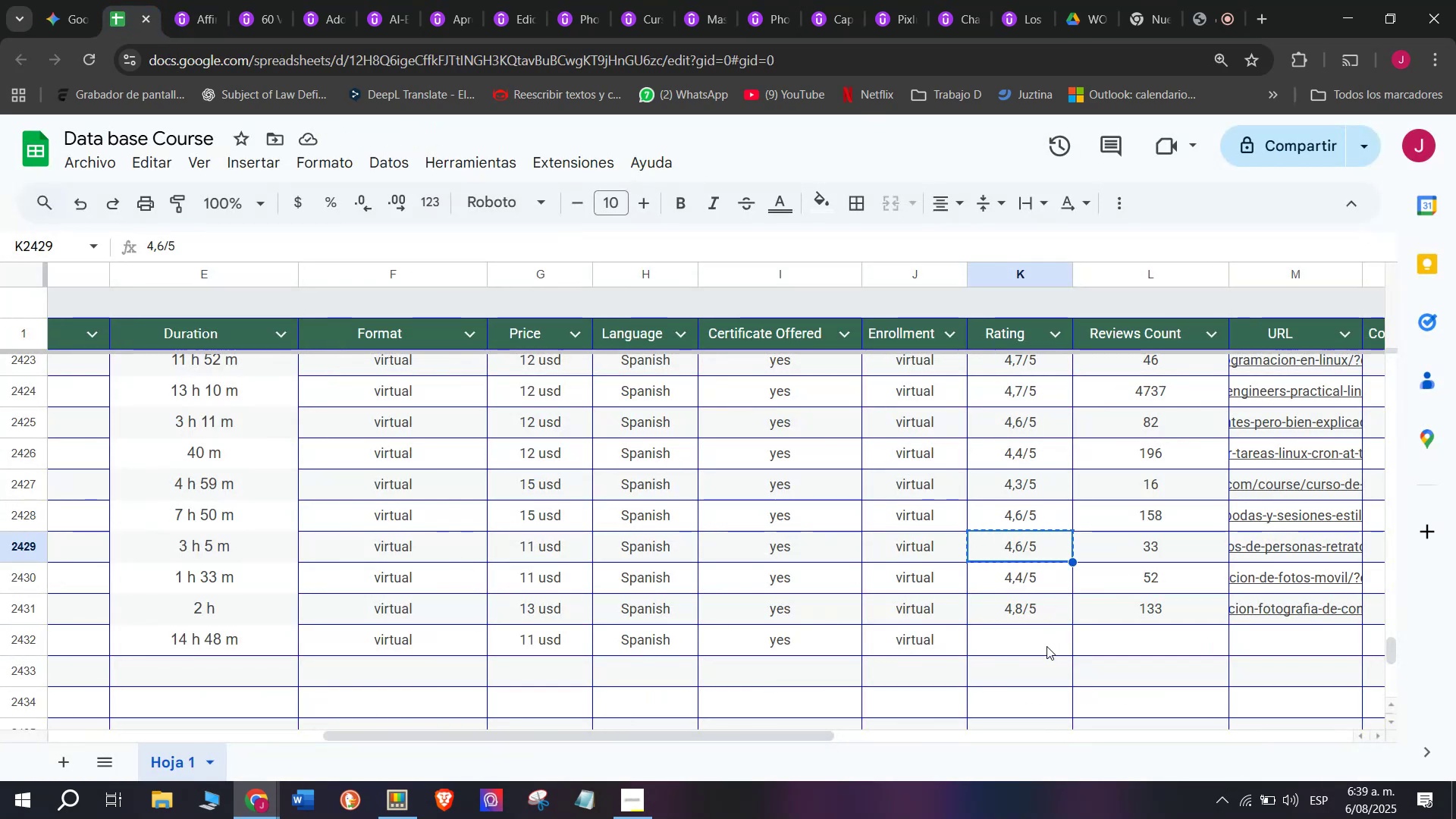 
left_click([1046, 646])
 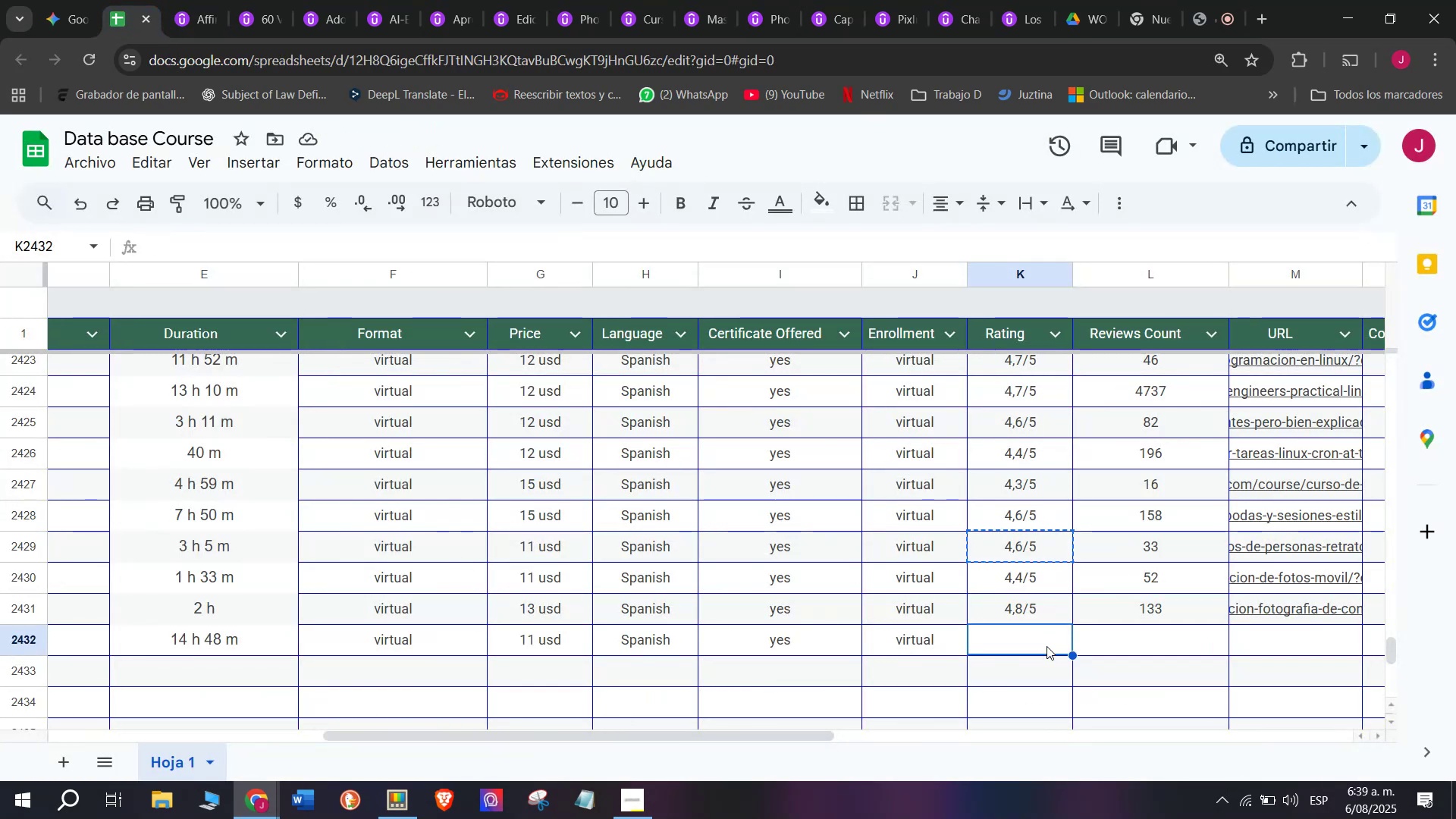 
key(Z)
 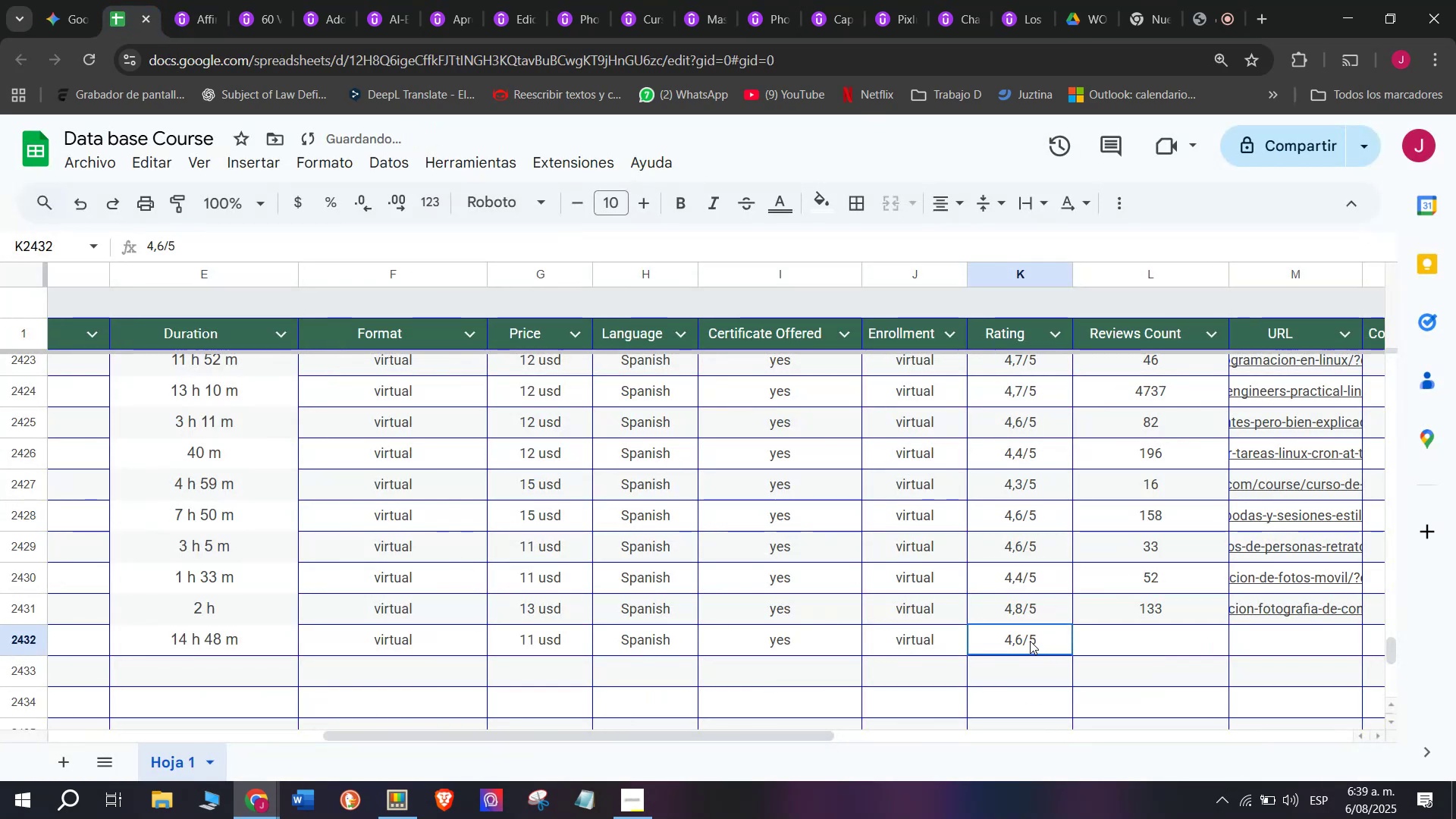 
key(Control+ControlLeft)
 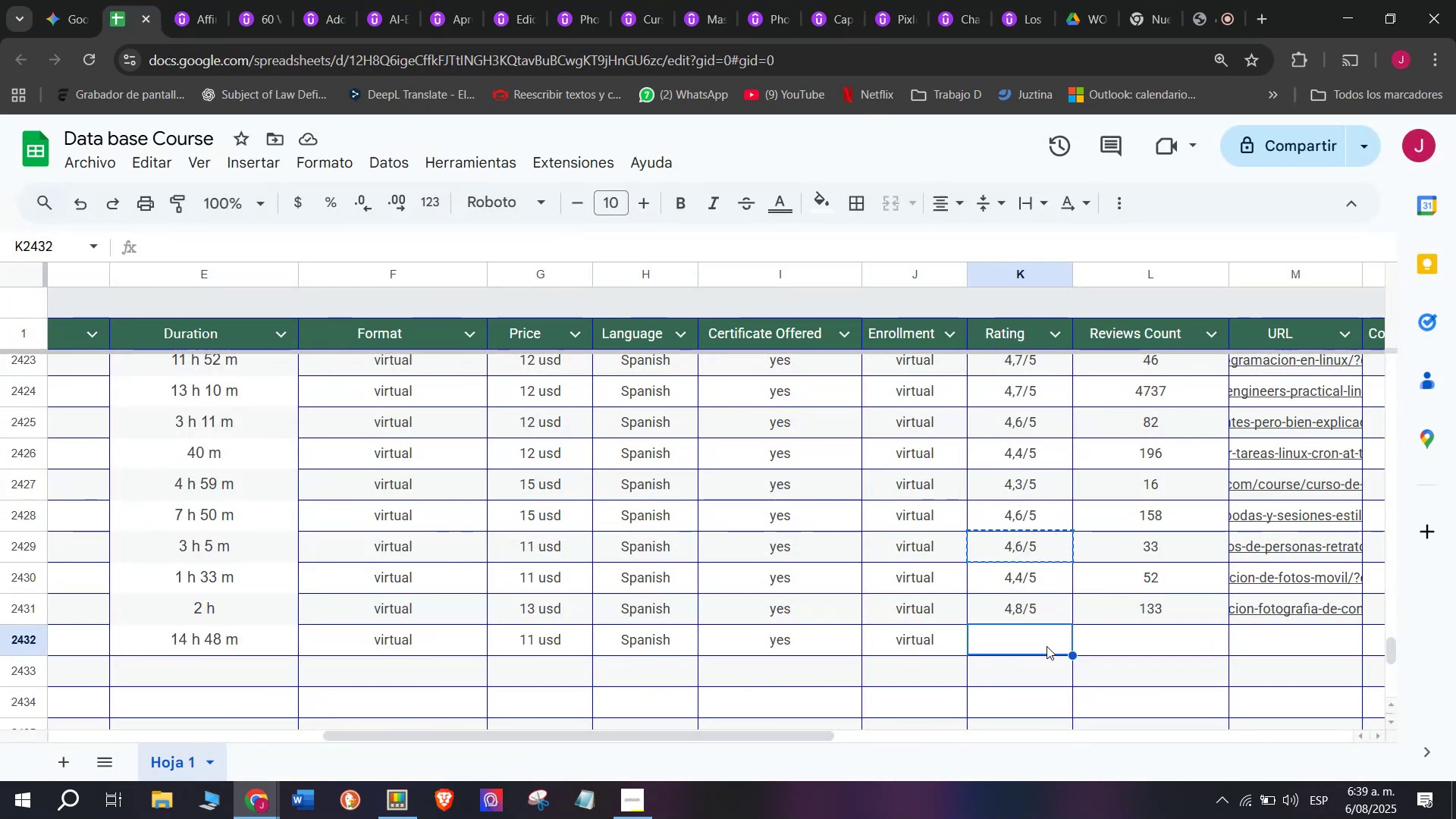 
key(Control+V)
 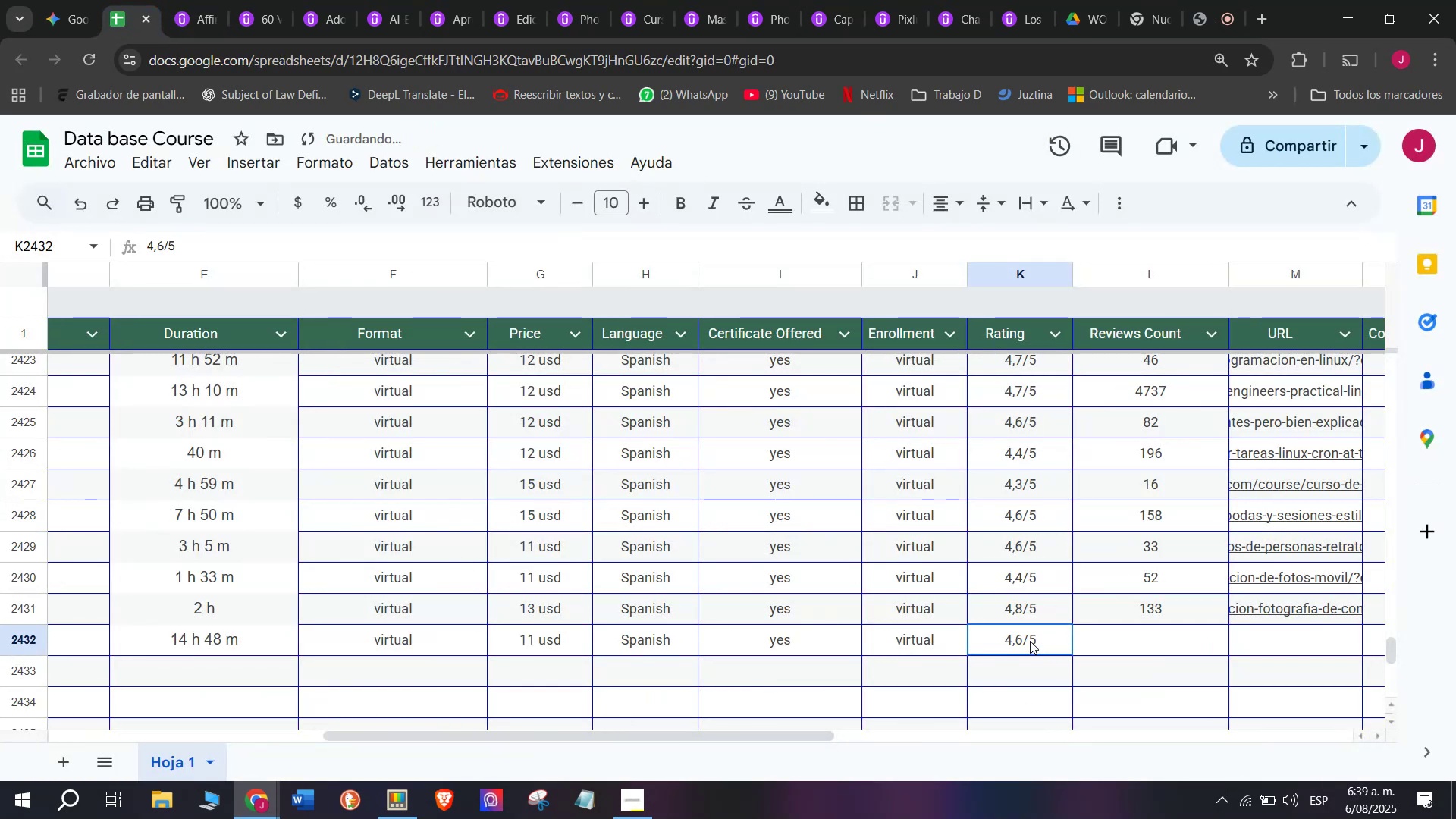 
double_click([1030, 641])
 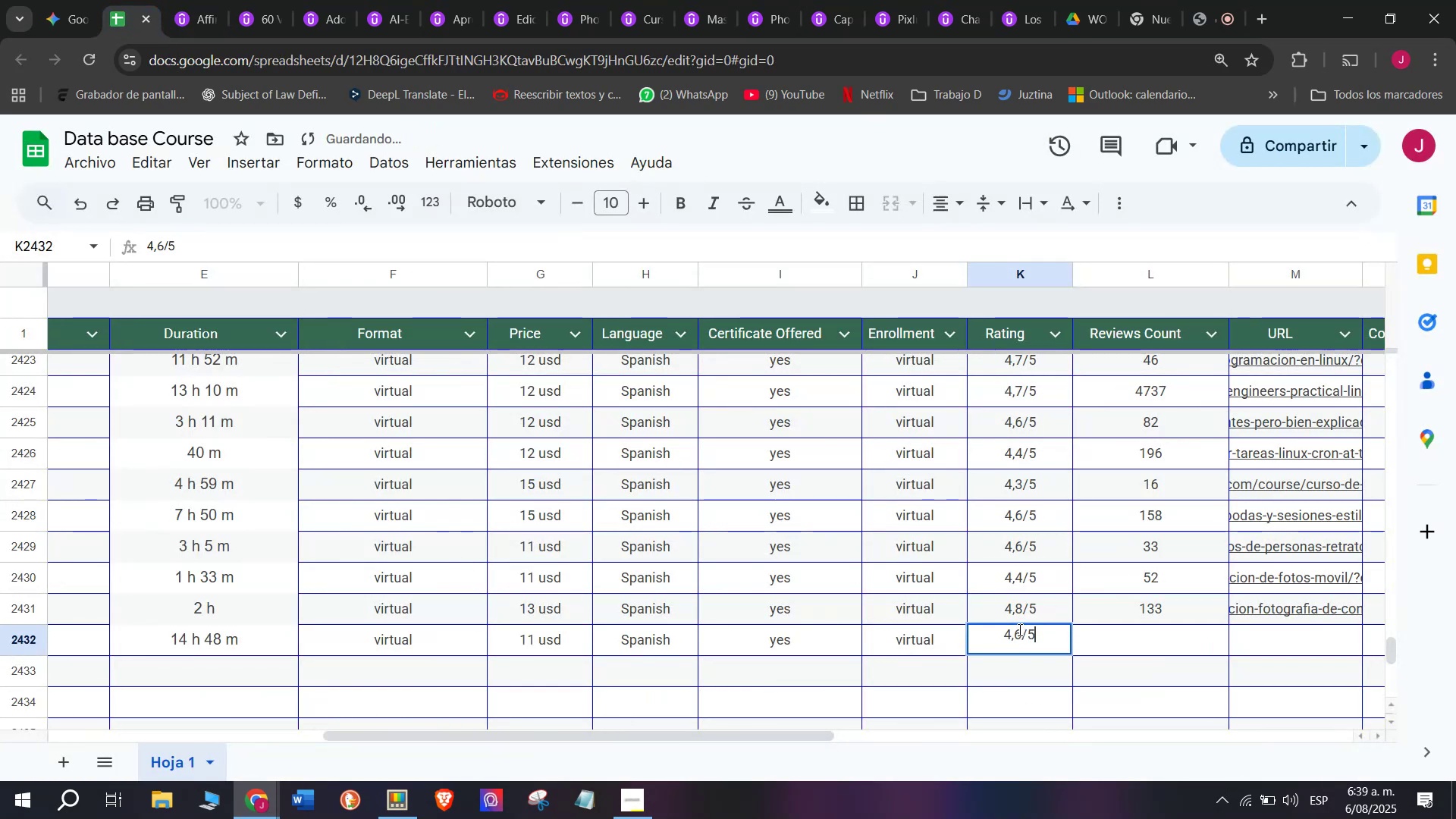 
left_click([1018, 628])
 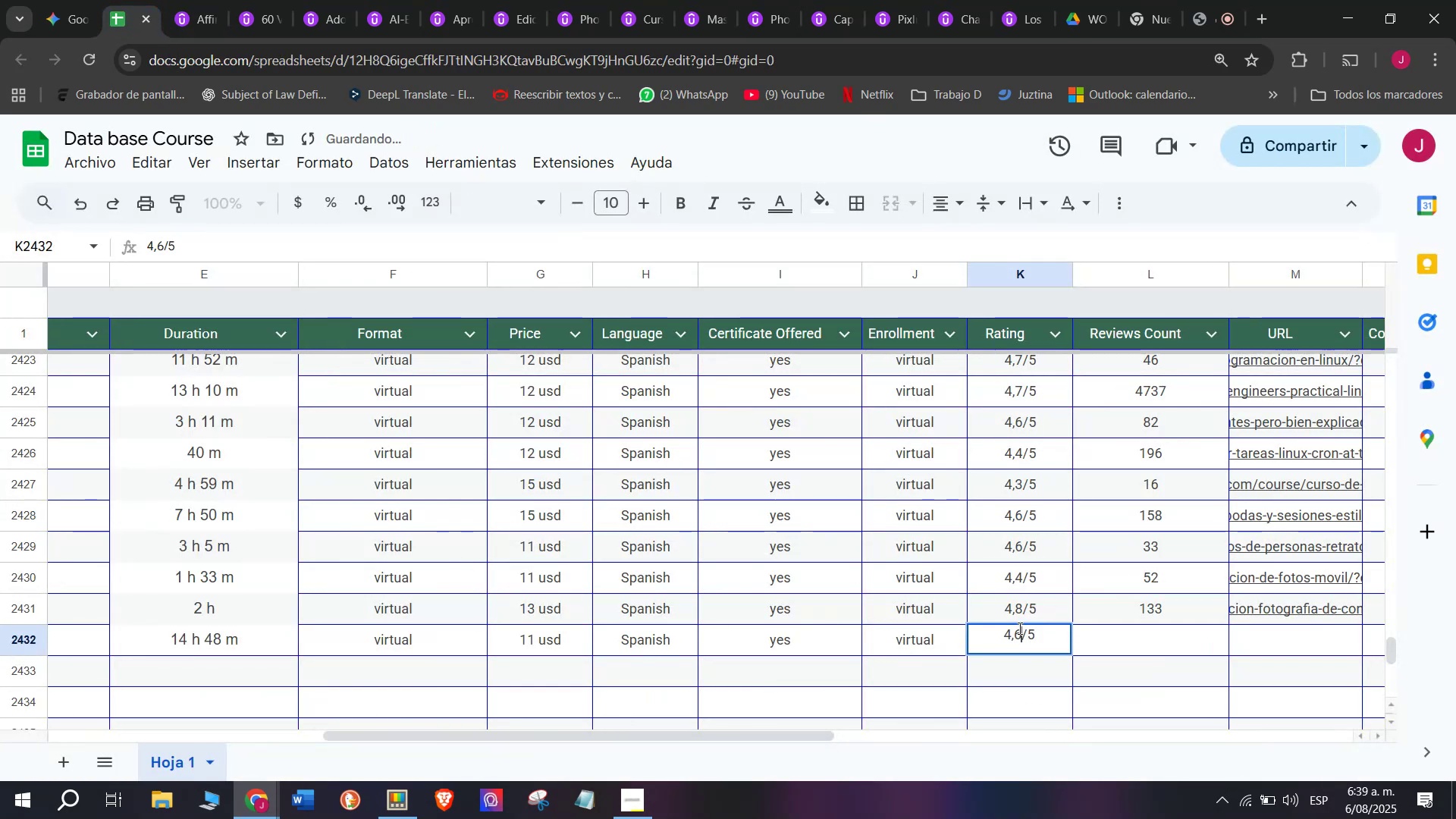 
key(Backspace)
 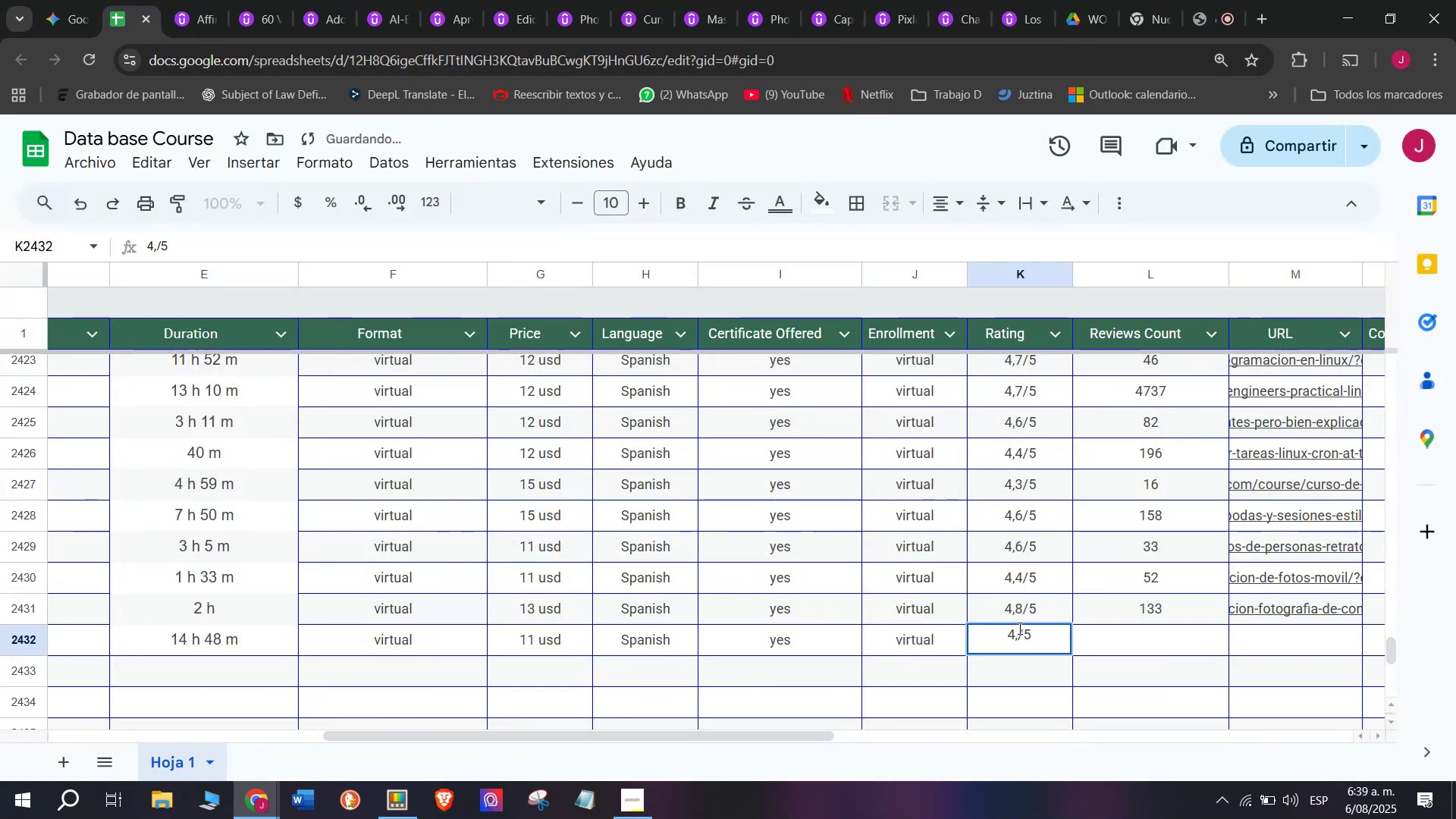 
key(Q)
 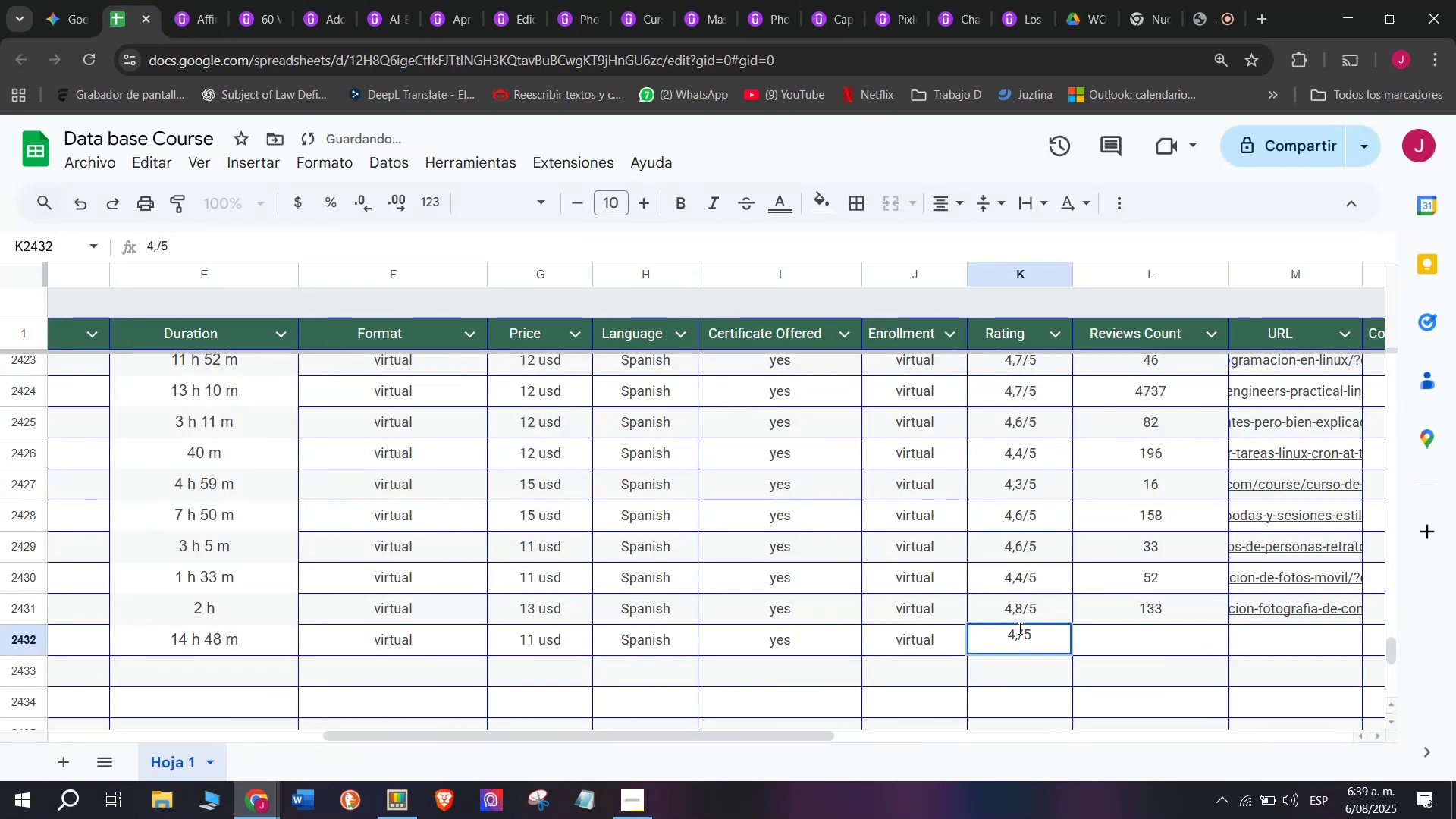 
key(5)
 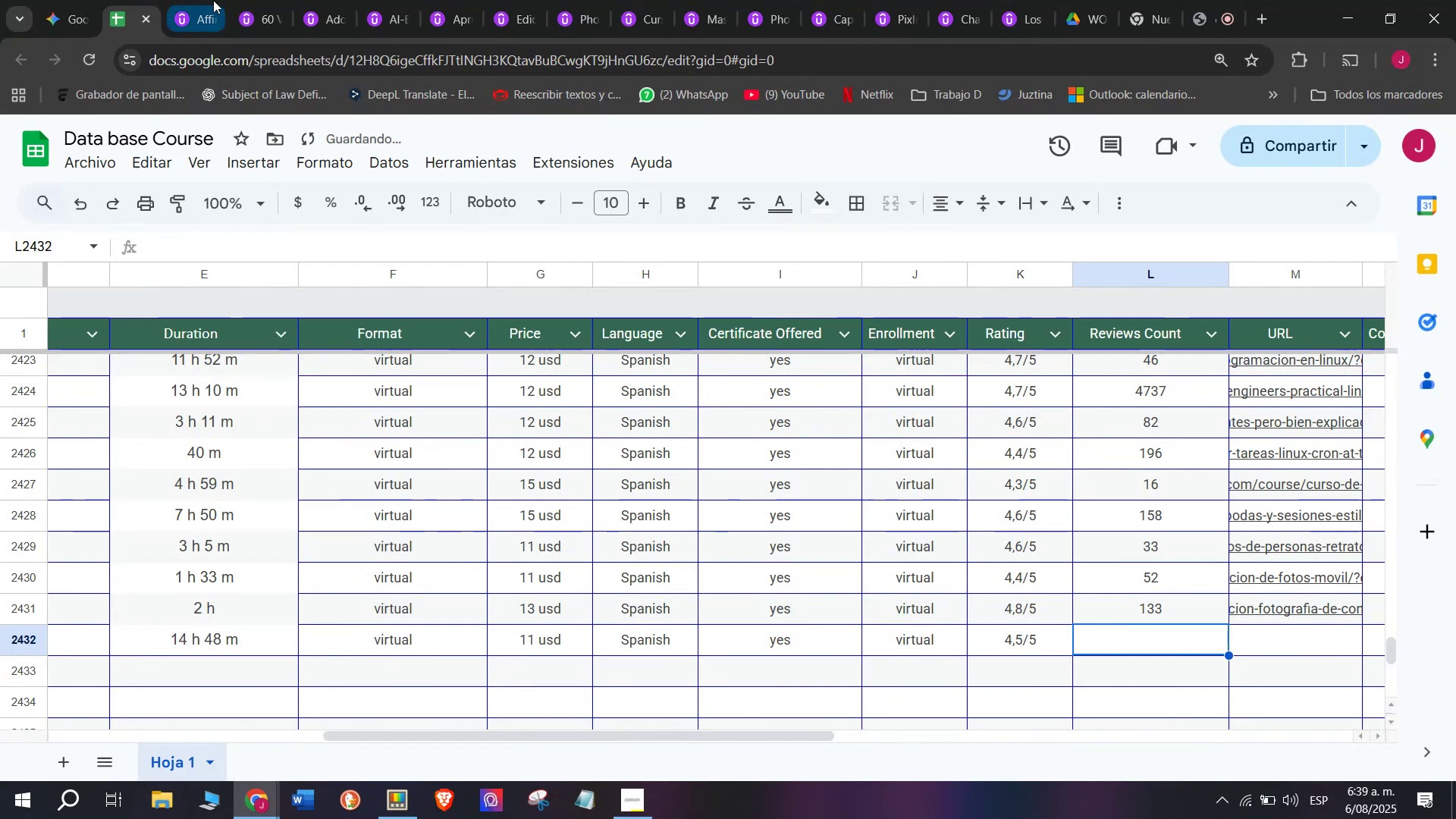 
left_click([190, 0])
 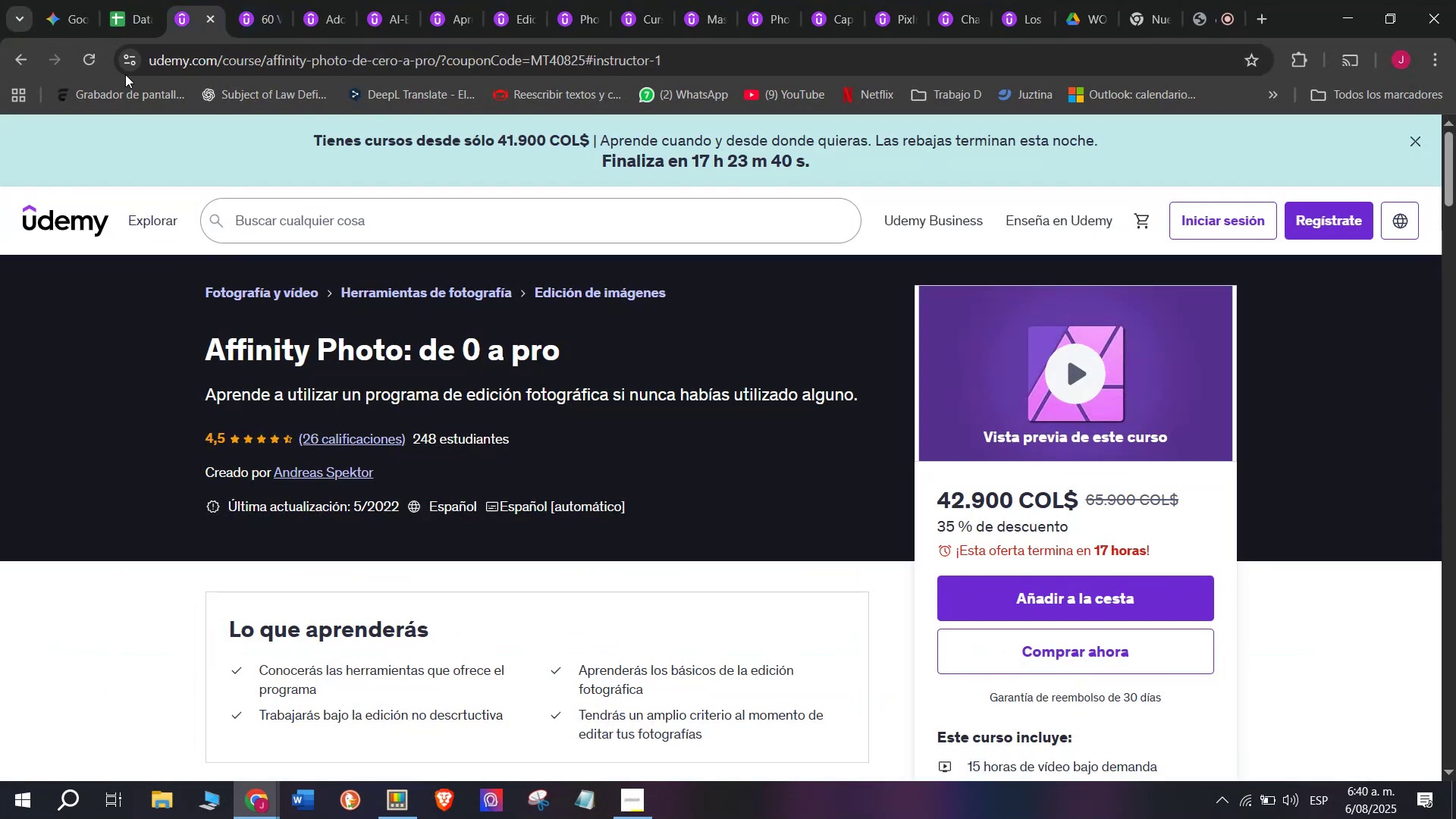 
left_click([143, 0])
 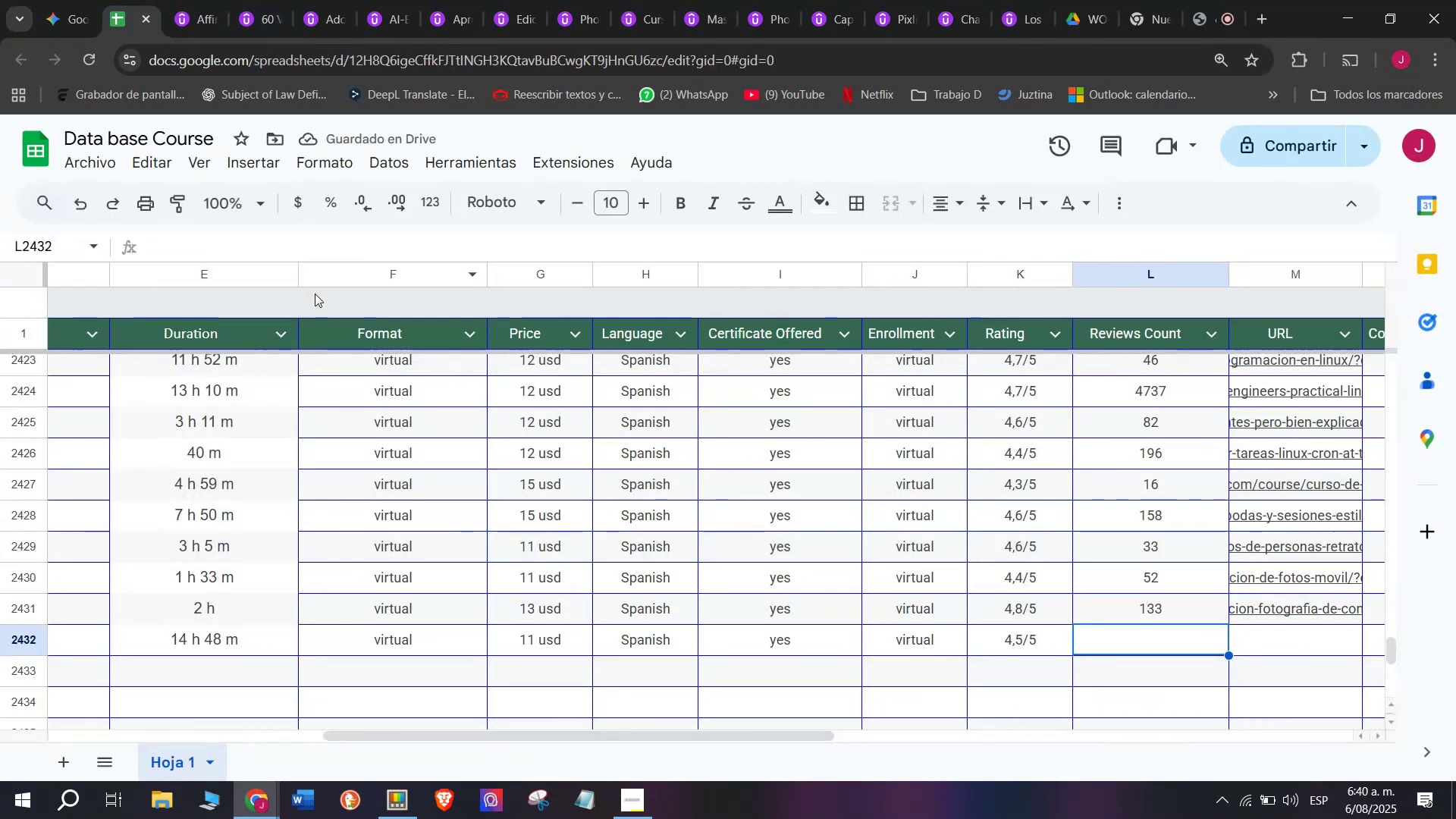 
type(26)
 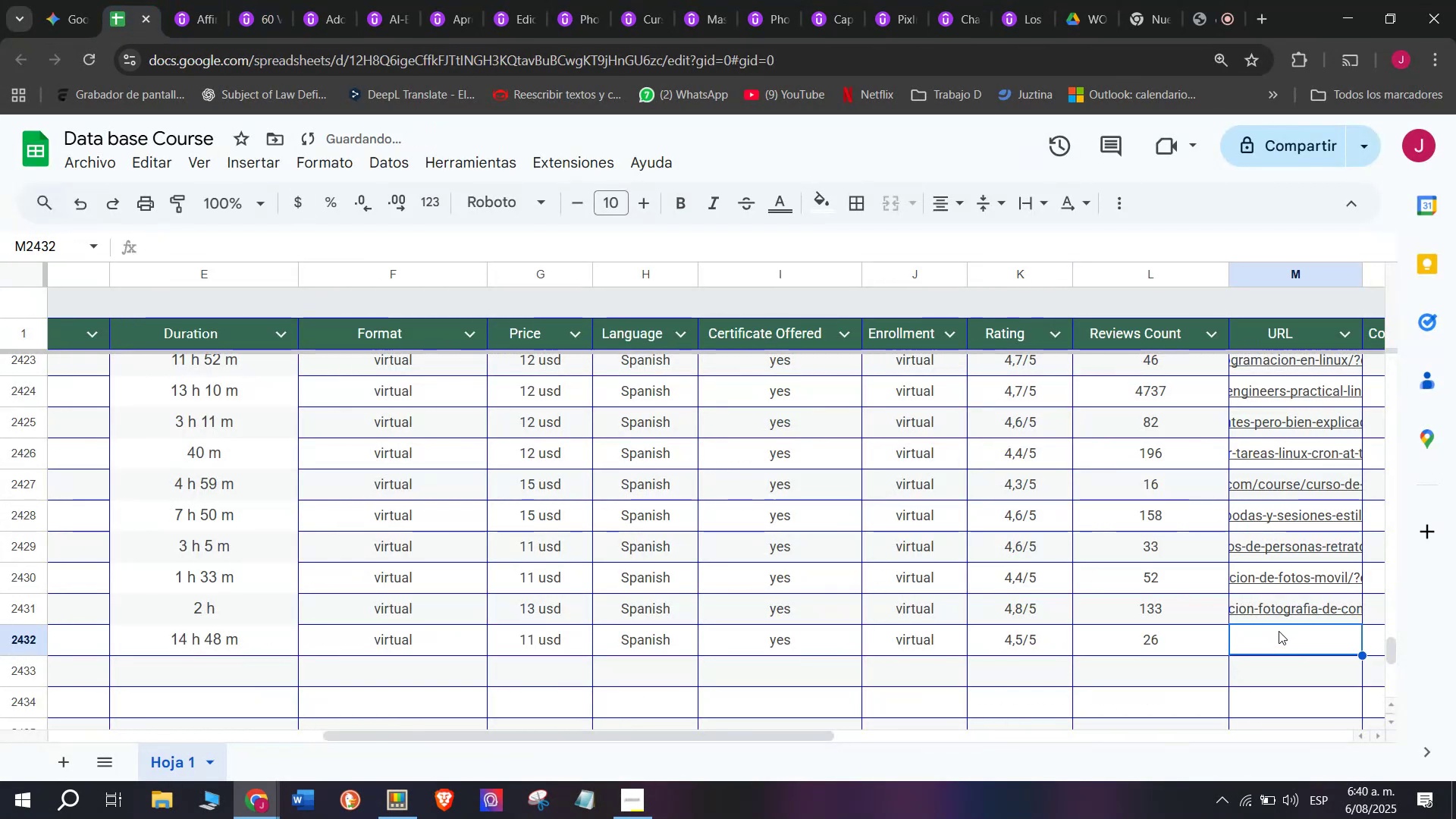 
left_click([201, 0])
 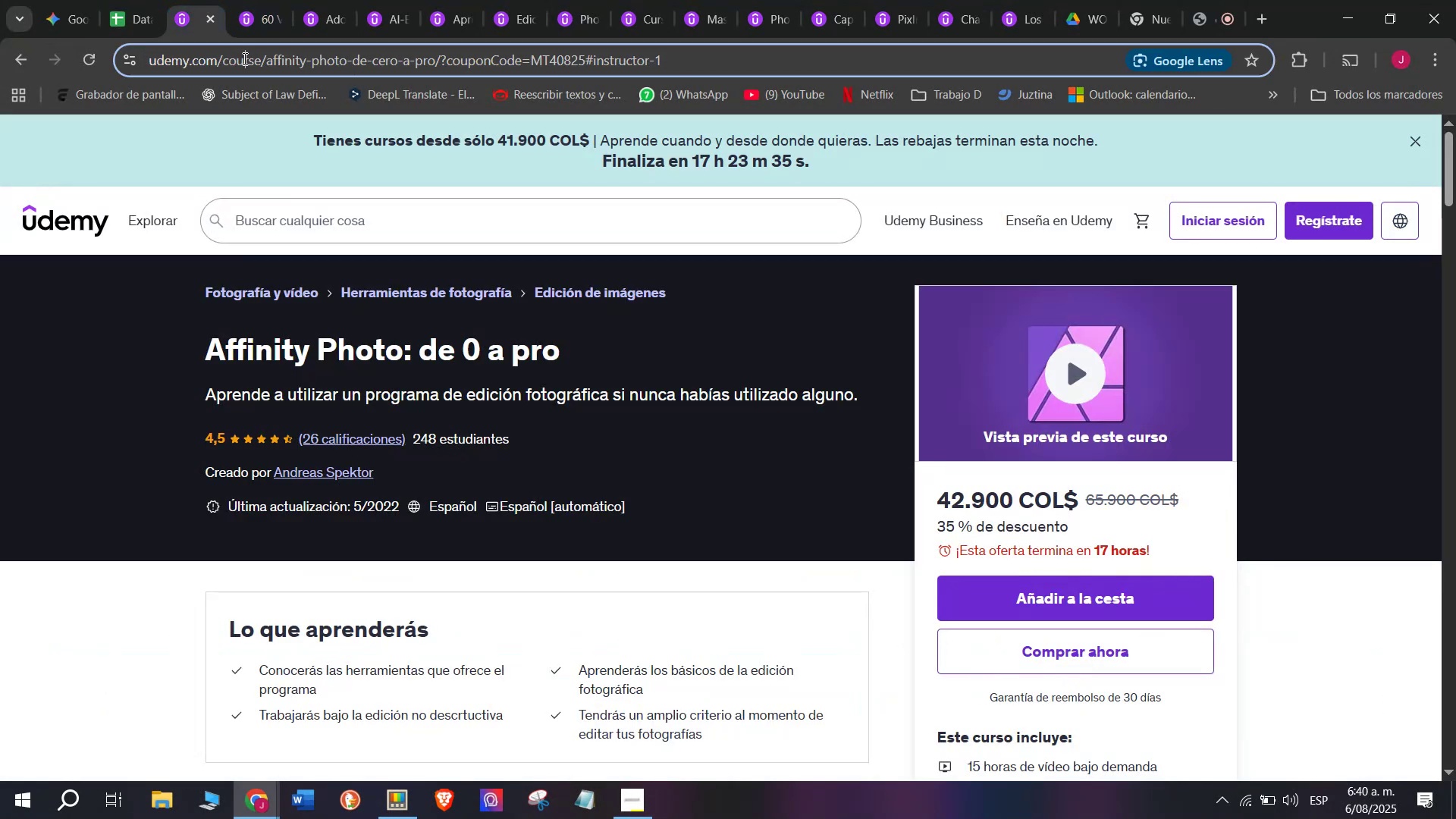 
double_click([243, 58])
 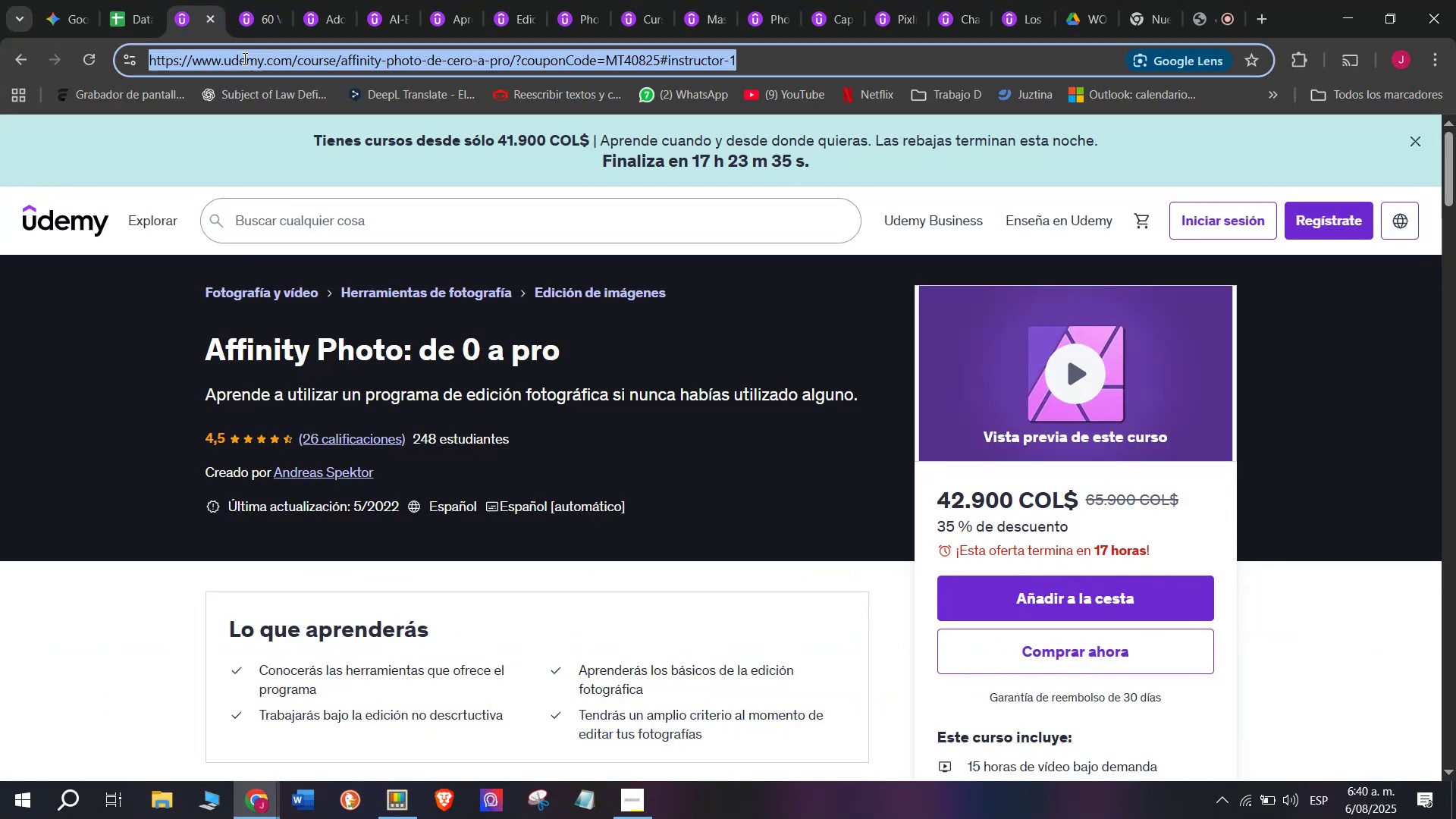 
triple_click([243, 58])
 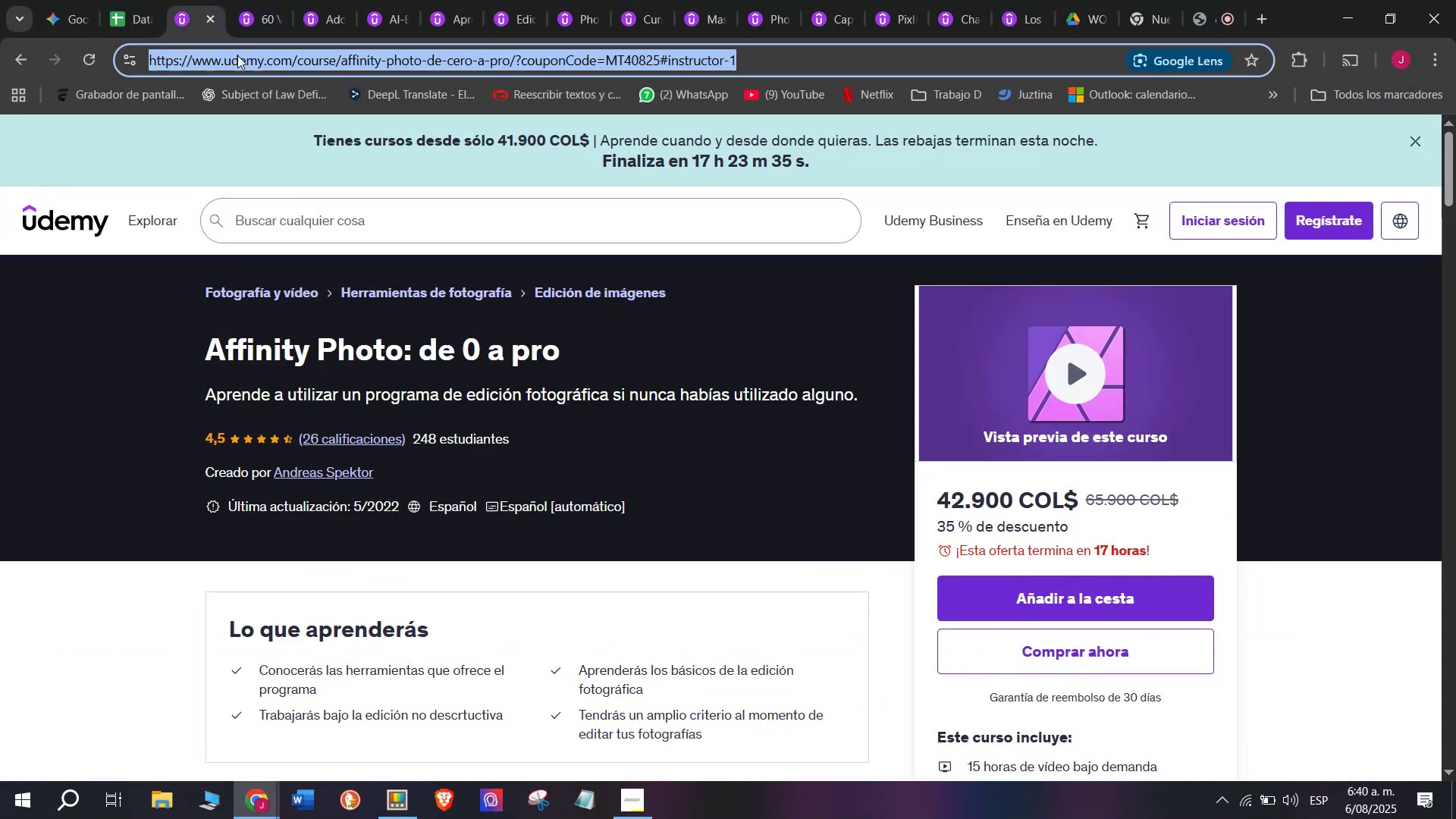 
key(Break)
 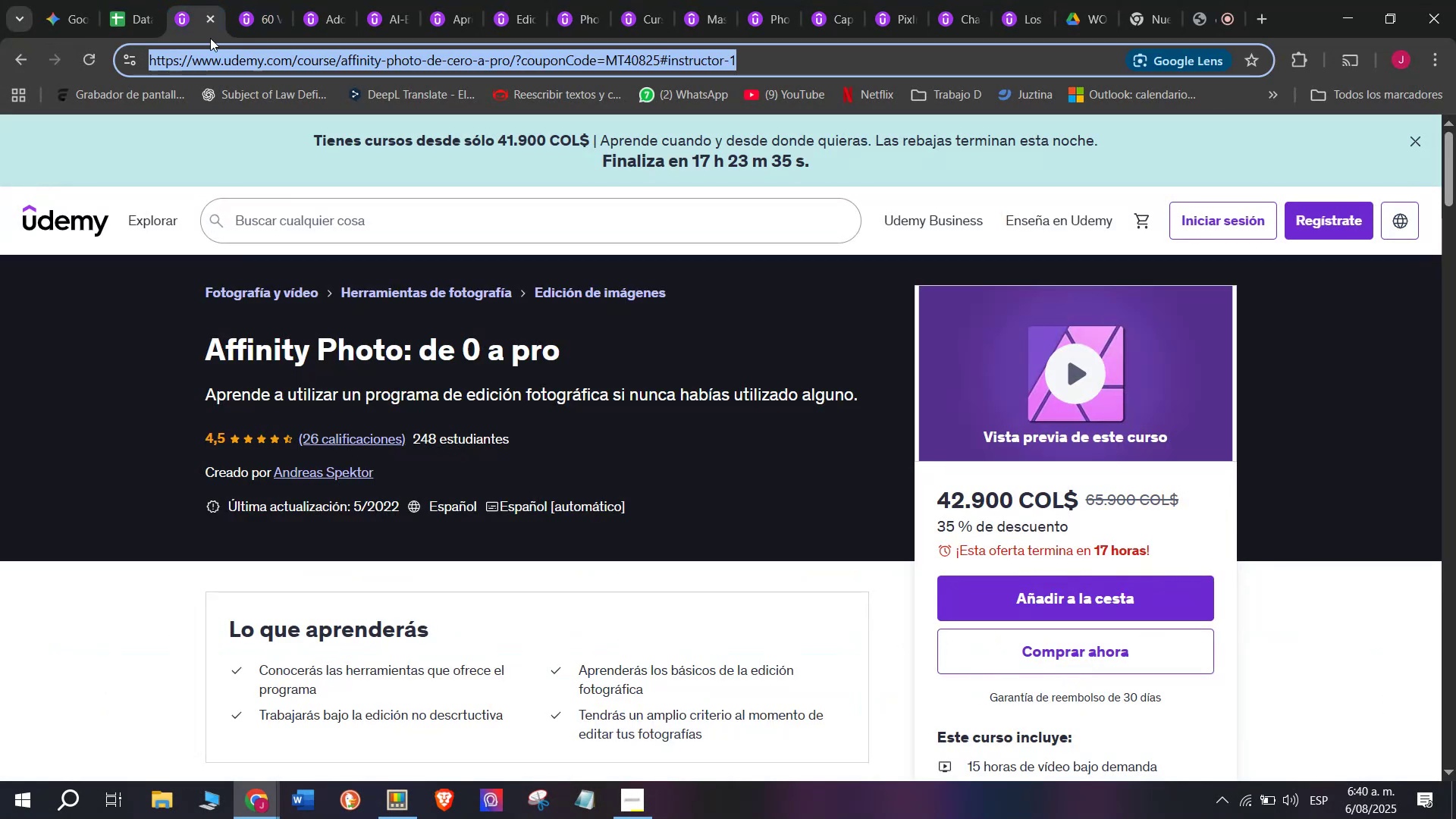 
key(Control+ControlLeft)
 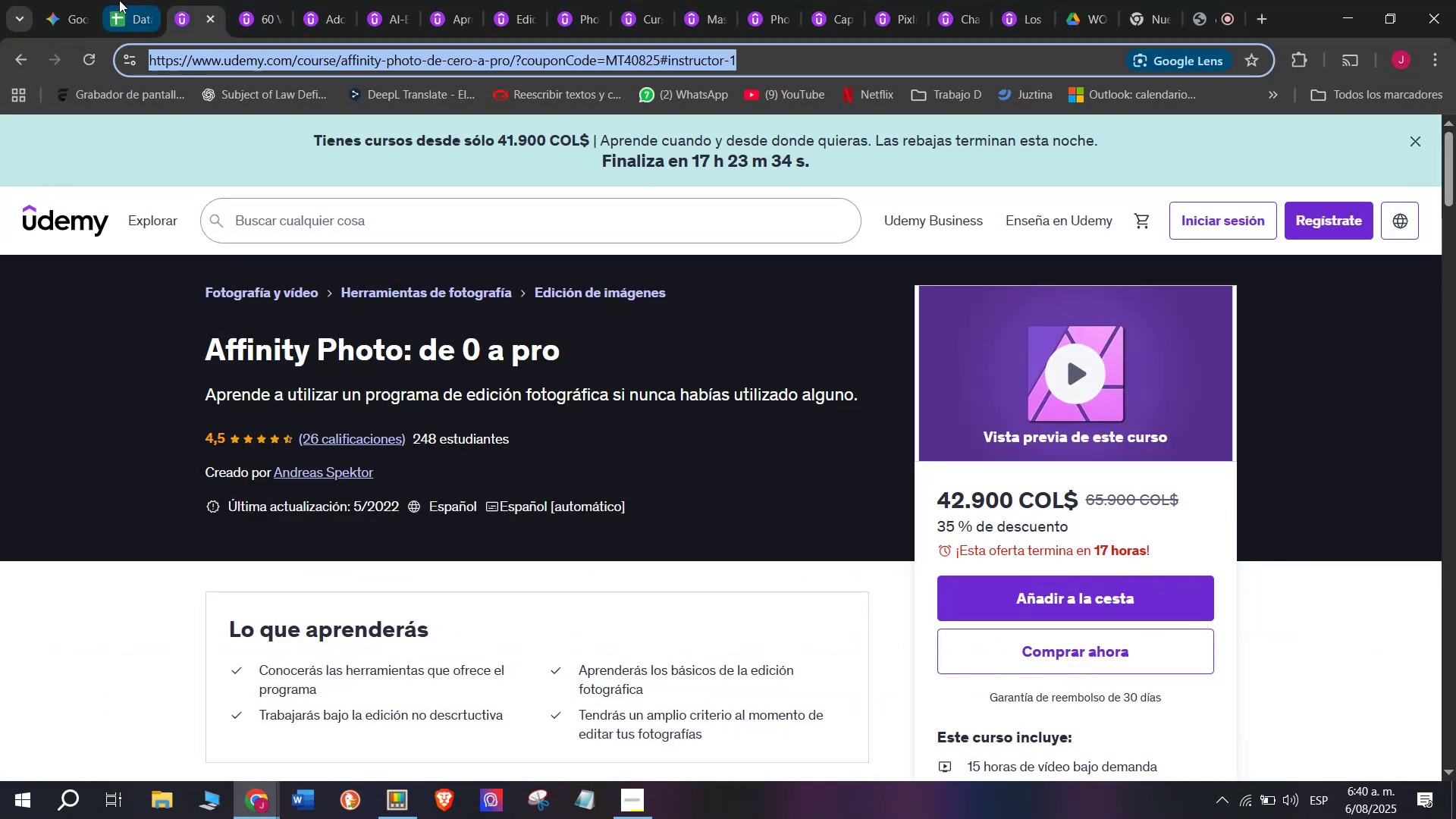 
key(Control+C)
 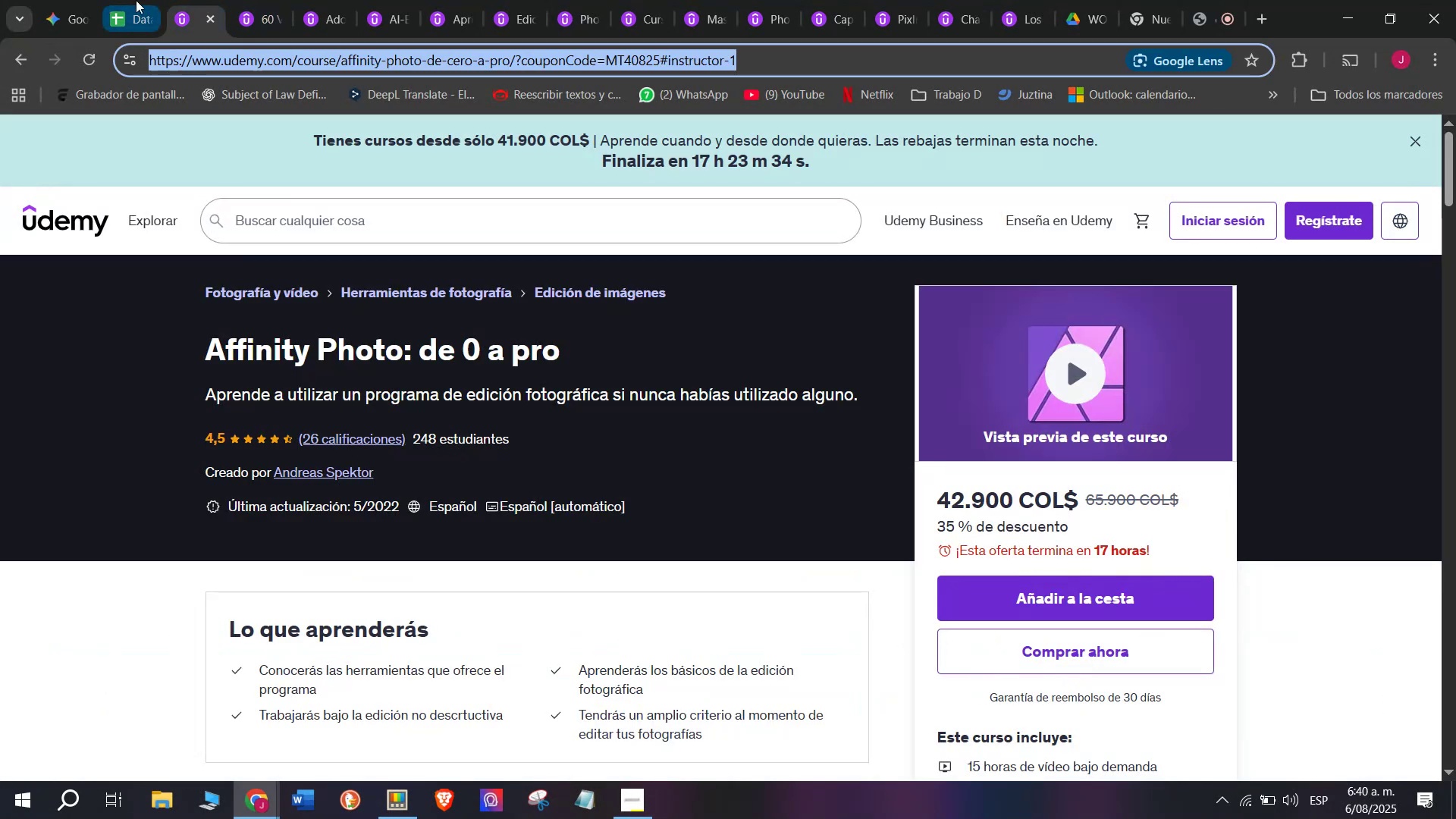 
left_click([136, 0])
 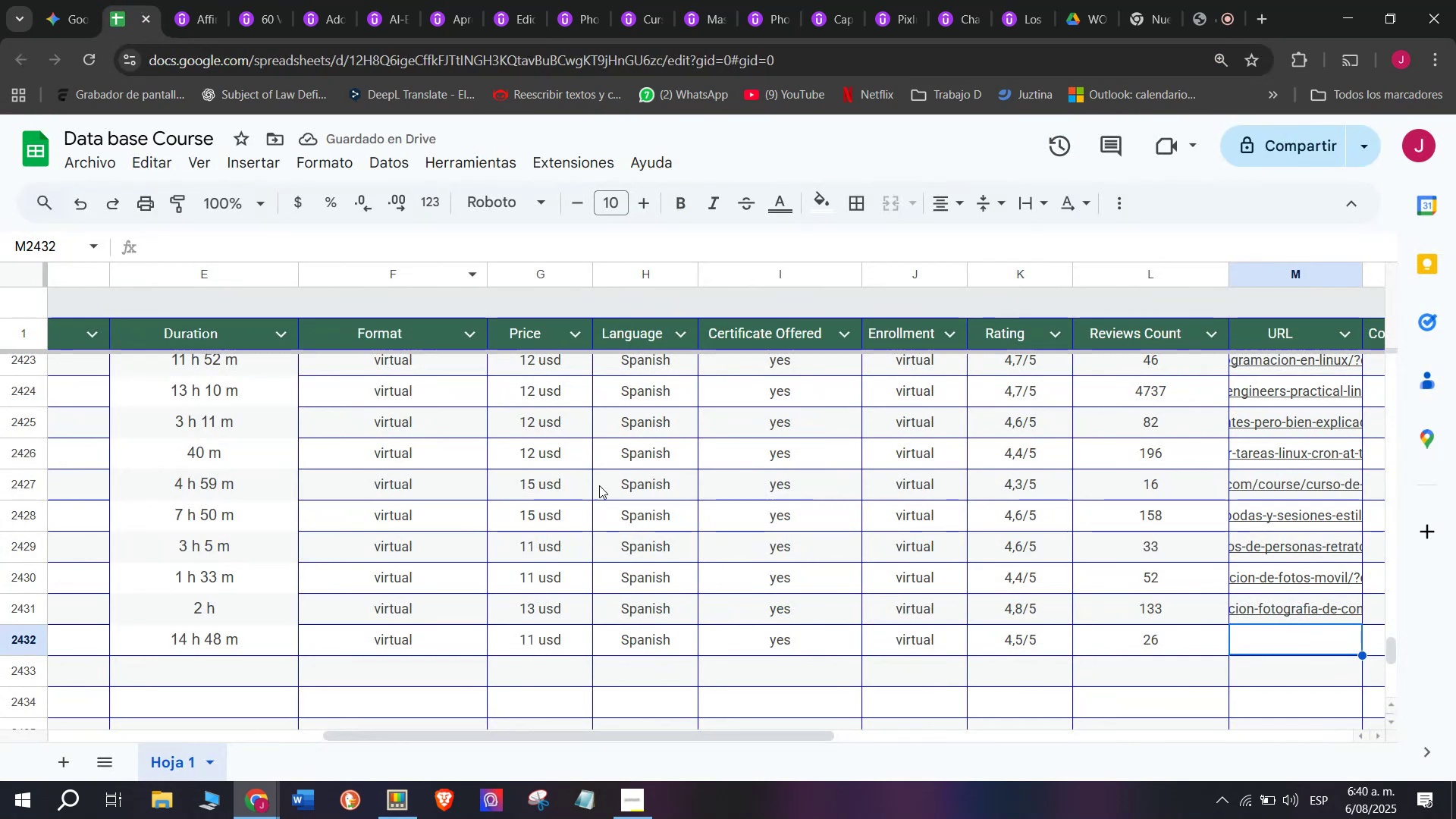 
key(Control+ControlLeft)
 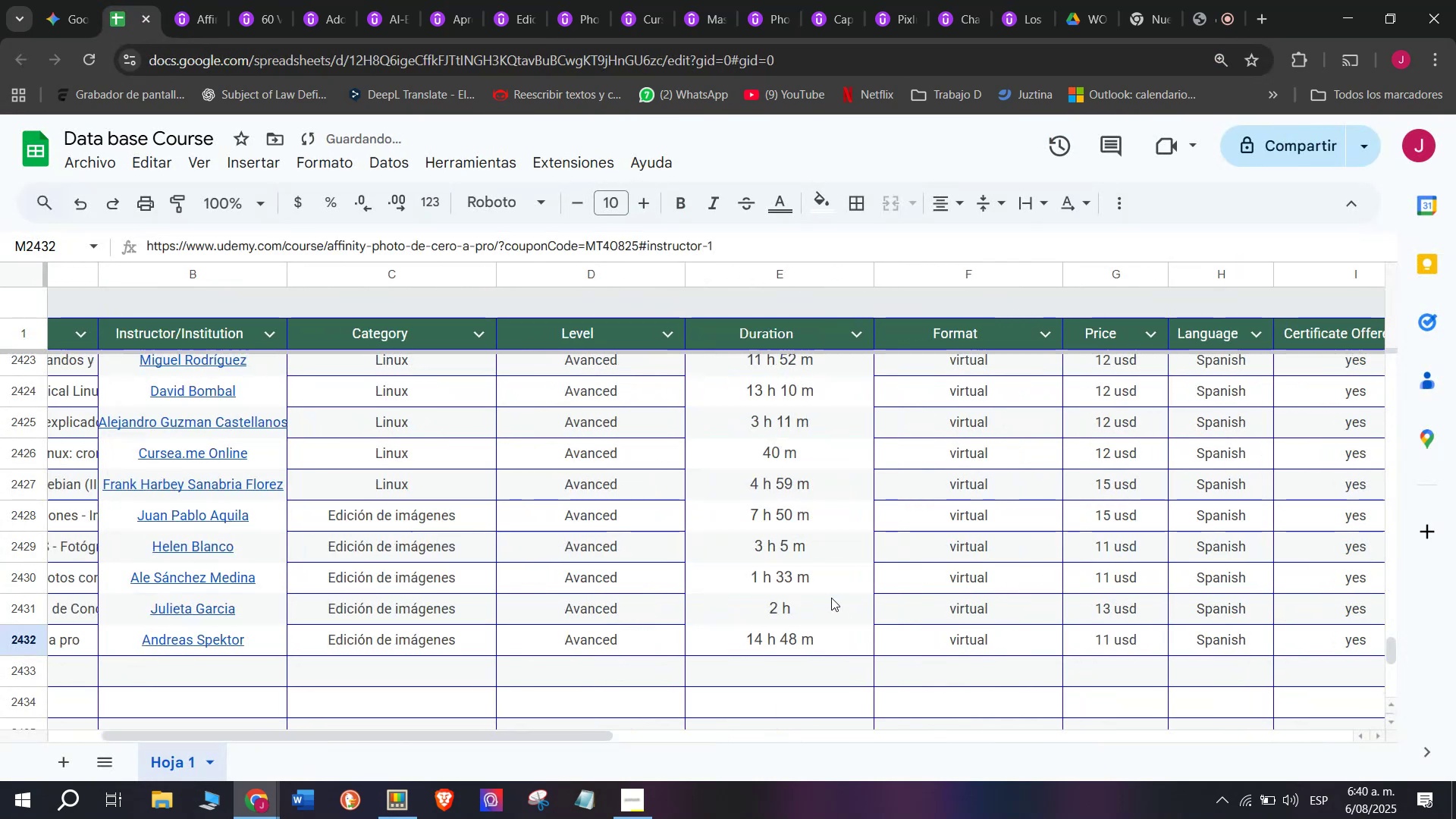 
key(Z)
 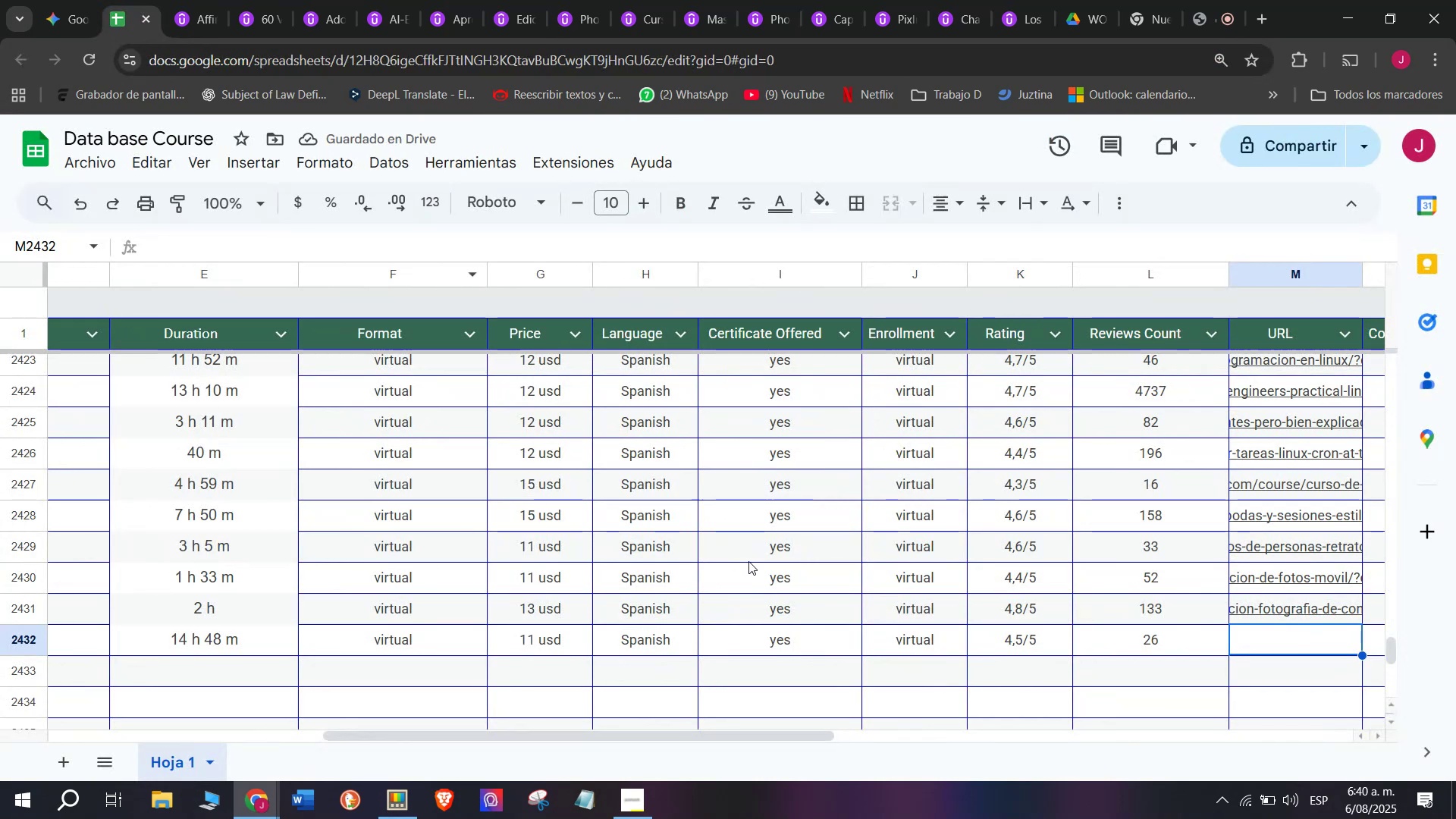 
key(Control+V)
 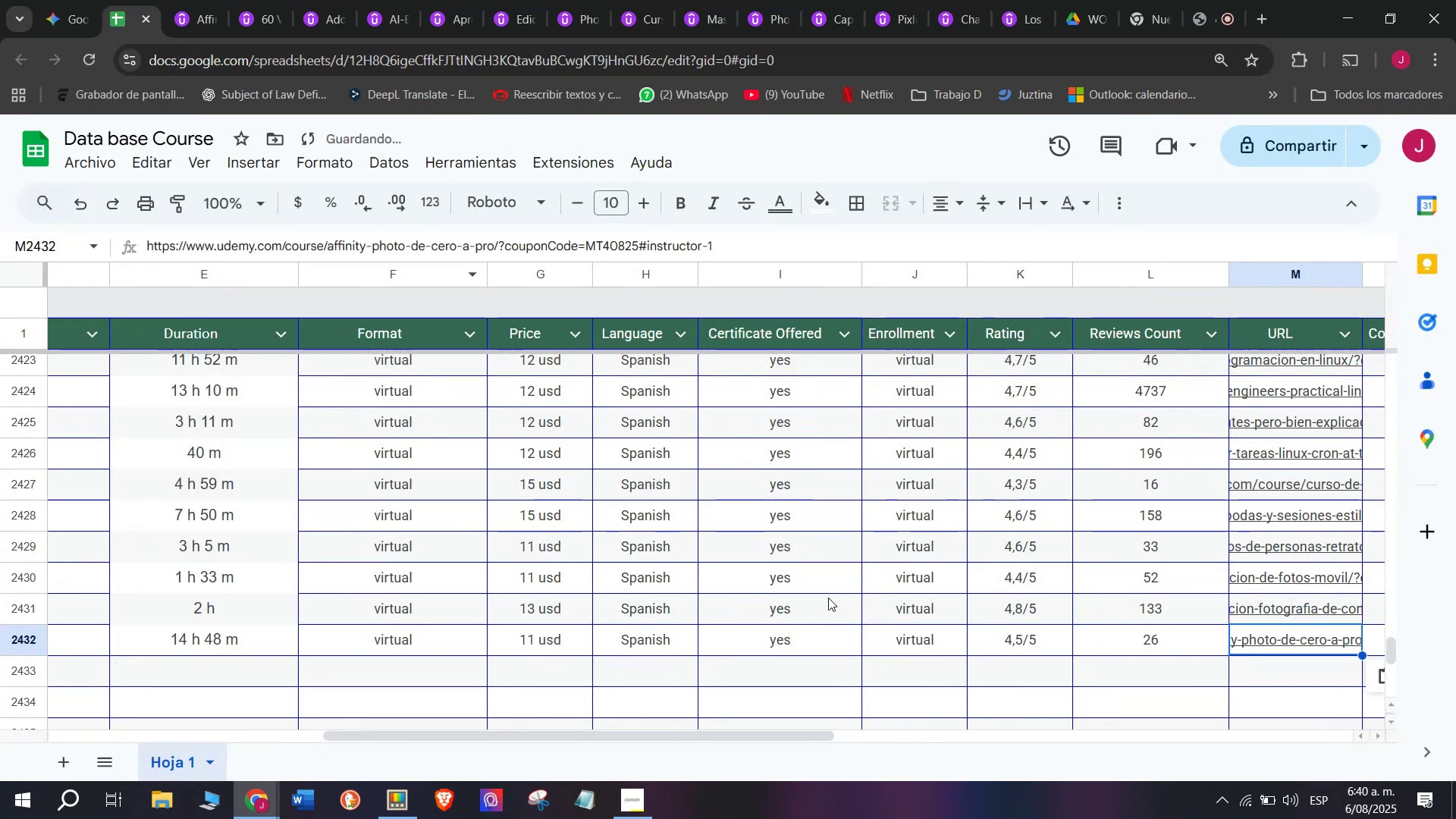 
scroll: coordinate [563, 560], scroll_direction: up, amount: 4.0
 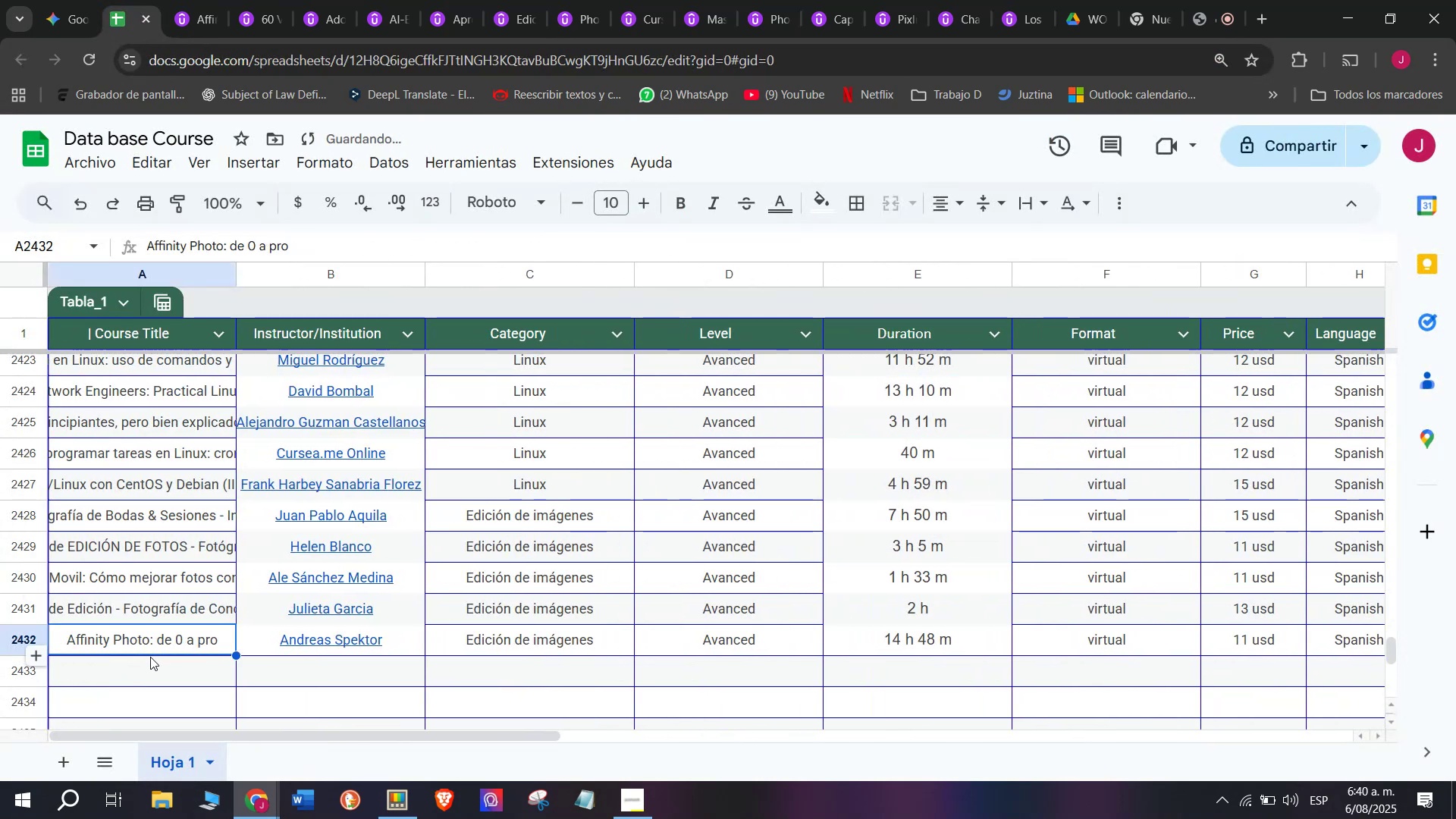 
scroll: coordinate [149, 655], scroll_direction: down, amount: 1.0
 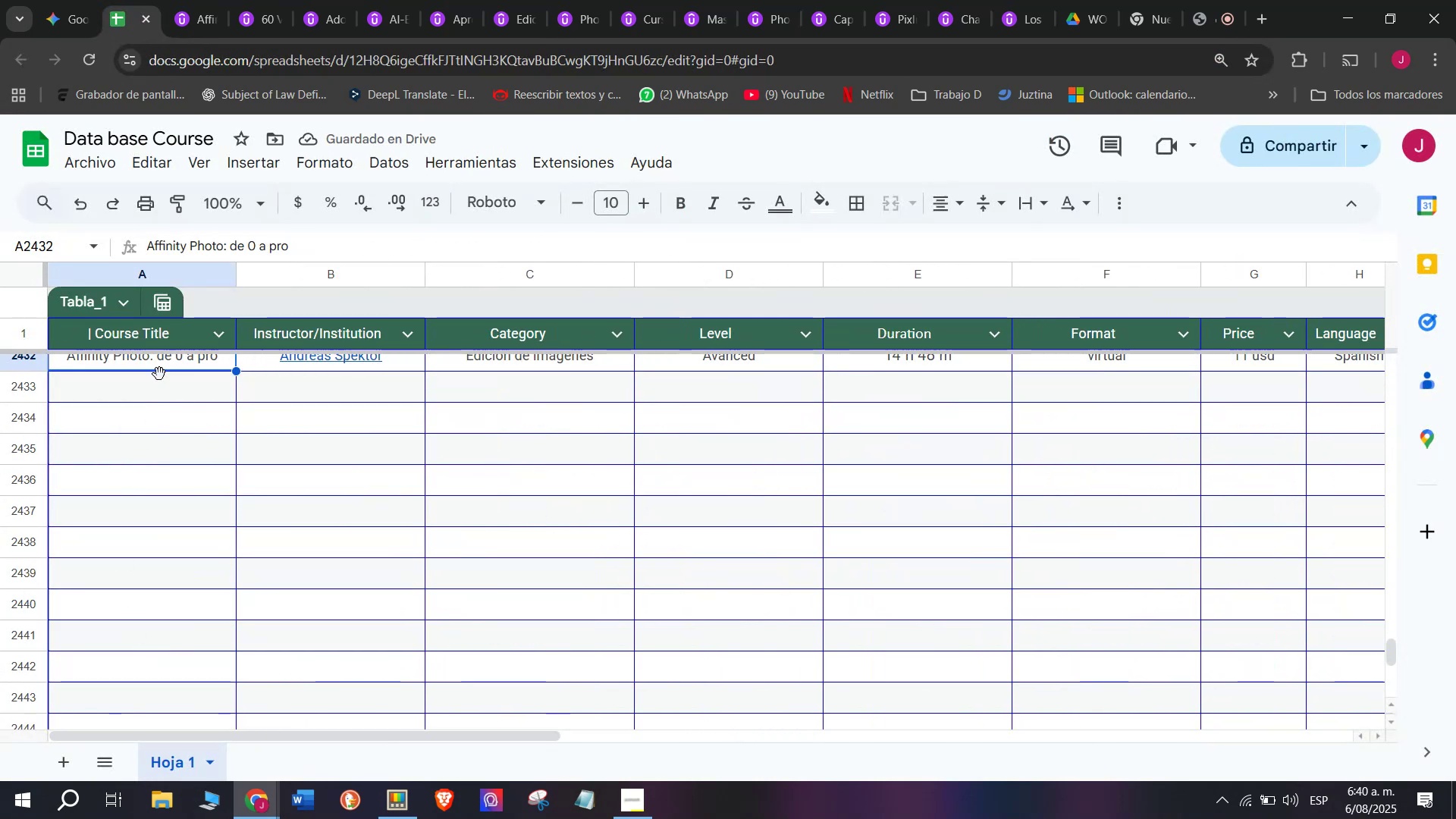 
left_click([165, 384])
 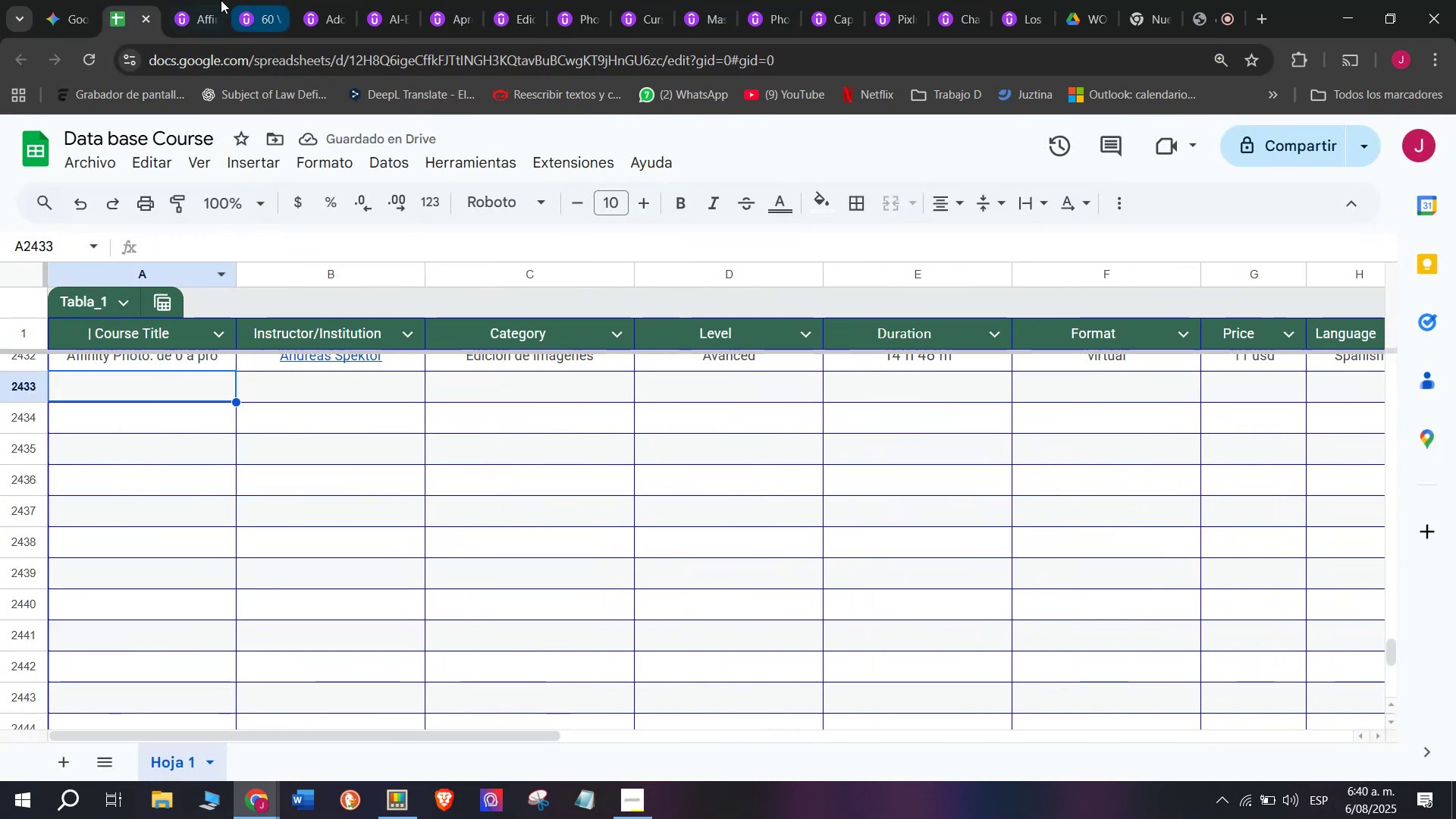 
left_click([196, 0])
 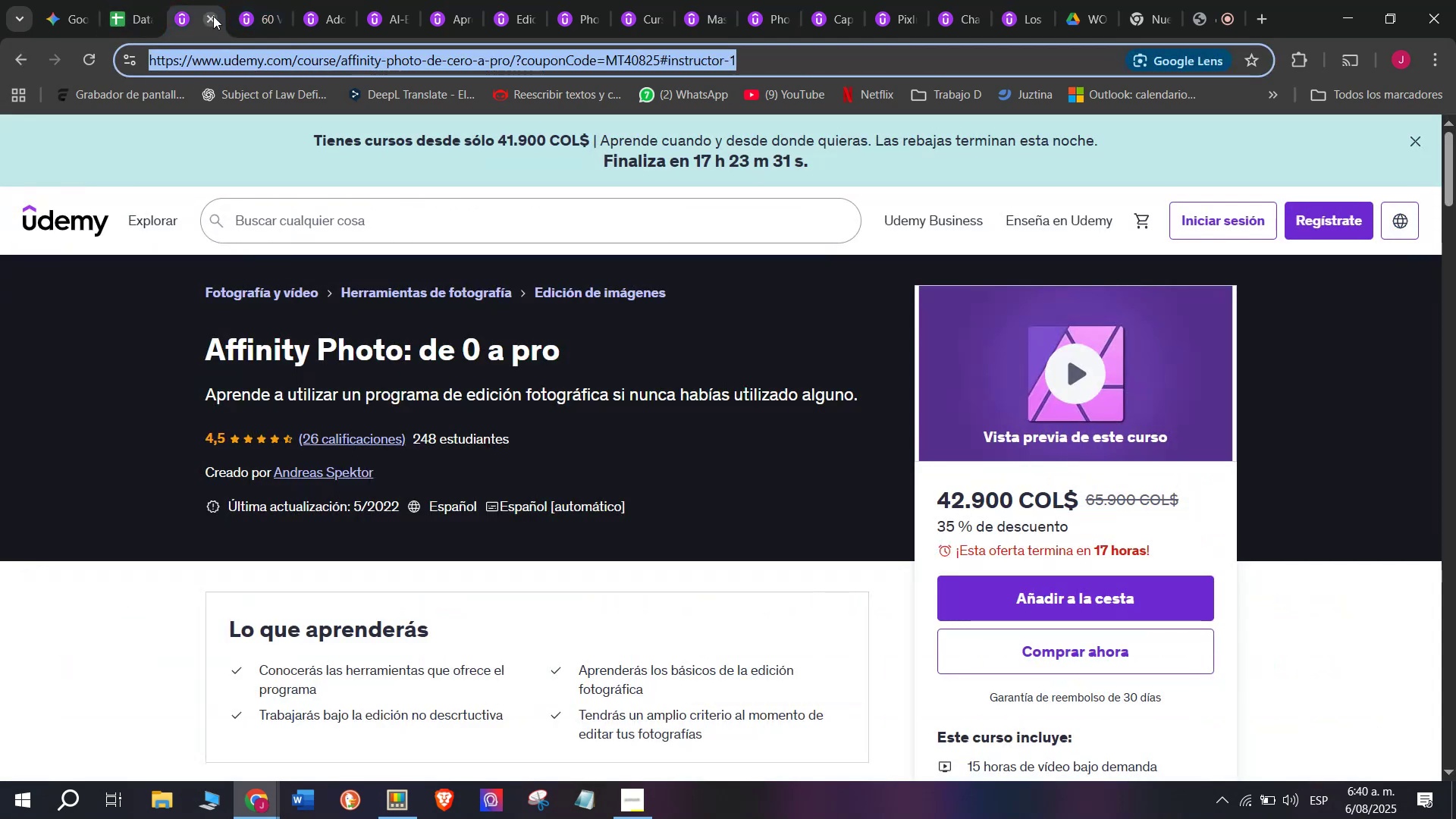 
left_click([213, 16])
 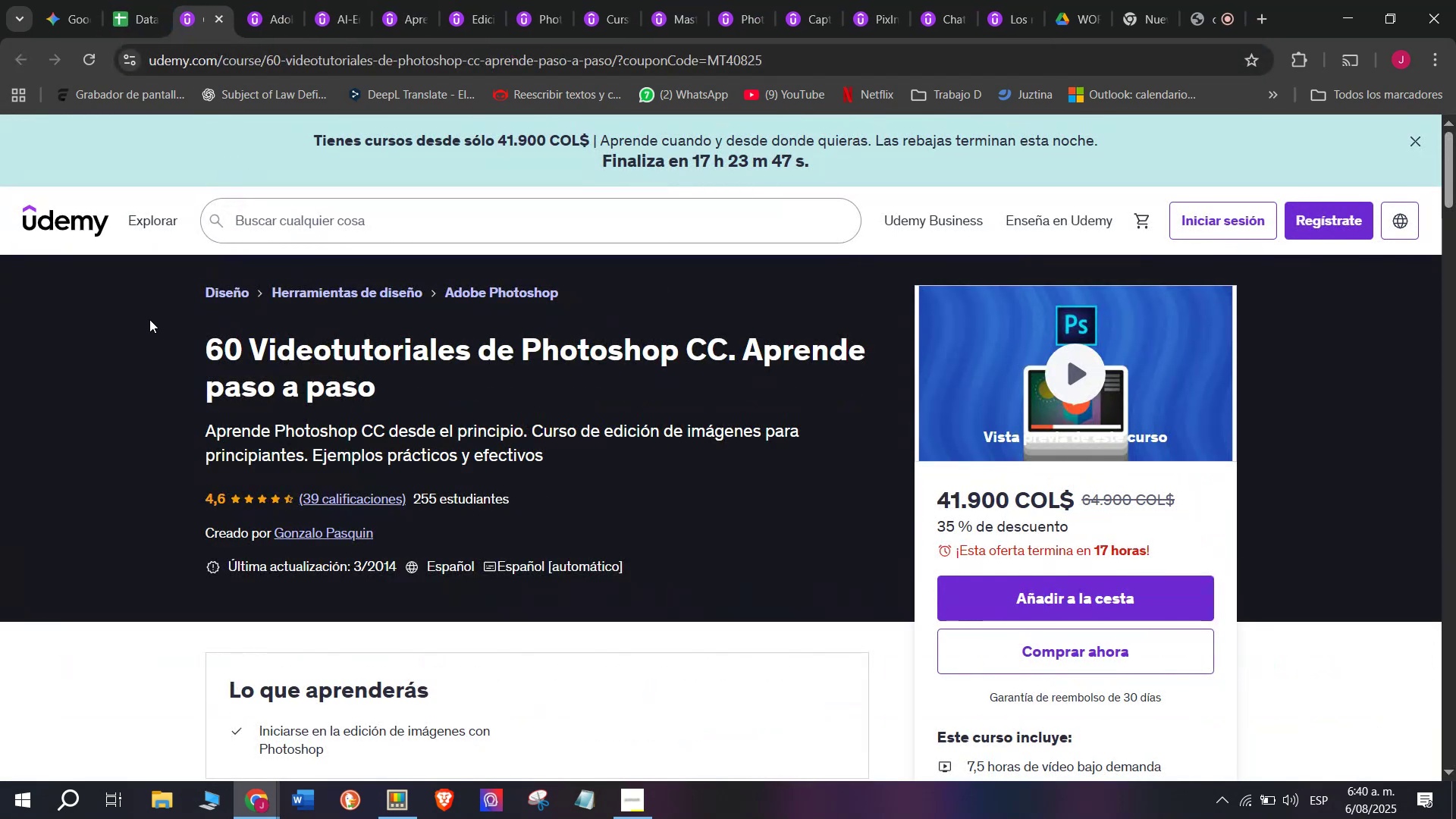 
left_click_drag(start_coordinate=[176, 340], to_coordinate=[443, 386])
 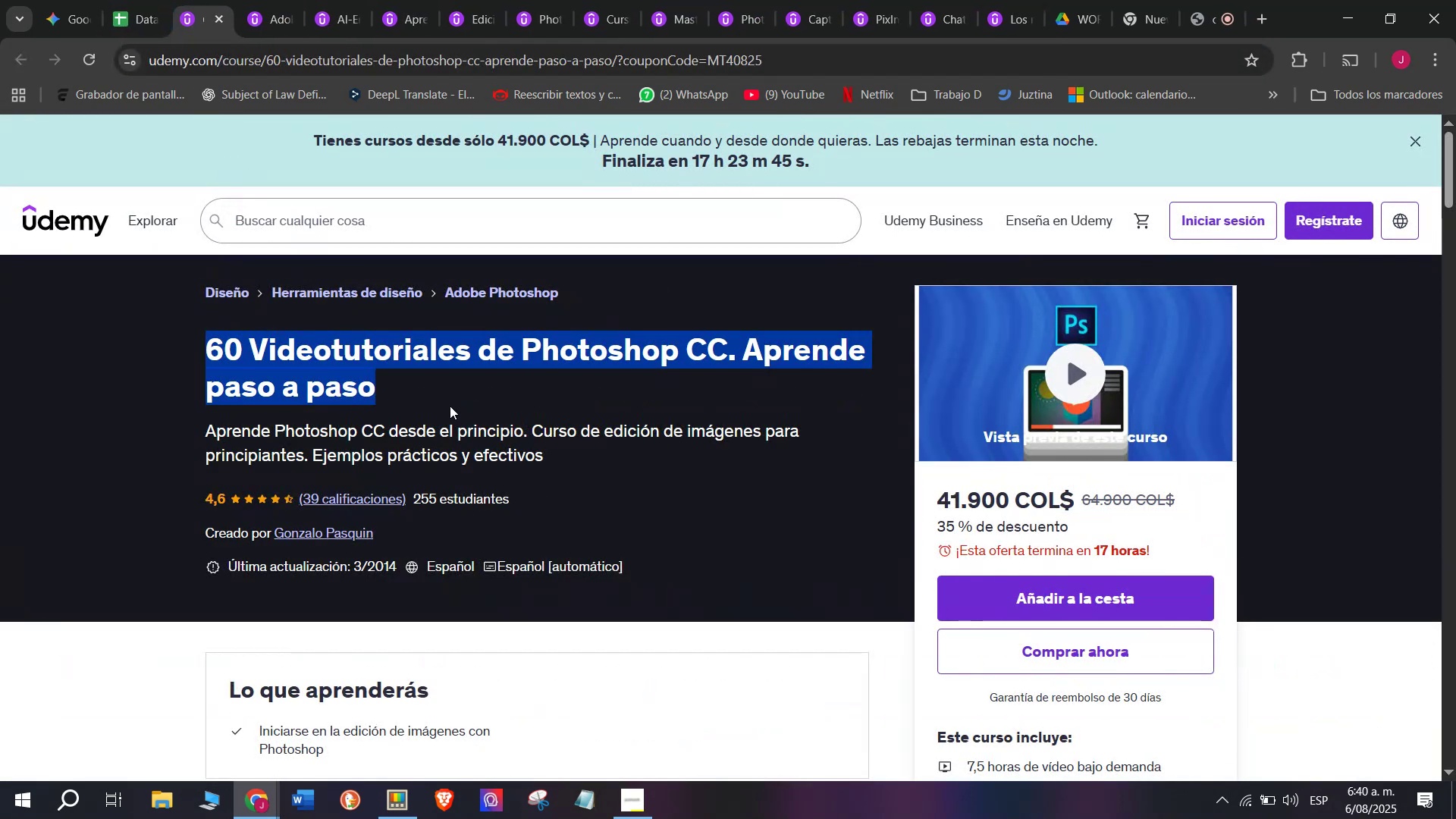 
hold_key(key=ControlLeft, duration=0.32)
 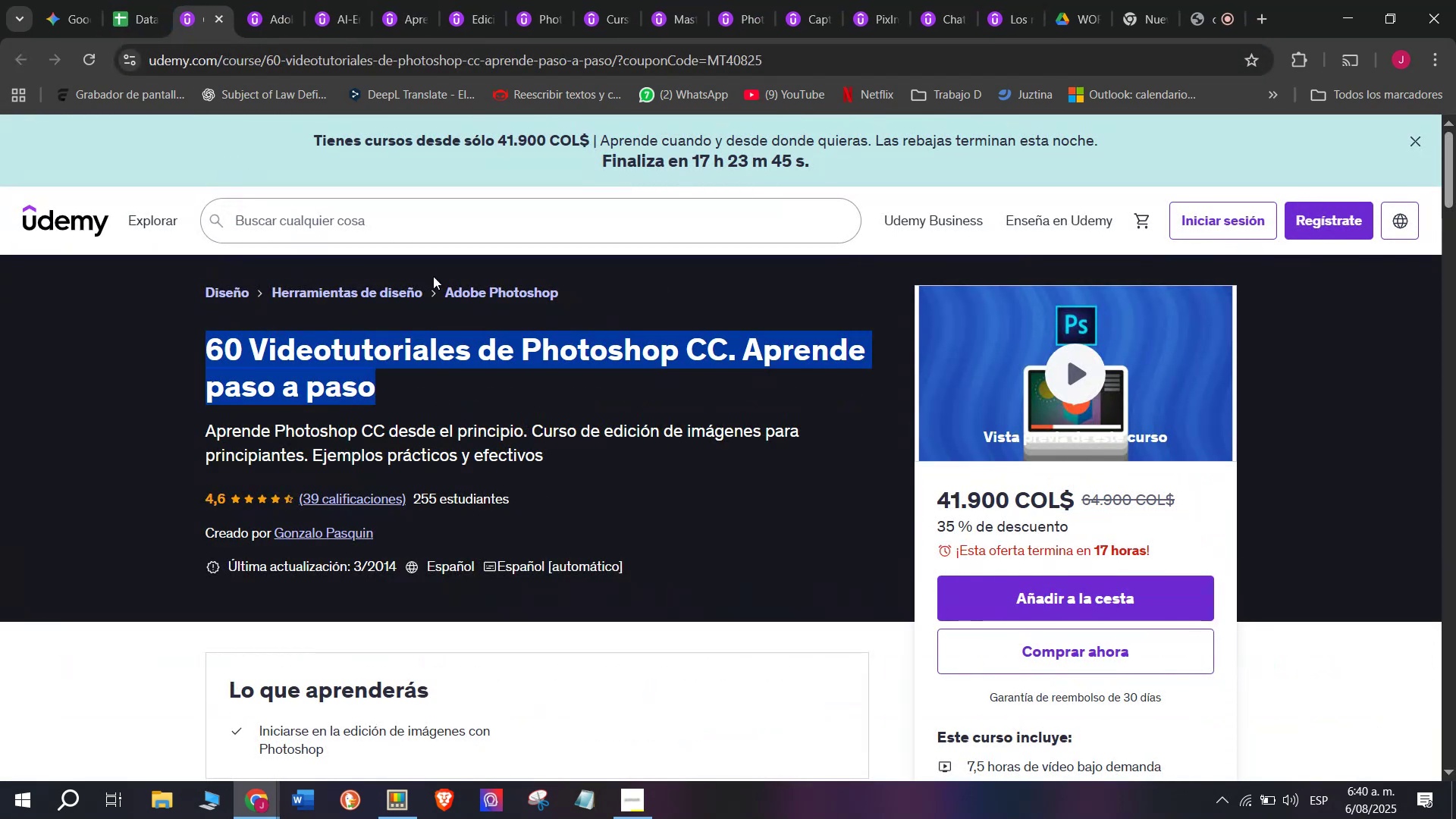 
hold_key(key=Break, duration=0.31)
 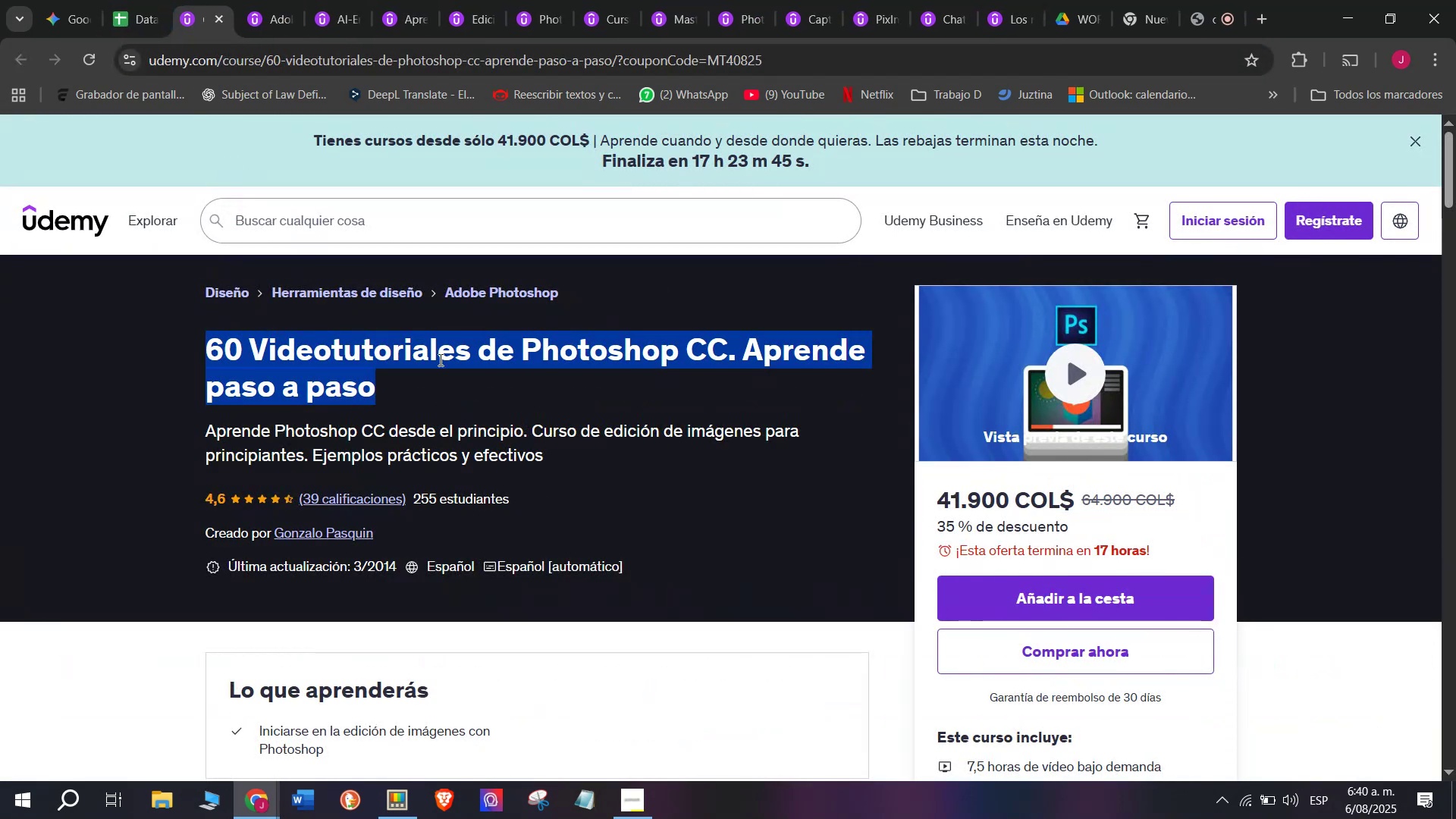 
hold_key(key=C, duration=0.31)
 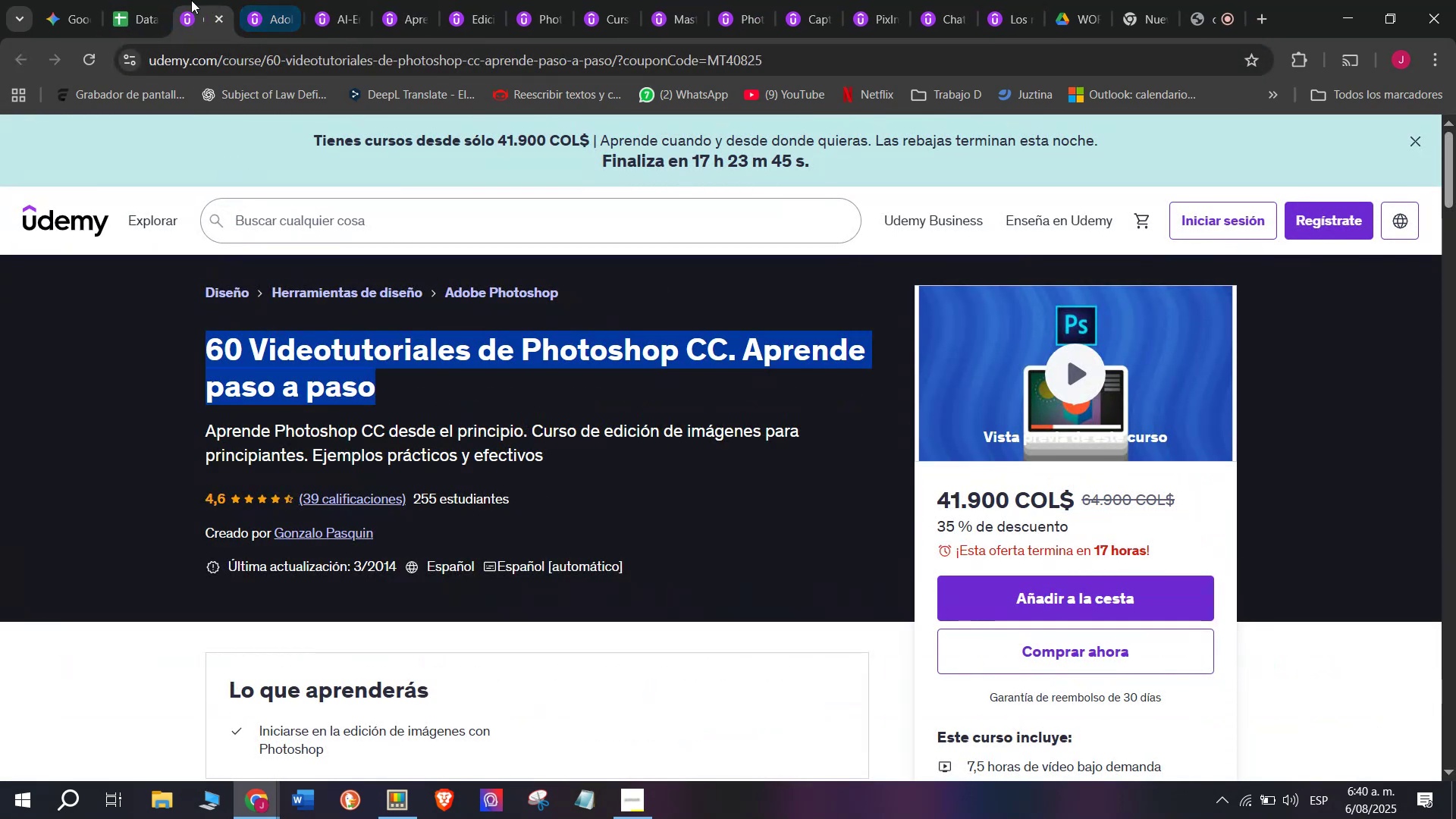 
left_click([105, 0])
 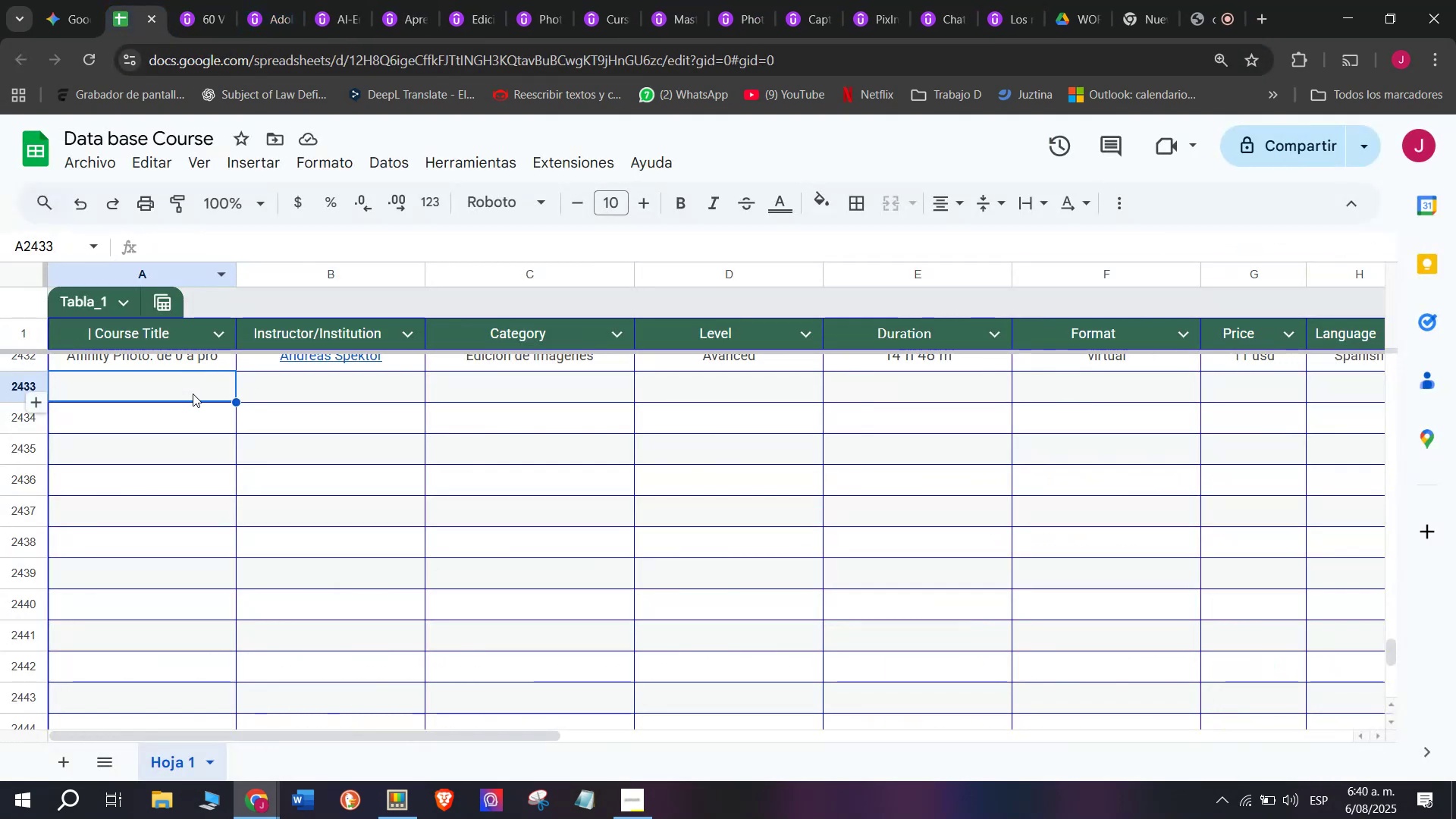 
double_click([193, 394])
 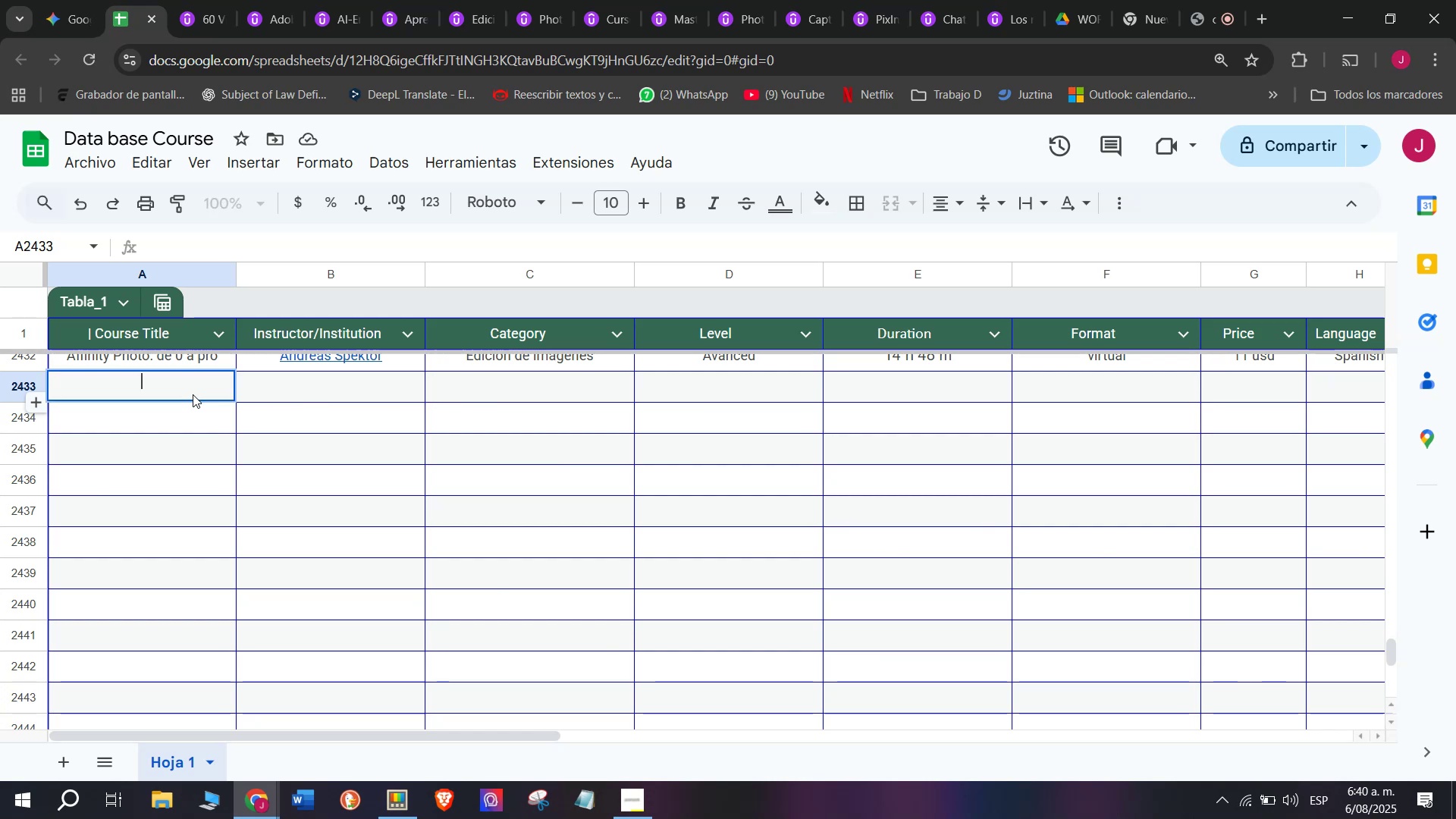 
key(Z)
 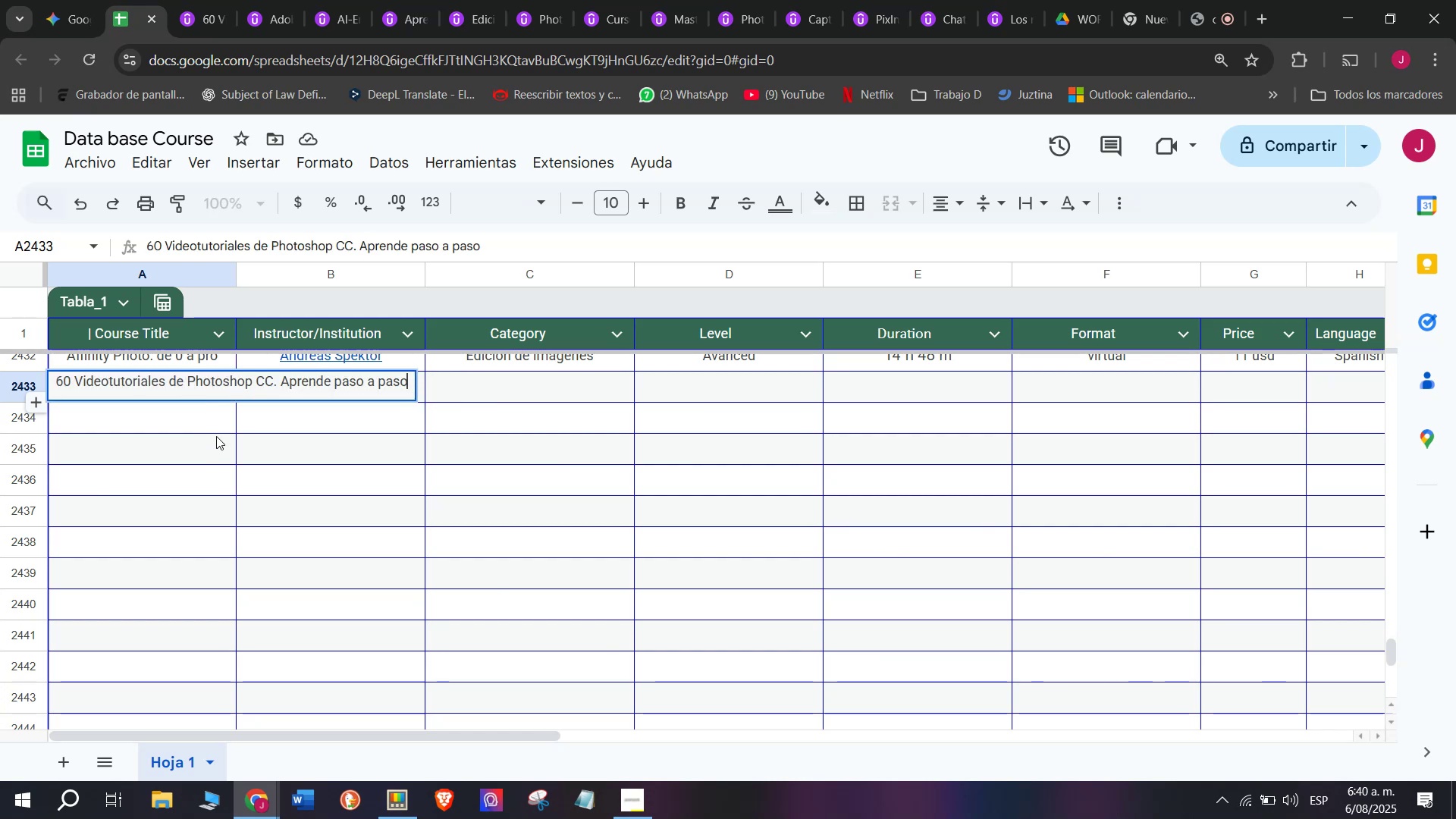 
key(Control+ControlLeft)
 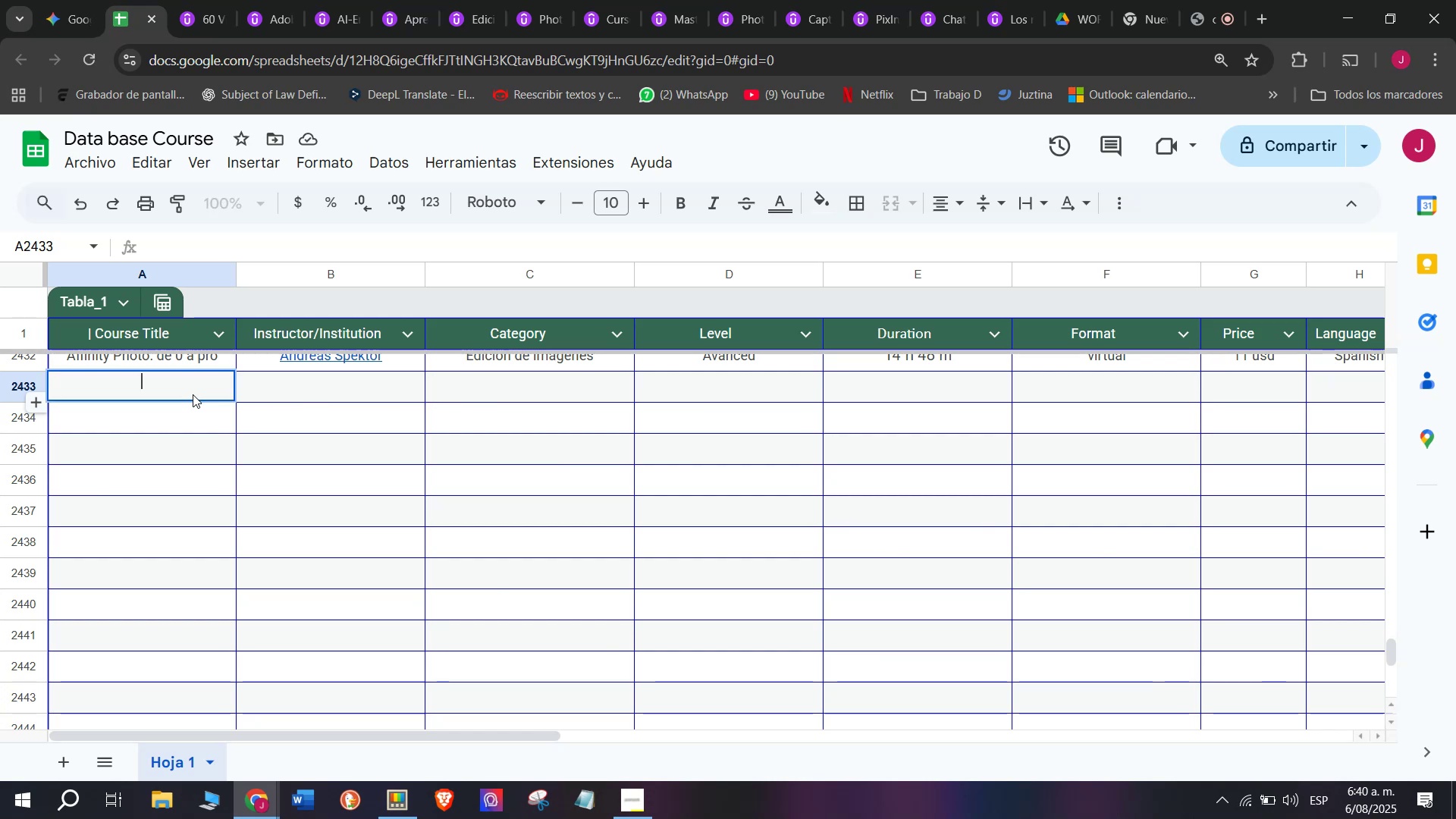 
key(Control+V)
 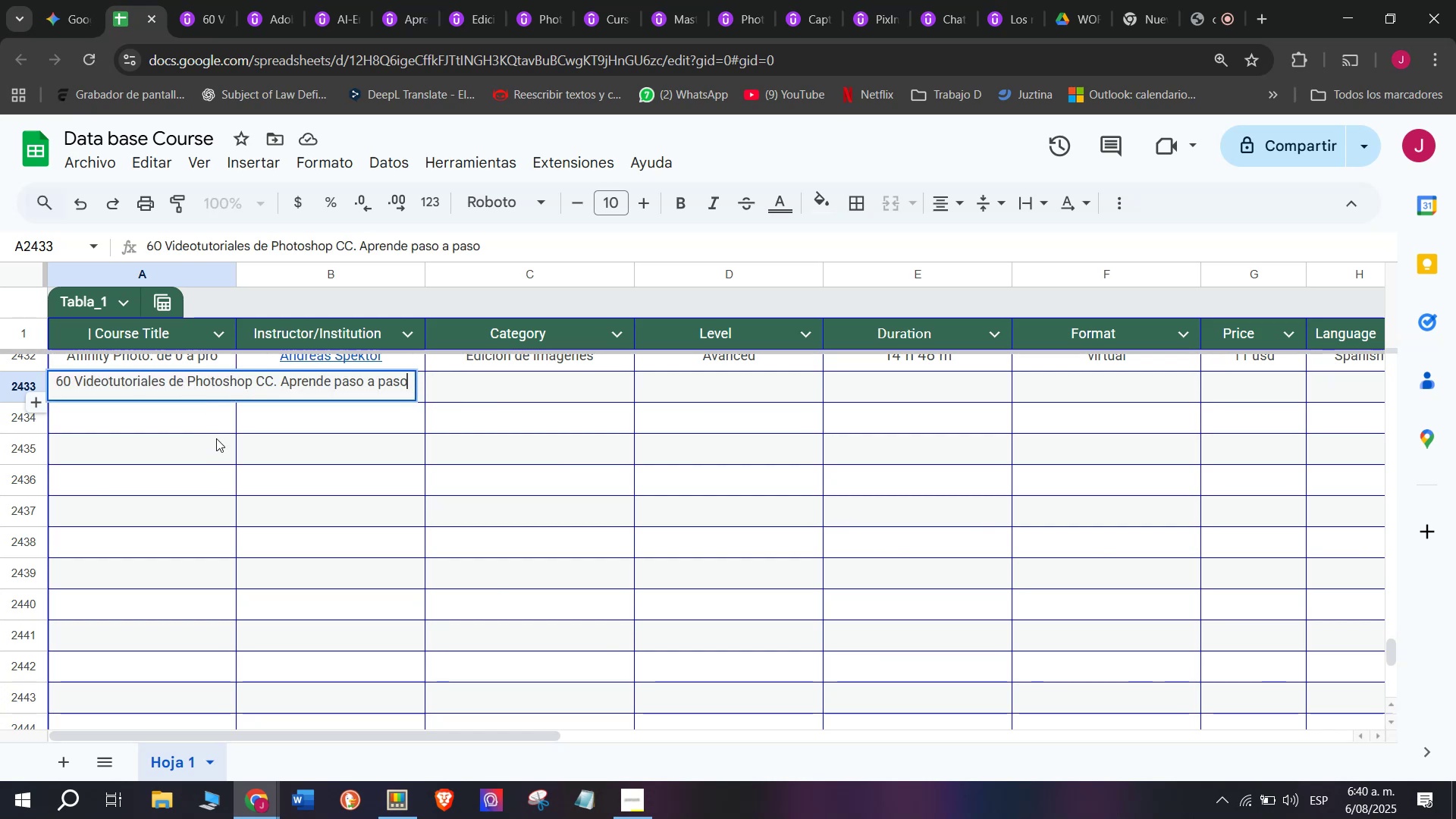 
left_click([216, 436])
 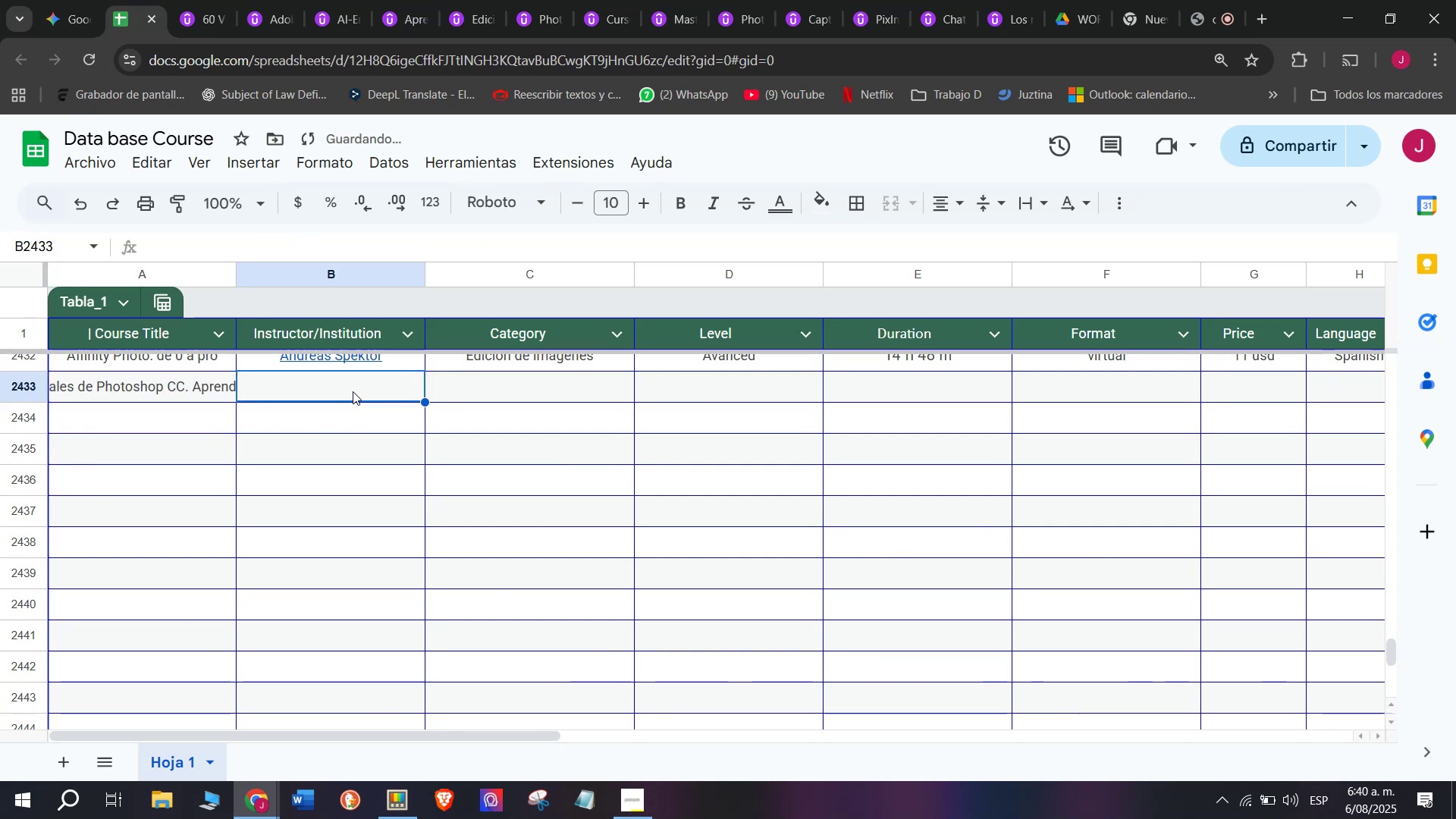 
scroll: coordinate [133, 341], scroll_direction: up, amount: 1.0
 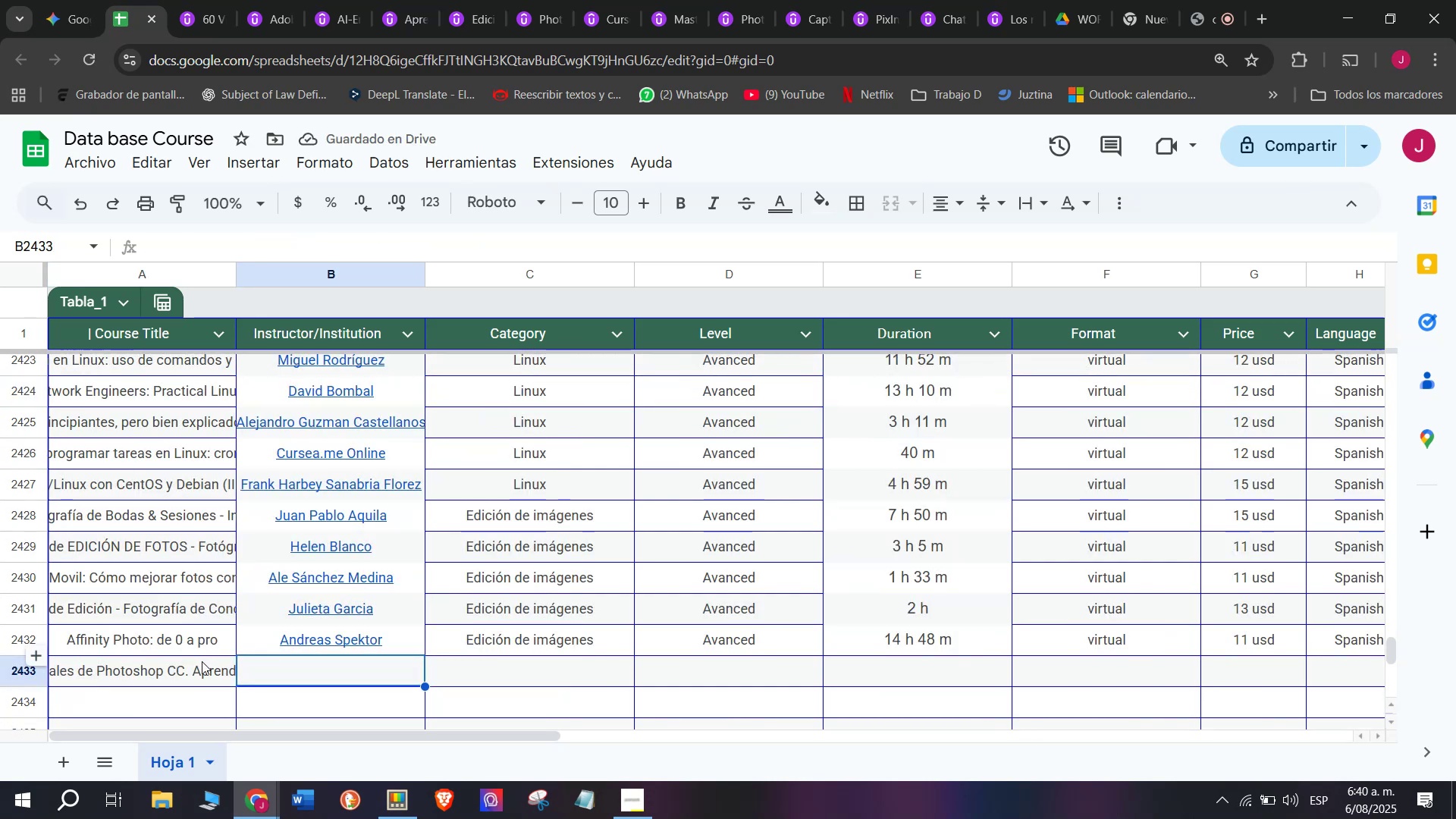 
double_click([201, 666])
 